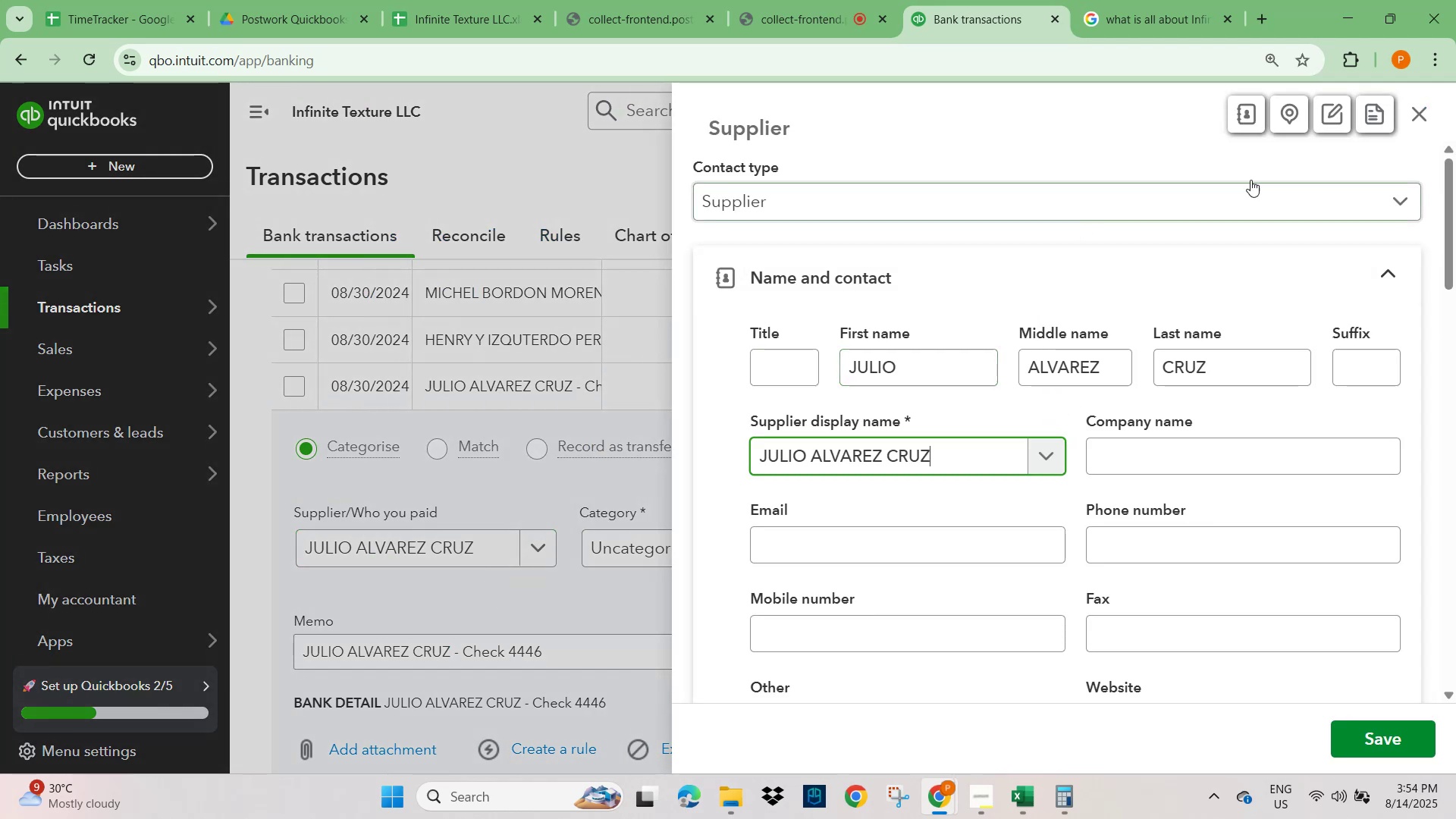 
left_click([1403, 196])
 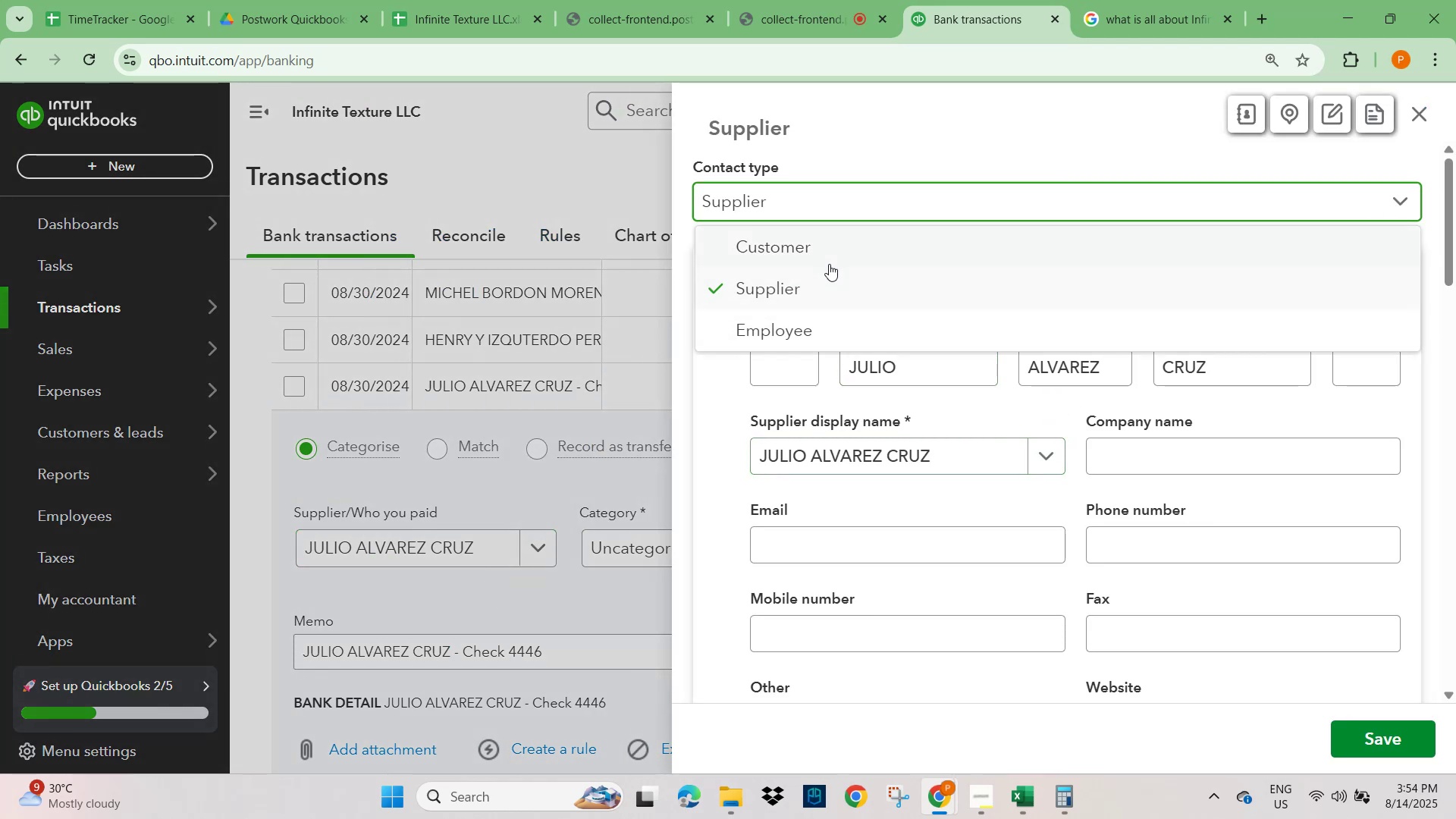 
left_click([799, 332])
 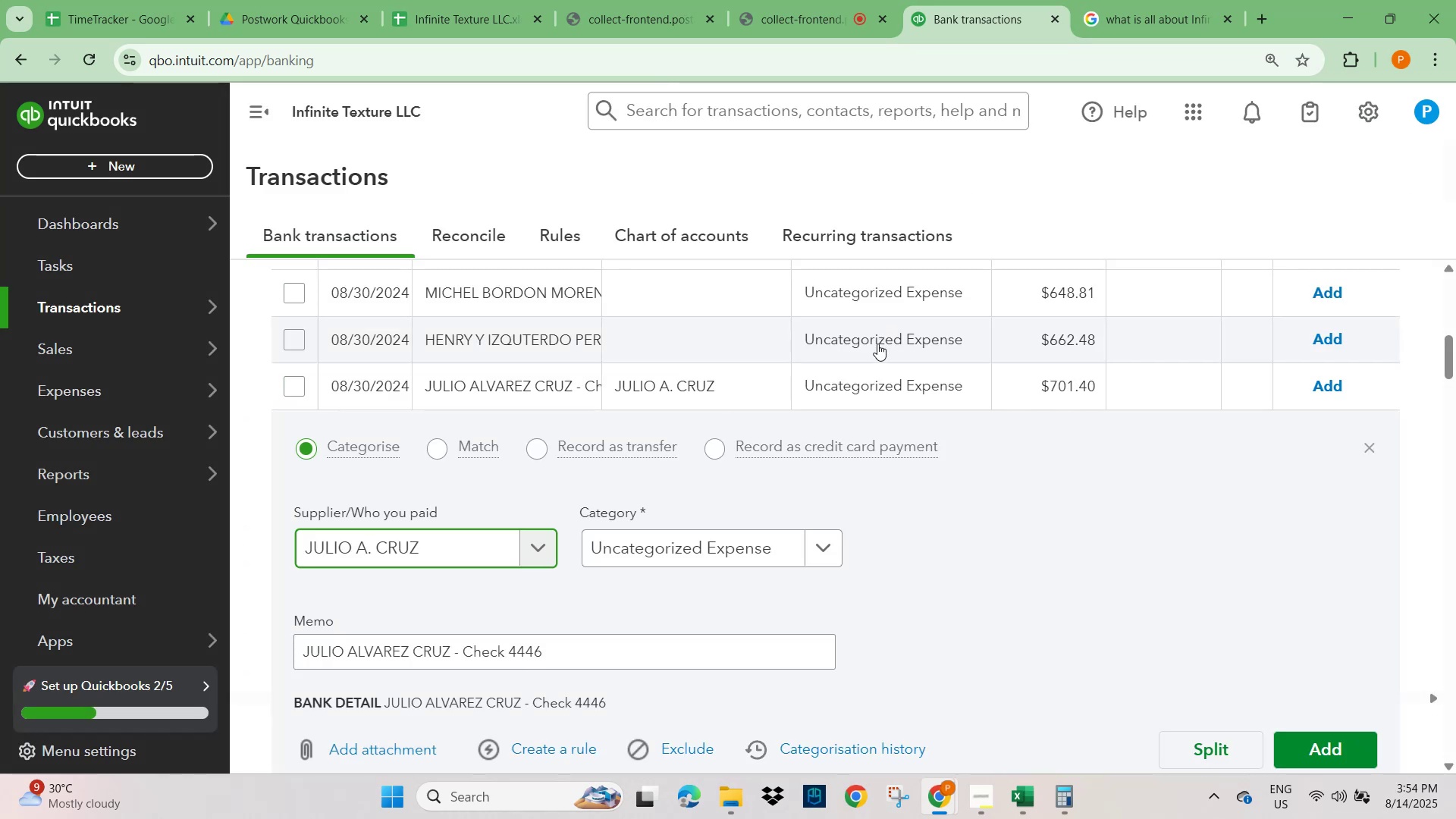 
wait(7.78)
 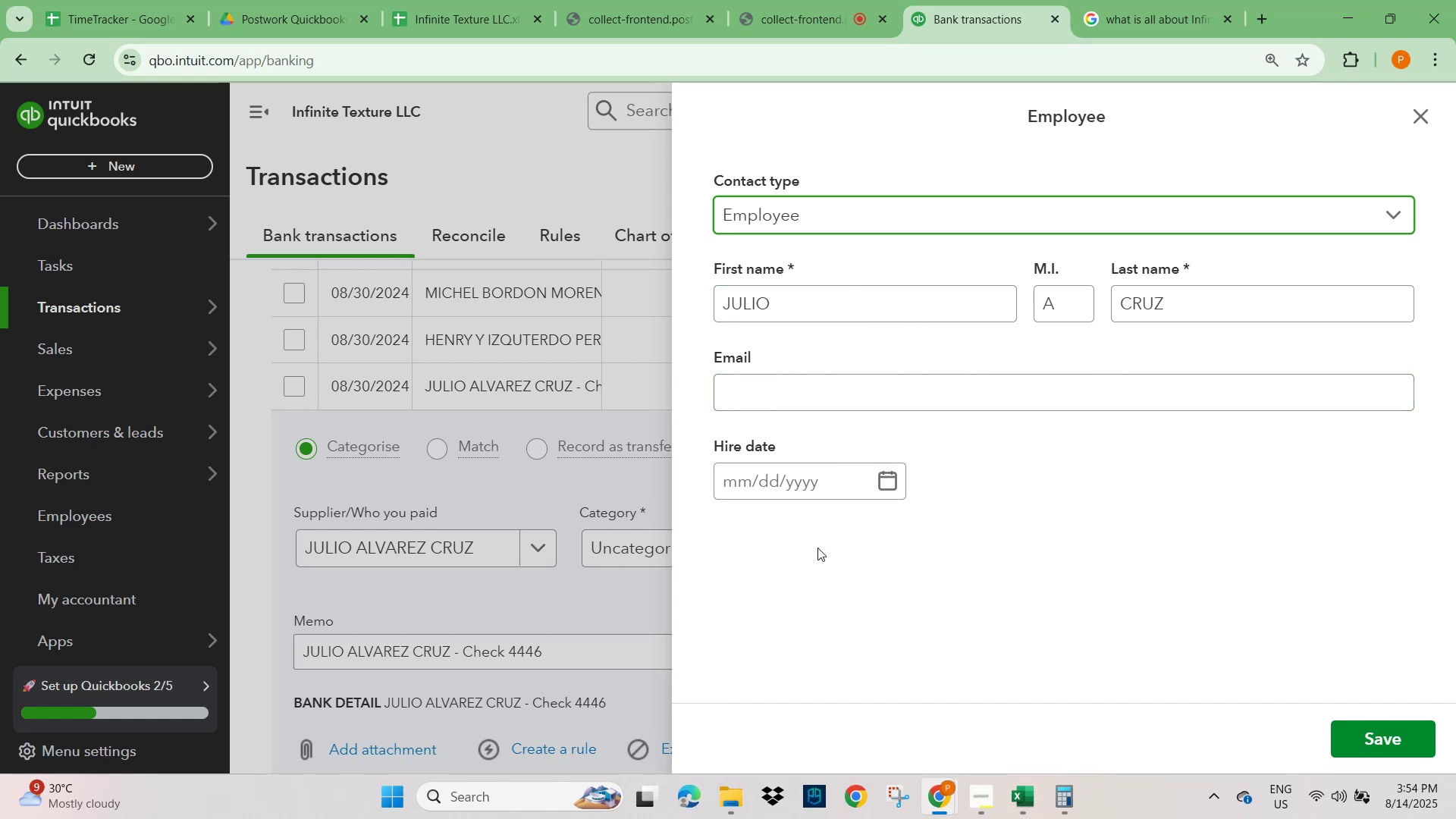 
scroll: coordinate [752, 448], scroll_direction: up, amount: 3.0
 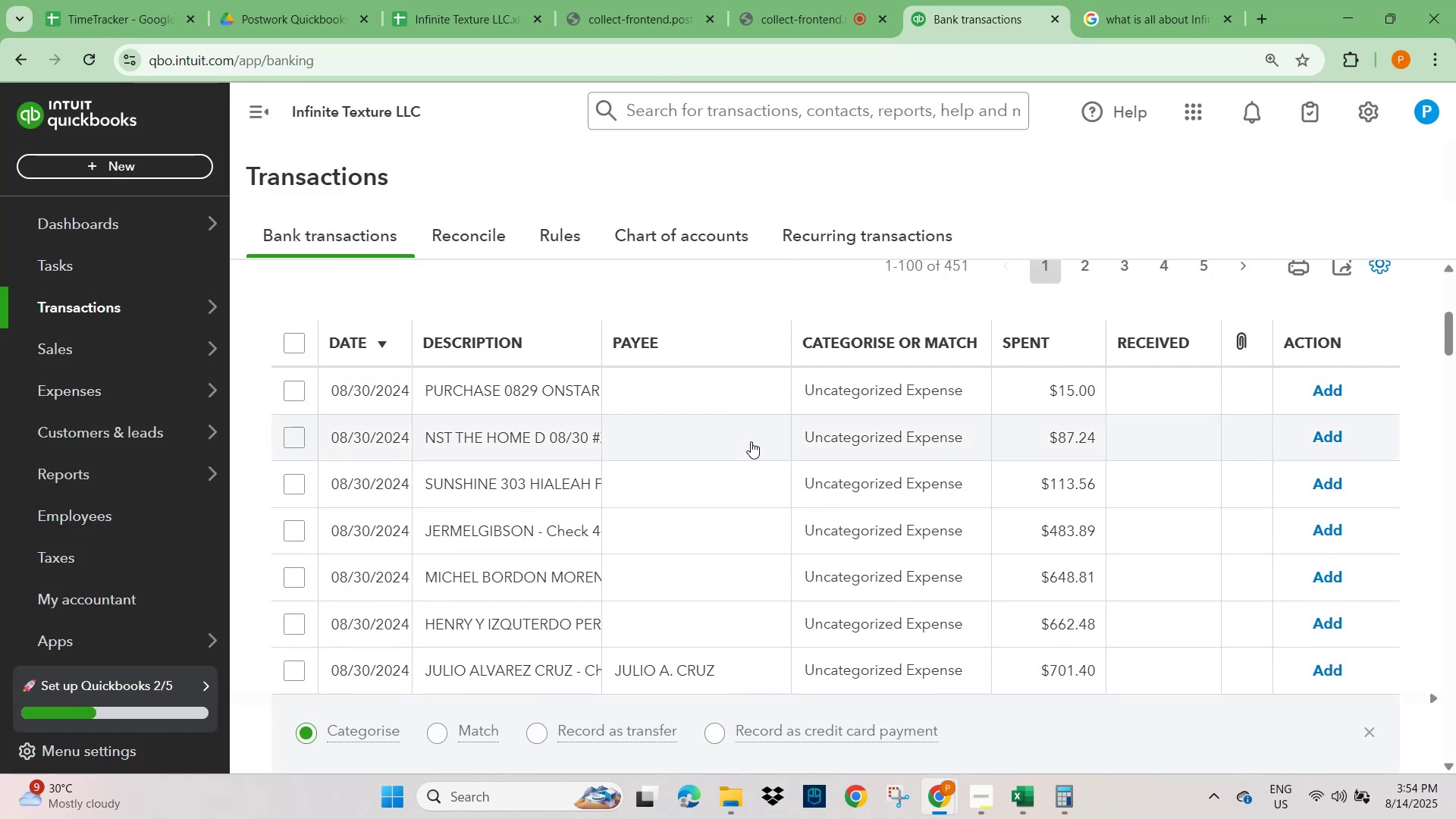 
scroll: coordinate [738, 465], scroll_direction: down, amount: 3.0
 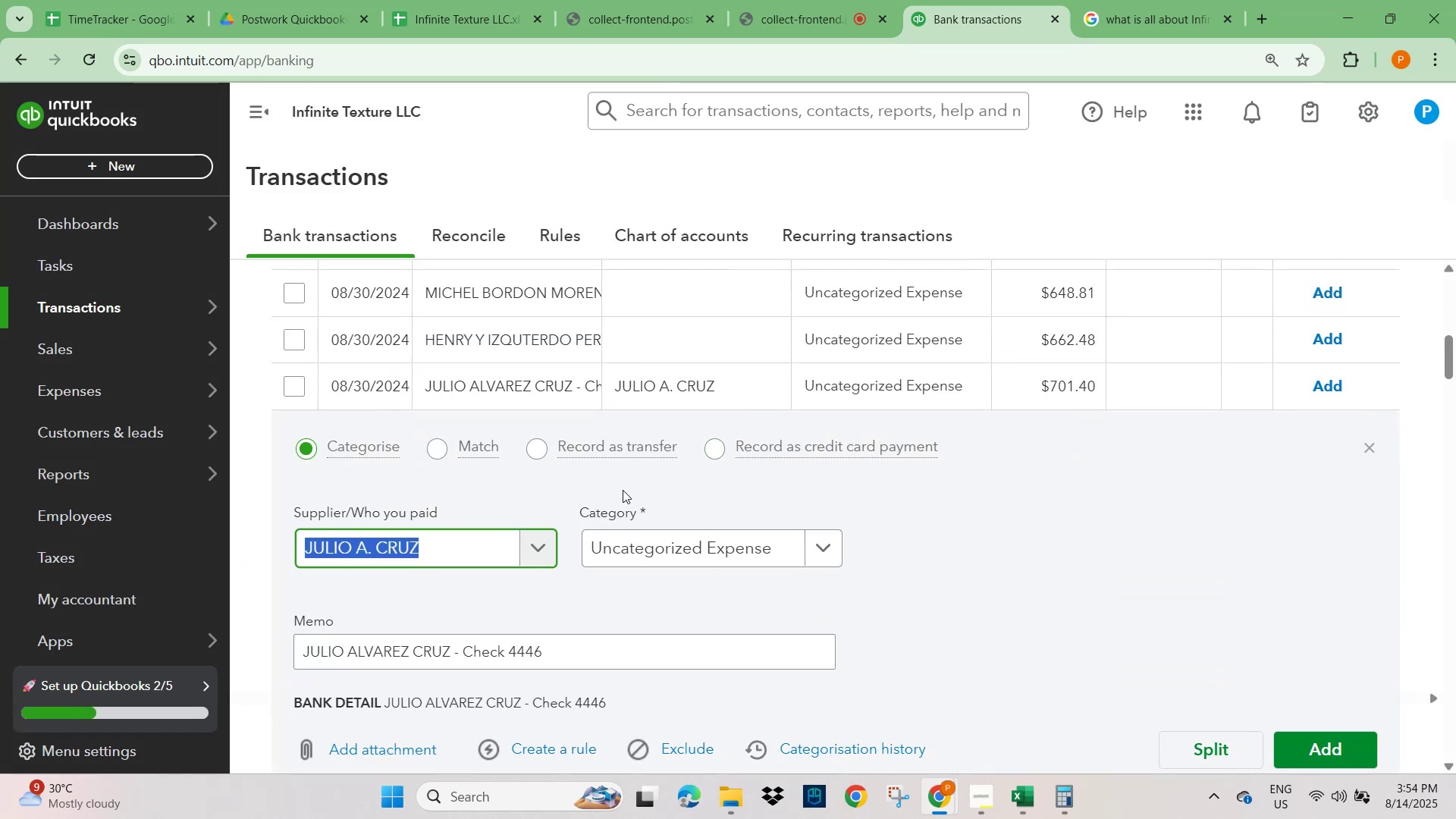 
scroll: coordinate [1148, 535], scroll_direction: up, amount: 11.0
 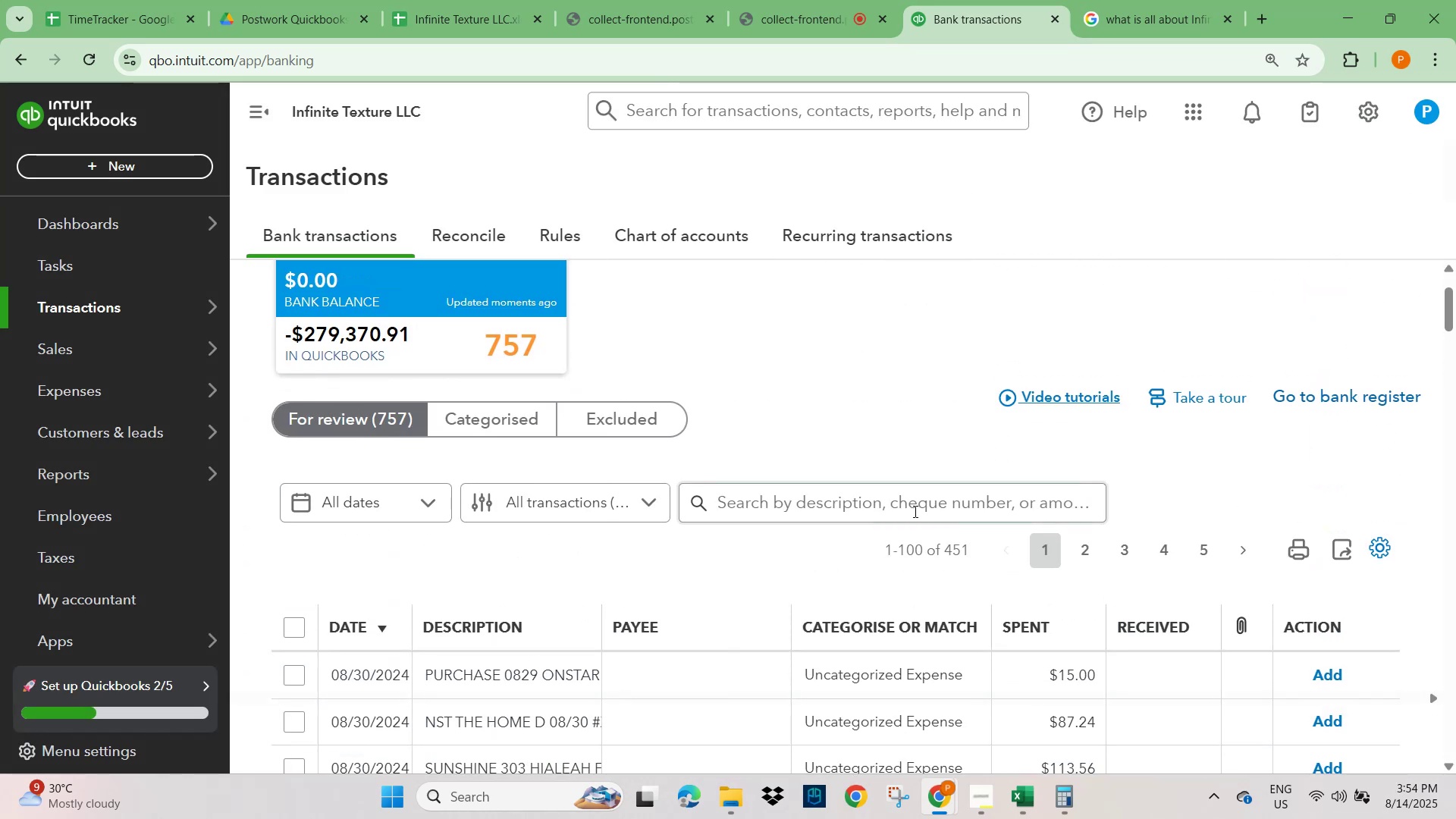 
left_click([905, 503])
 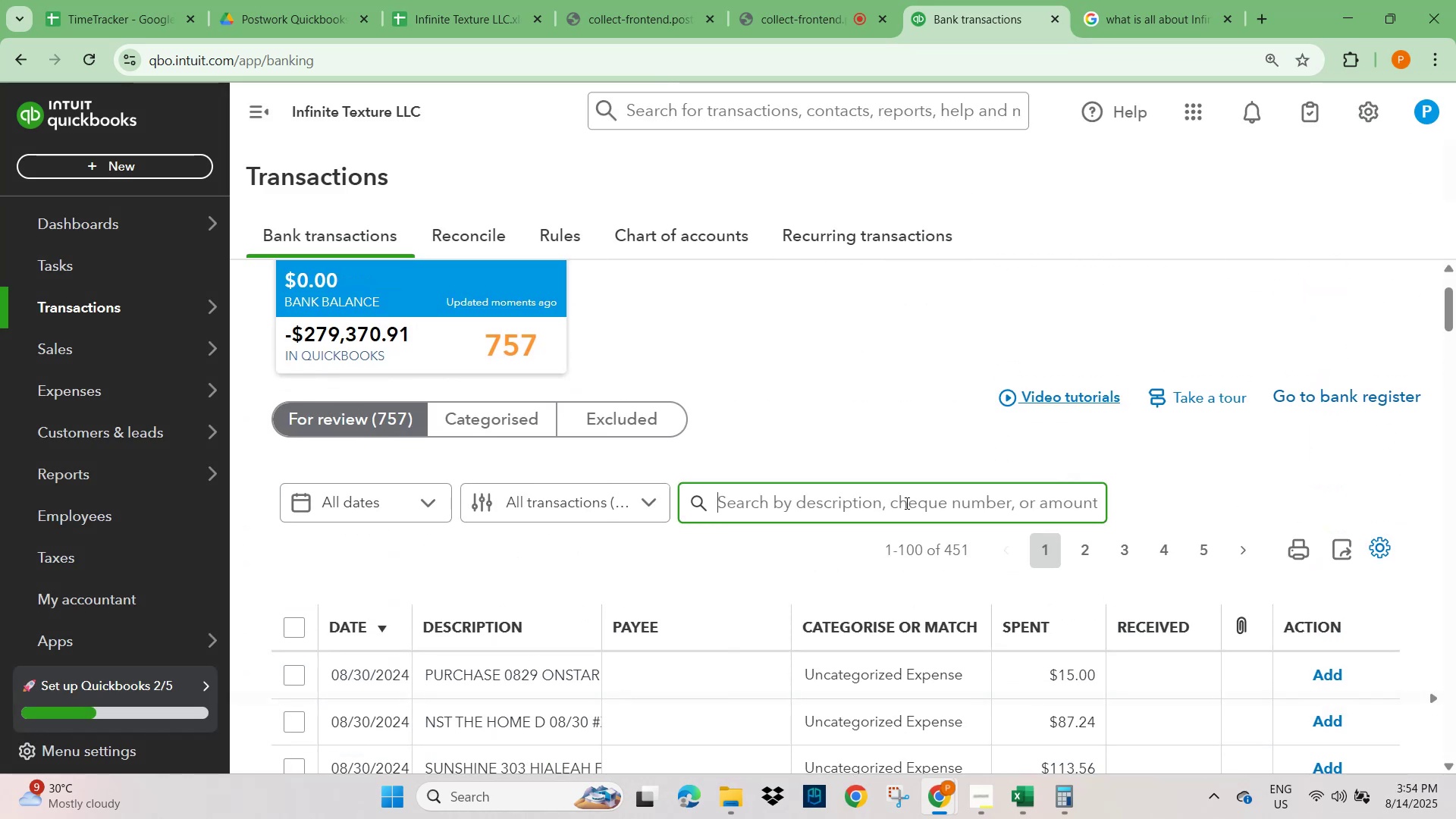 
key(Control+V)
 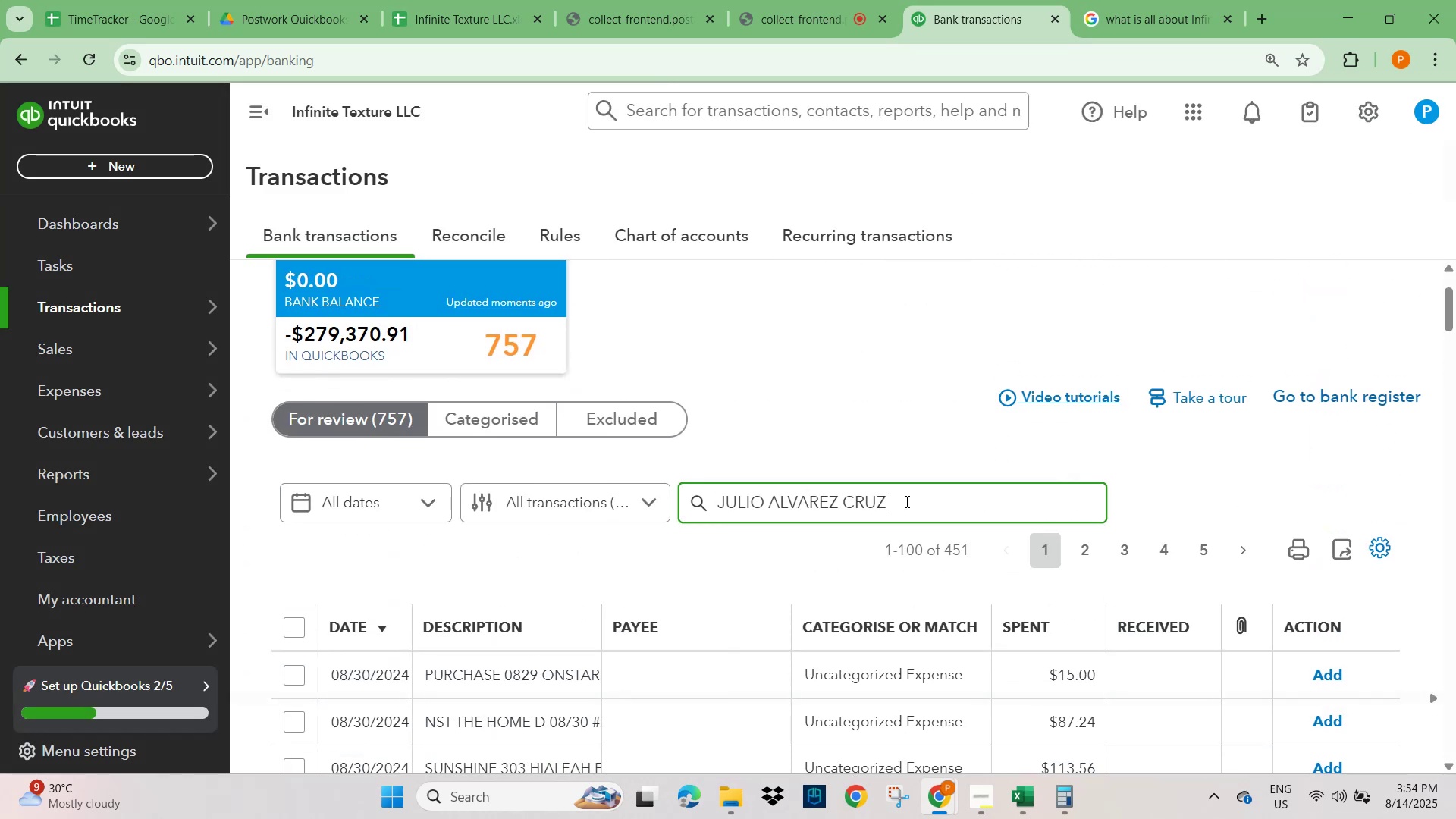 
key(NumpadEnter)
 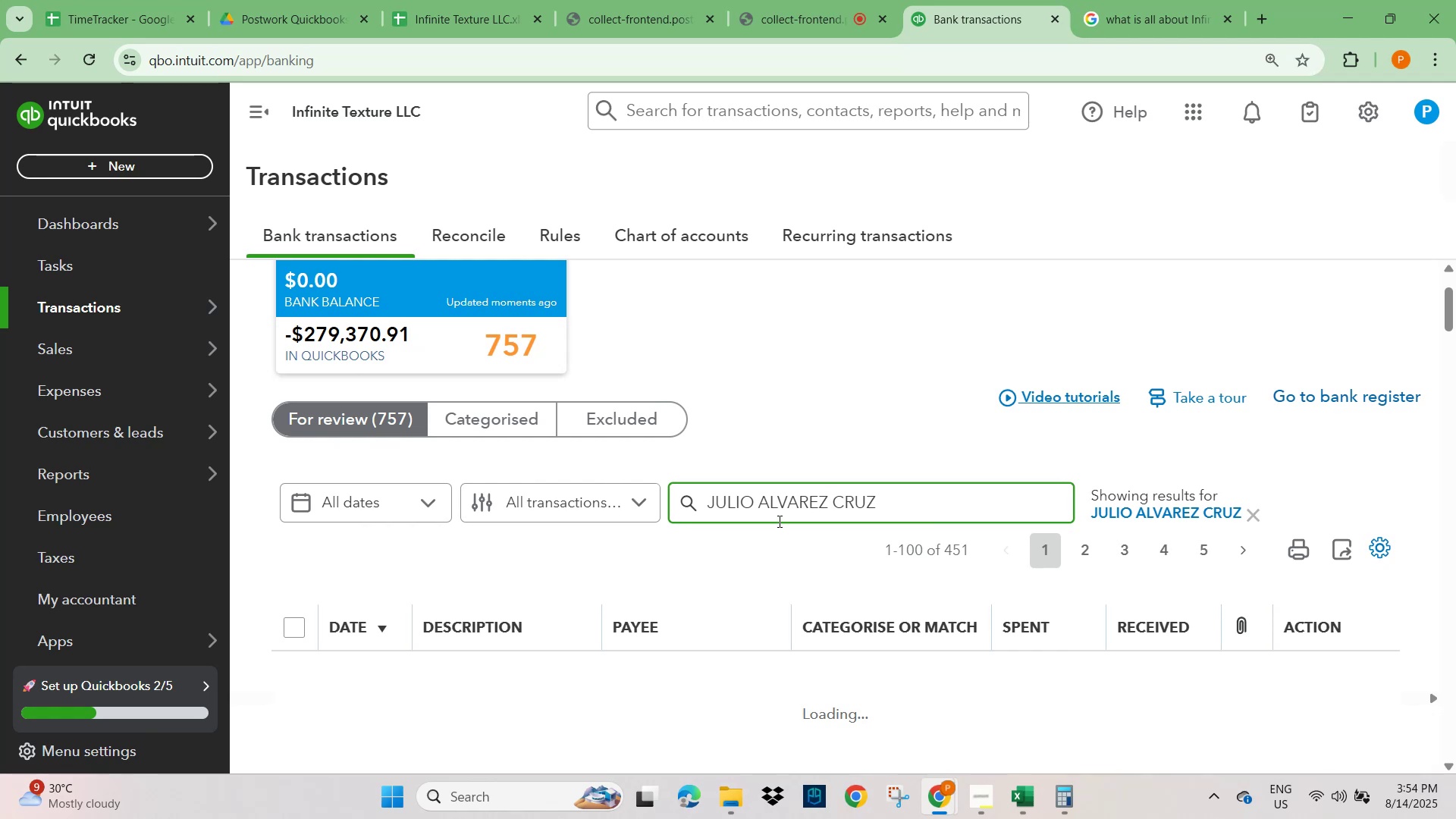 
scroll: coordinate [513, 589], scroll_direction: down, amount: 12.0
 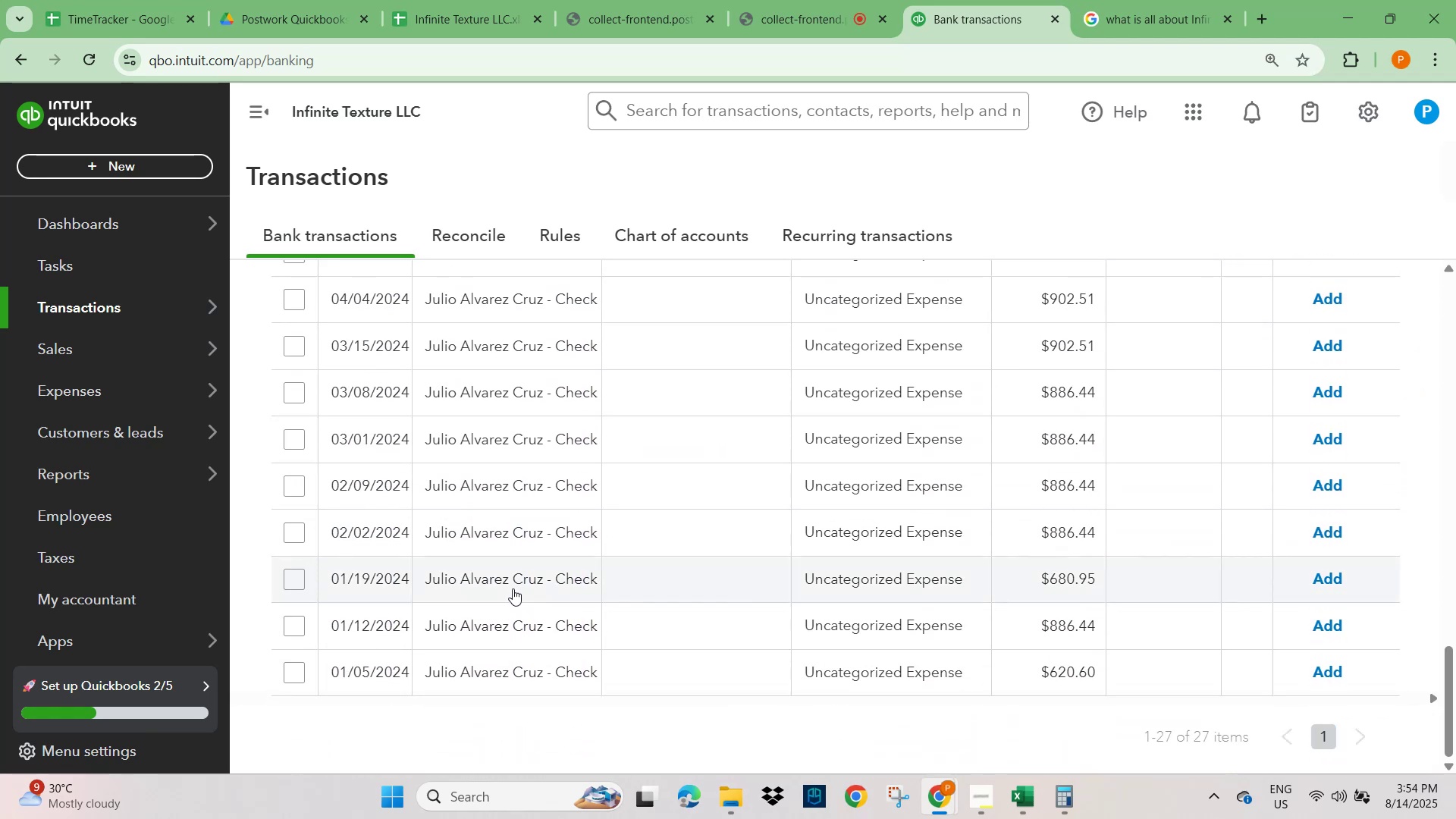 
scroll: coordinate [472, 505], scroll_direction: up, amount: 13.0
 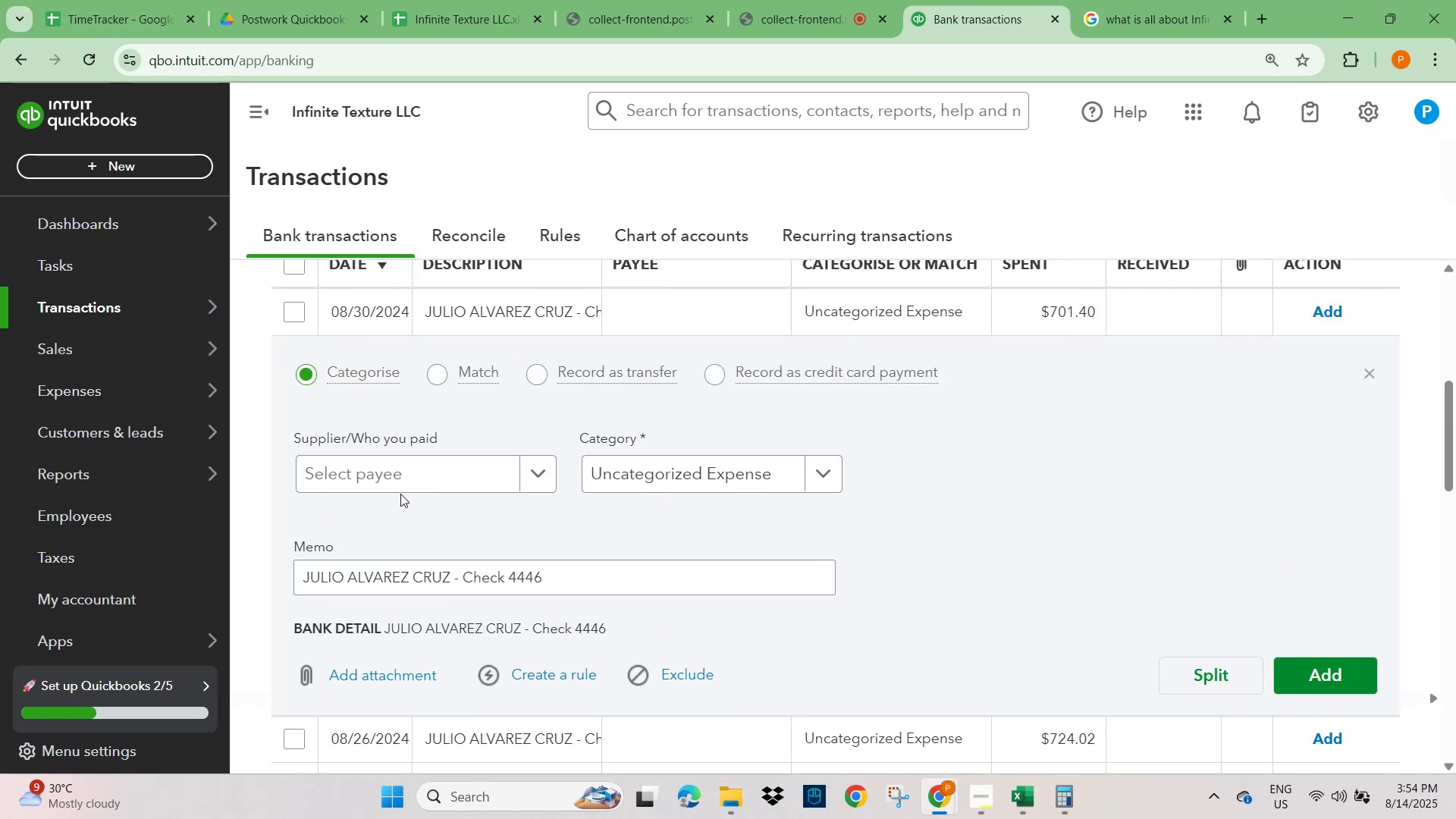 
left_click([397, 473])
 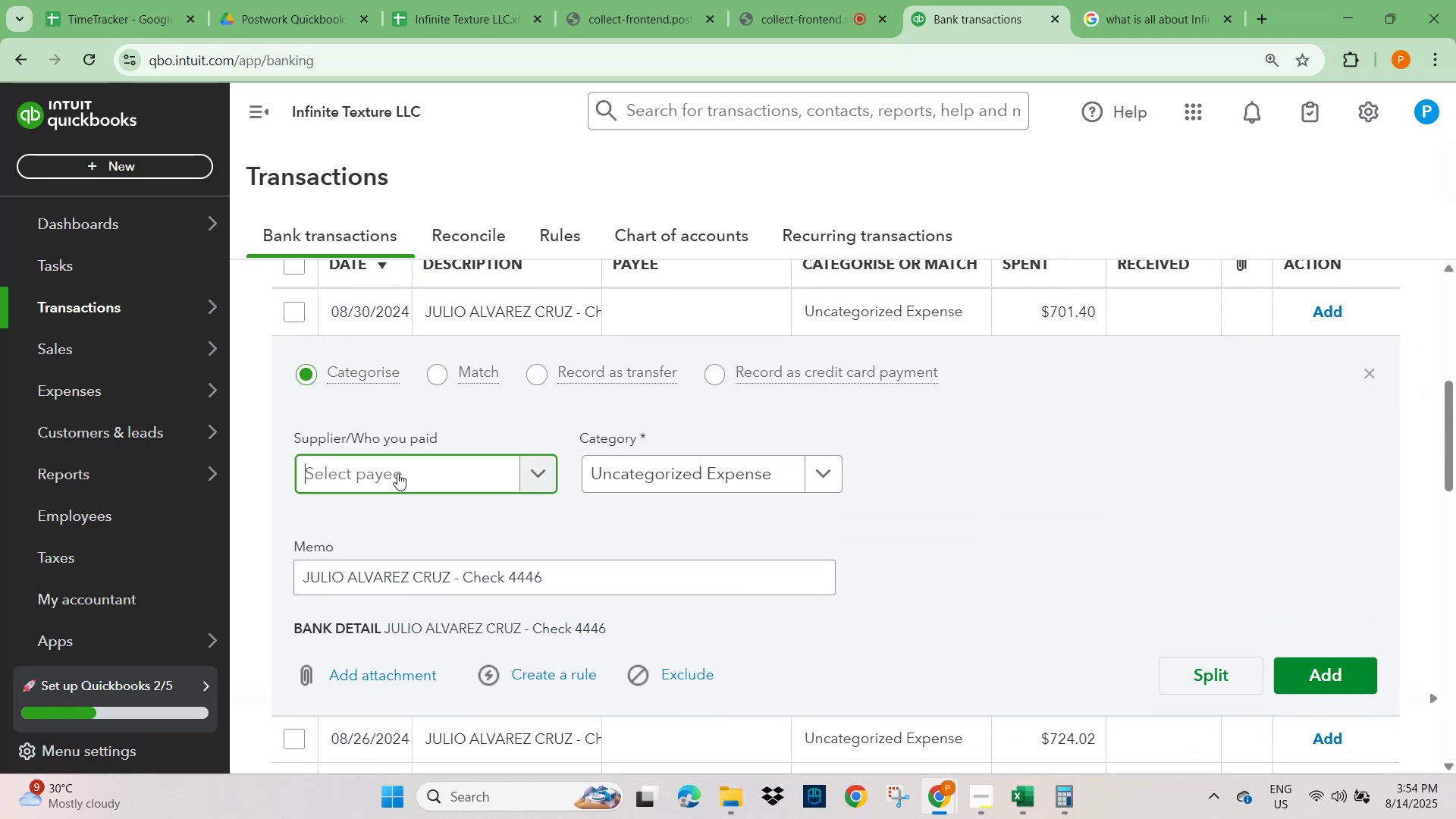 
key(Control+V)
 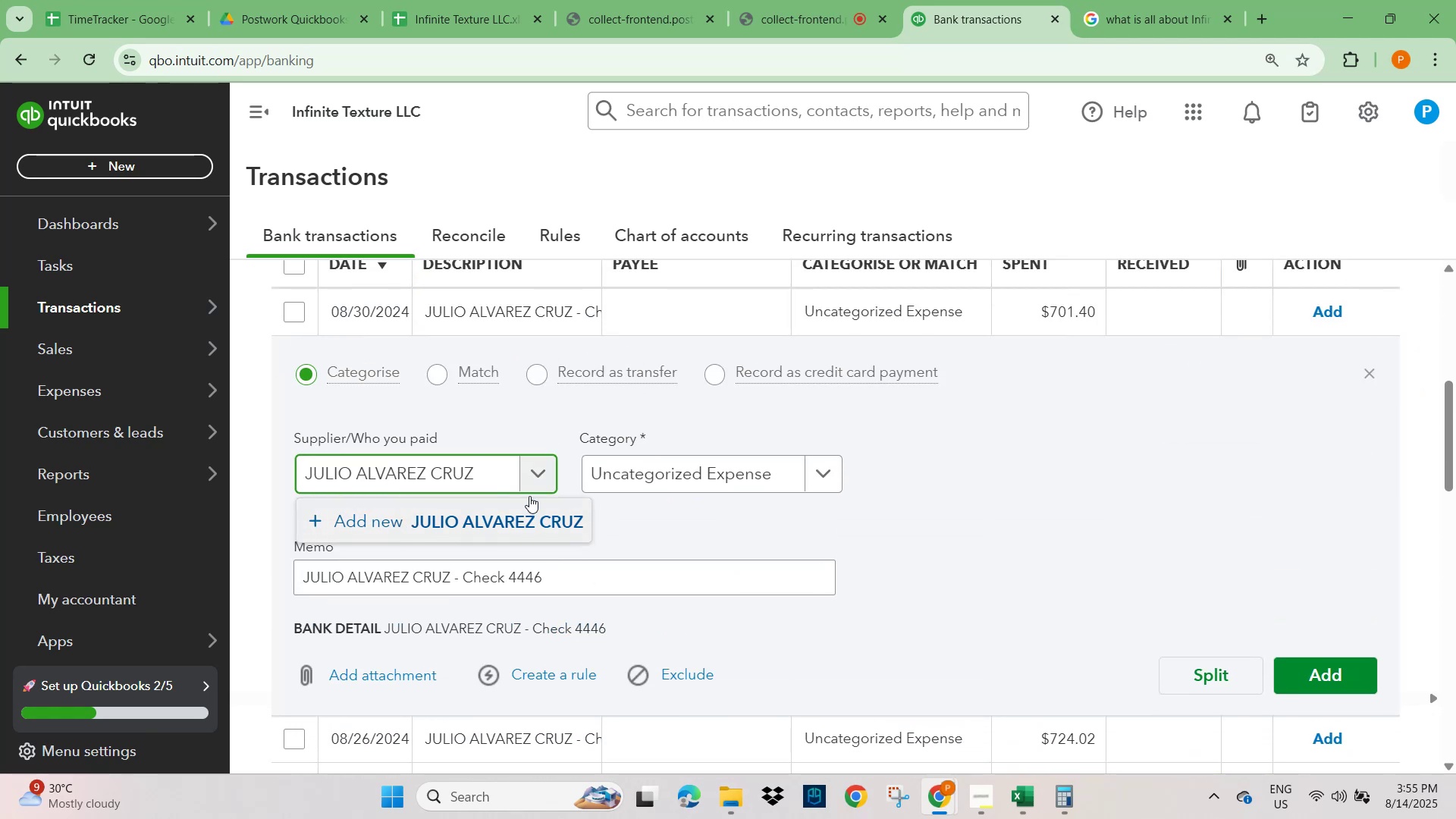 
left_click([1037, 476])
 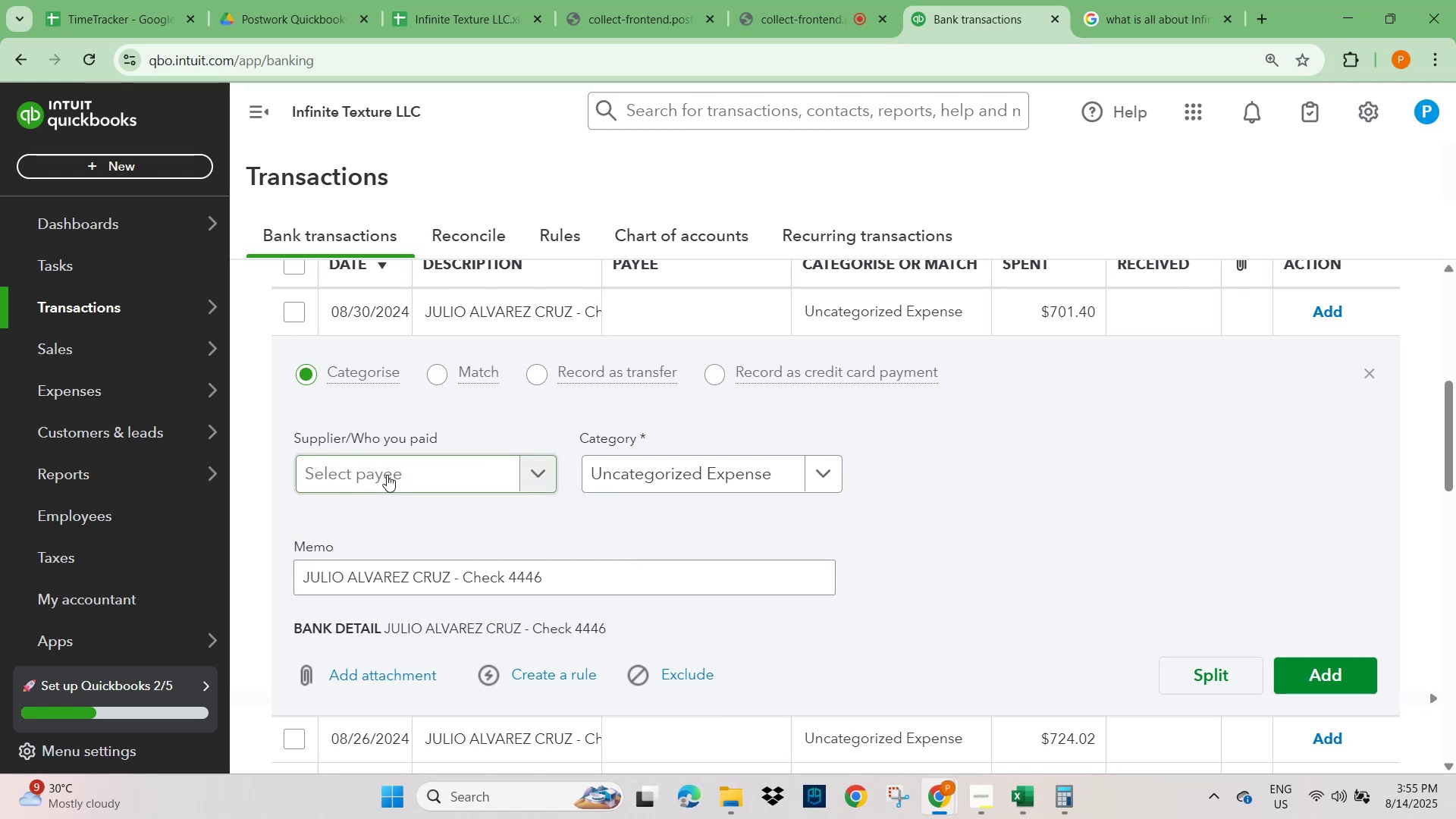 
left_click([397, 468])
 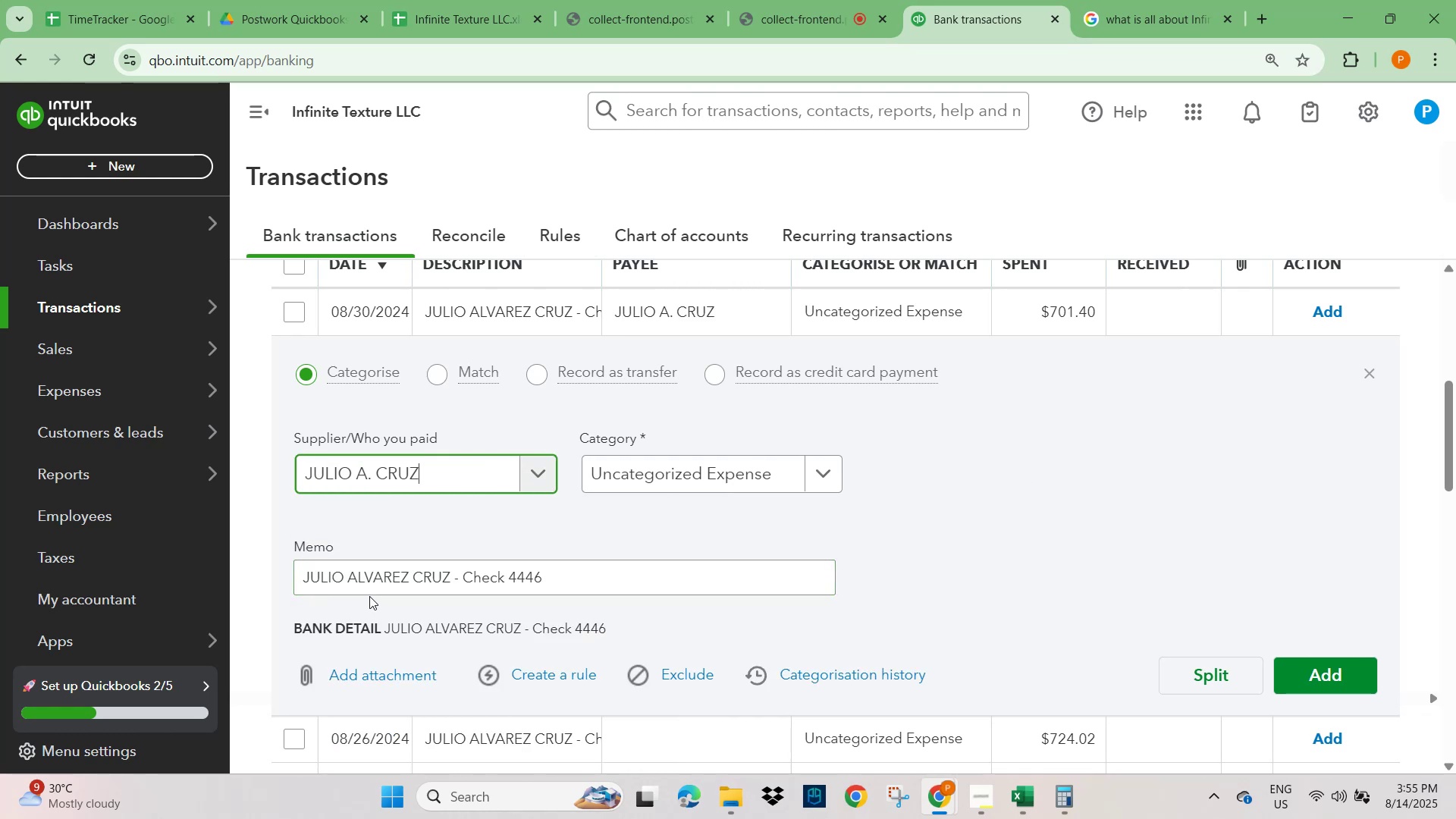 
wait(11.46)
 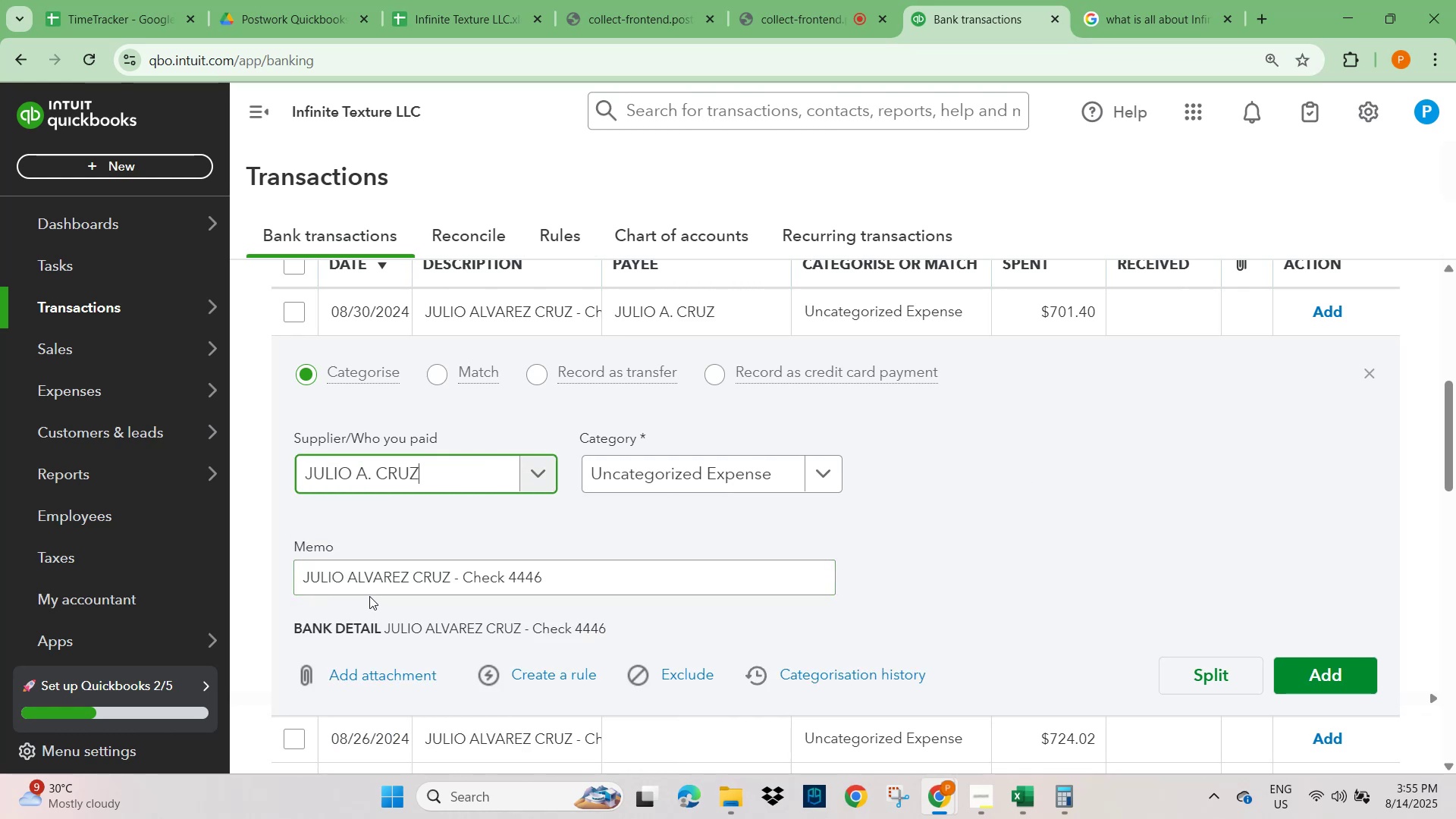 
scroll: coordinate [542, 656], scroll_direction: down, amount: 14.0
 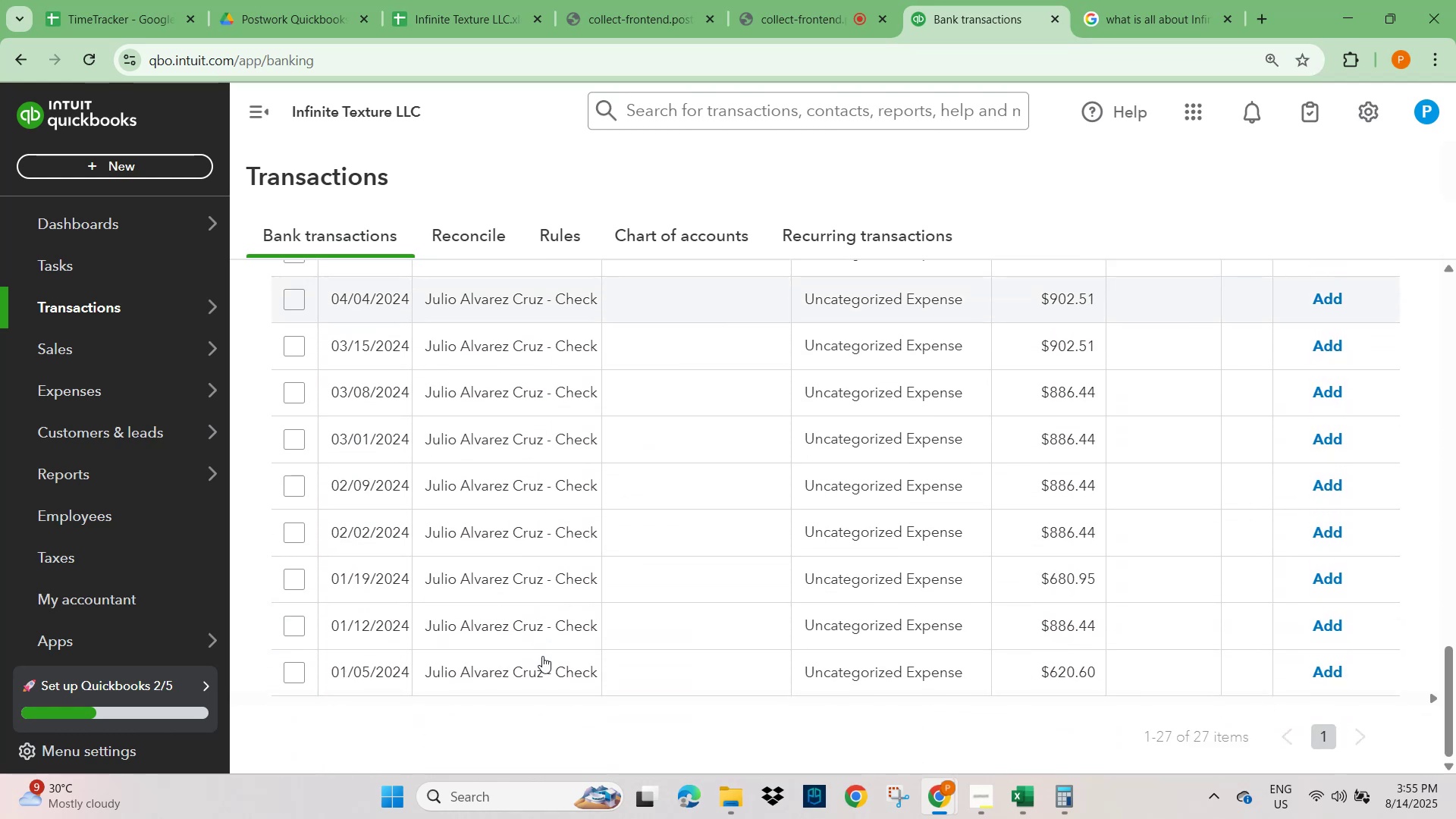 
scroll: coordinate [375, 478], scroll_direction: up, amount: 11.0
 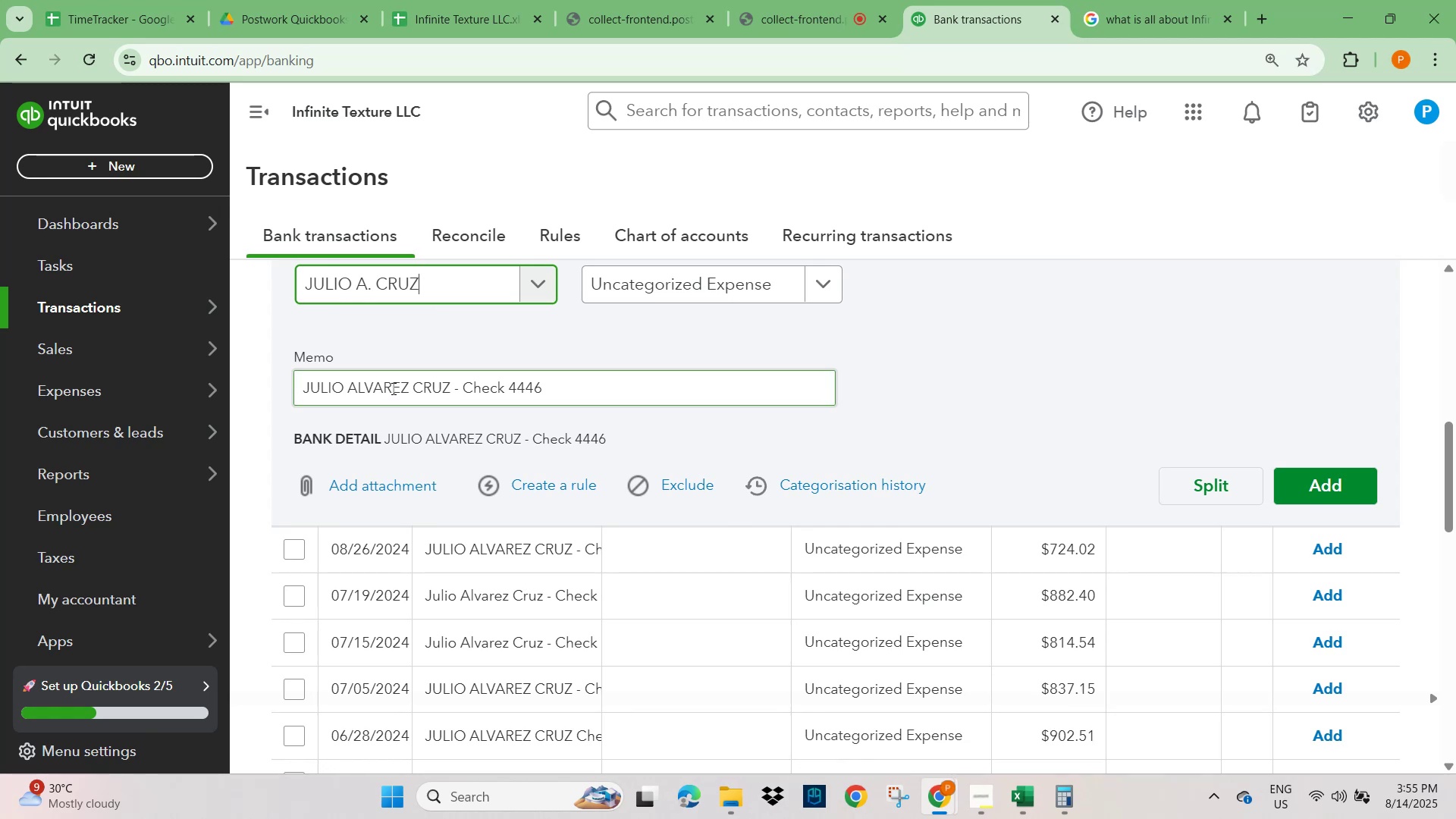 
left_click([441, 279])
 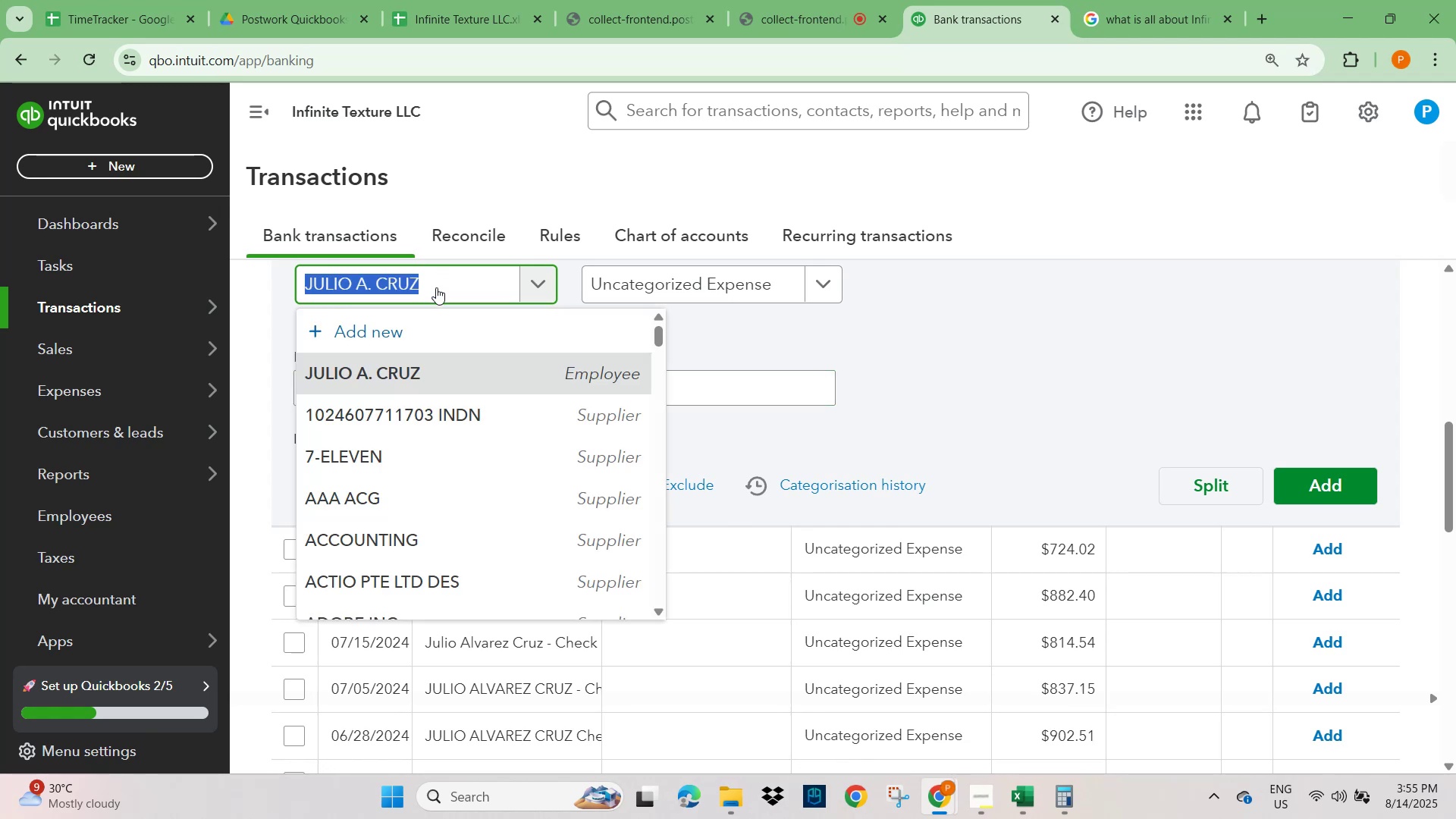 
left_click([393, 329])
 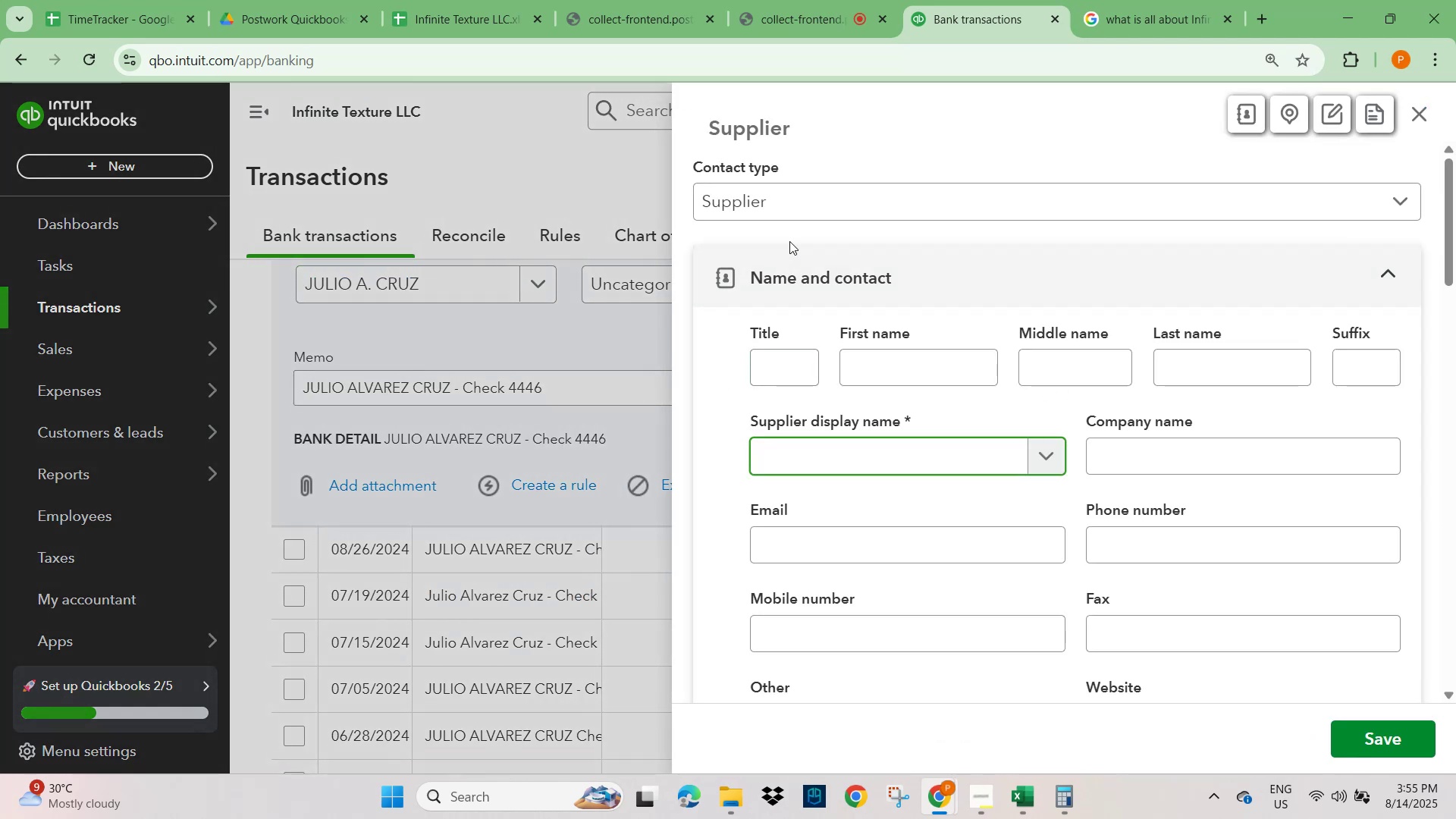 
left_click([795, 213])
 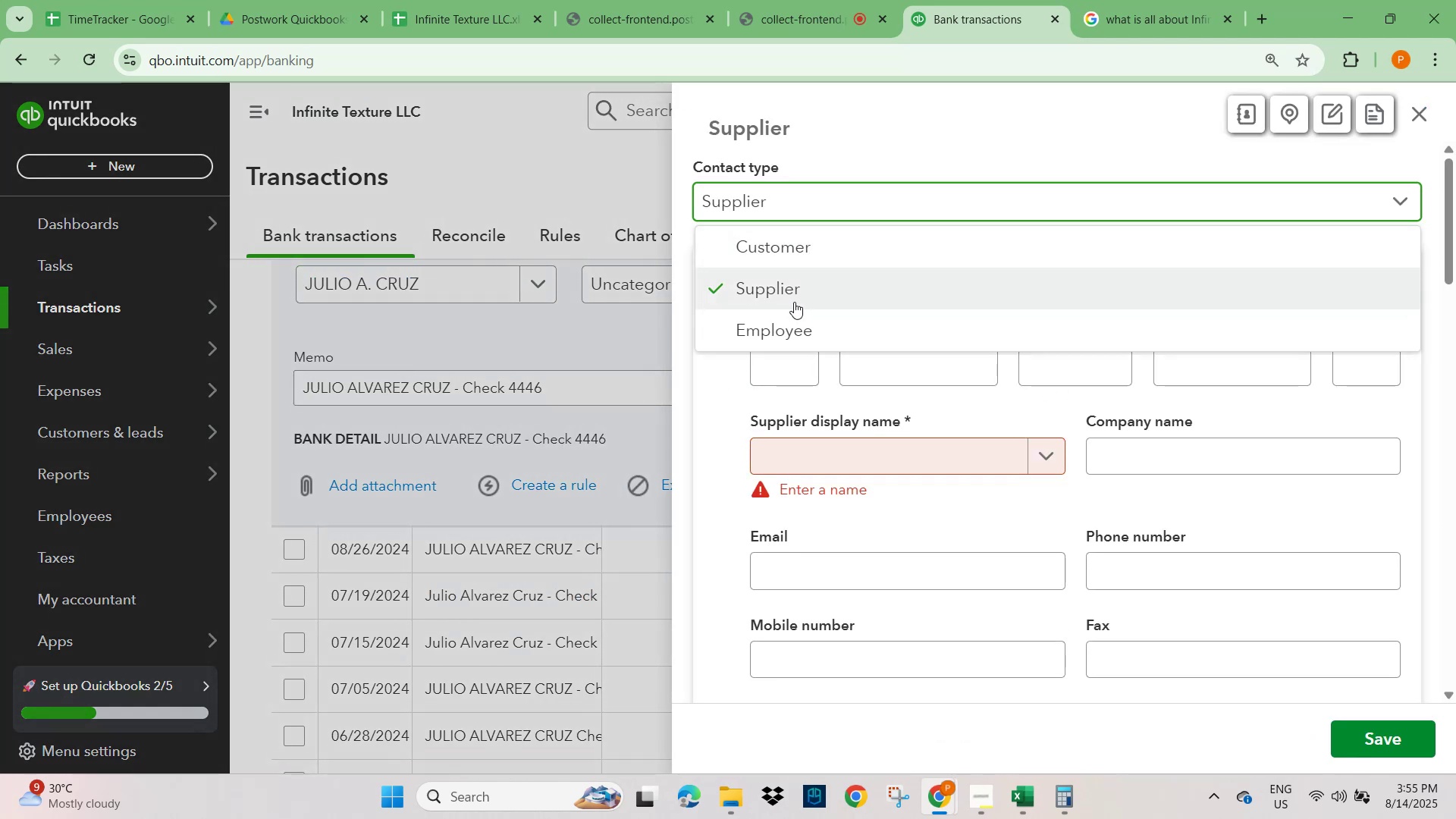 
left_click([789, 333])
 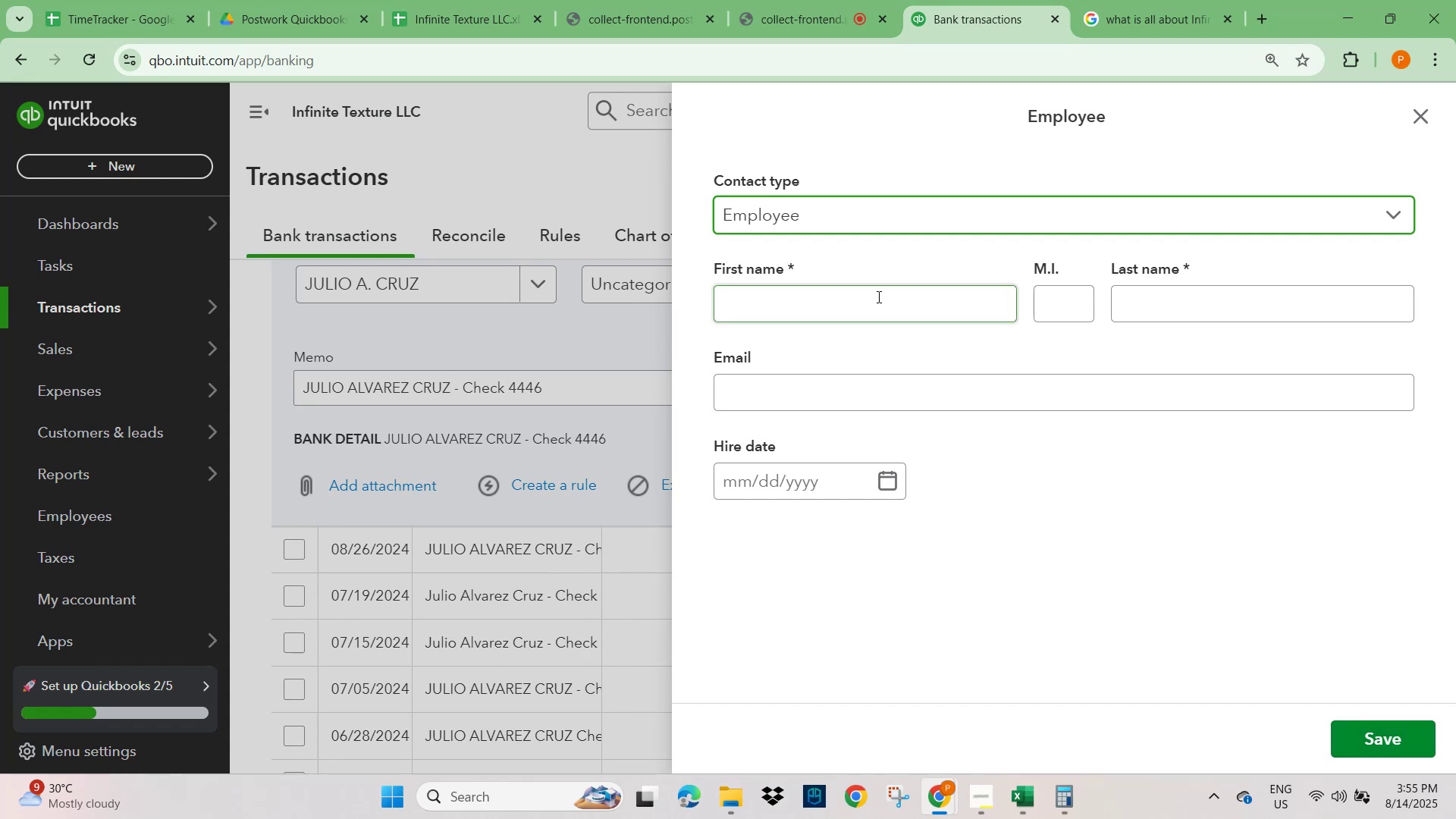 
left_click([877, 297])
 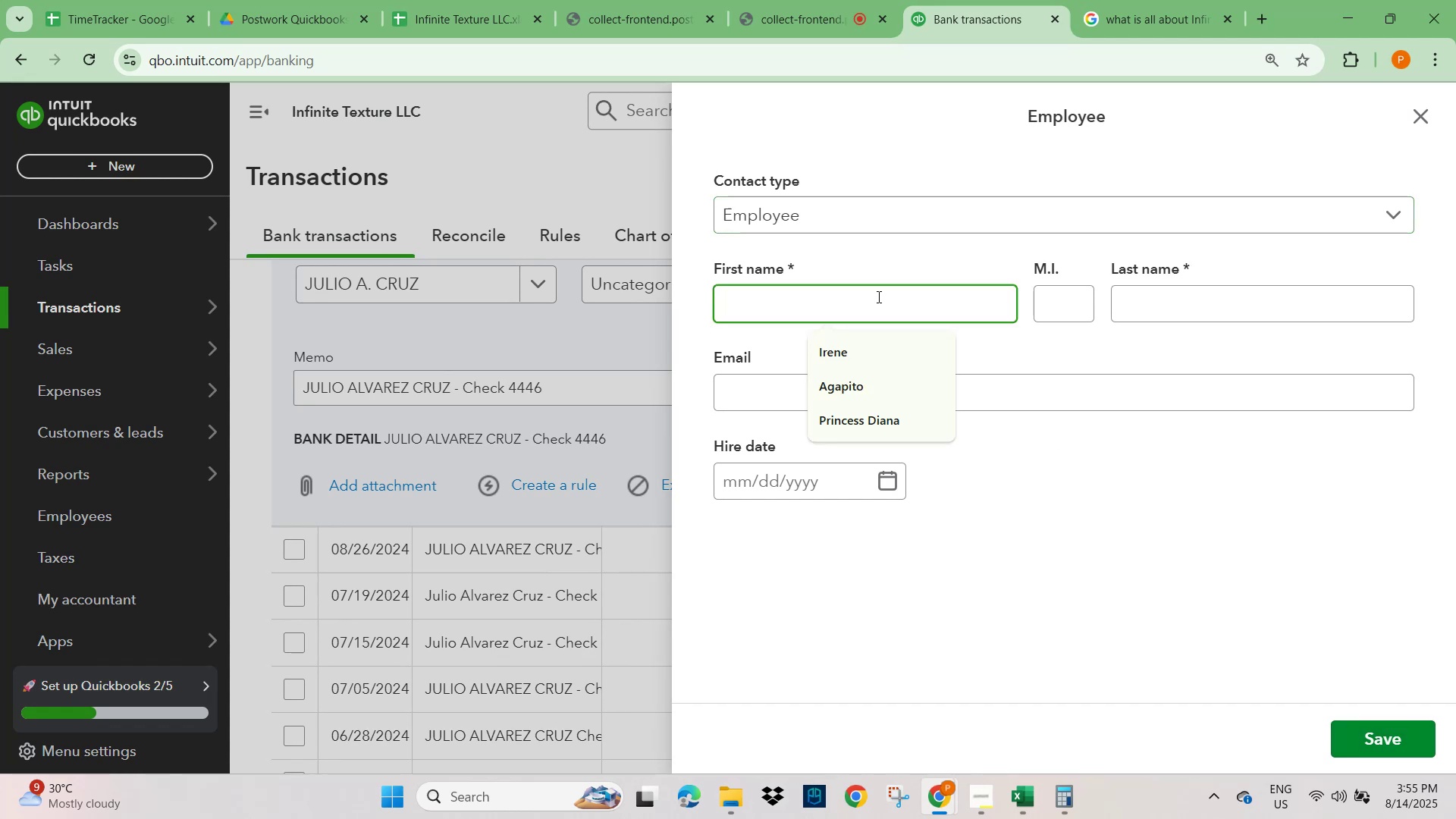 
key(Control+V)
 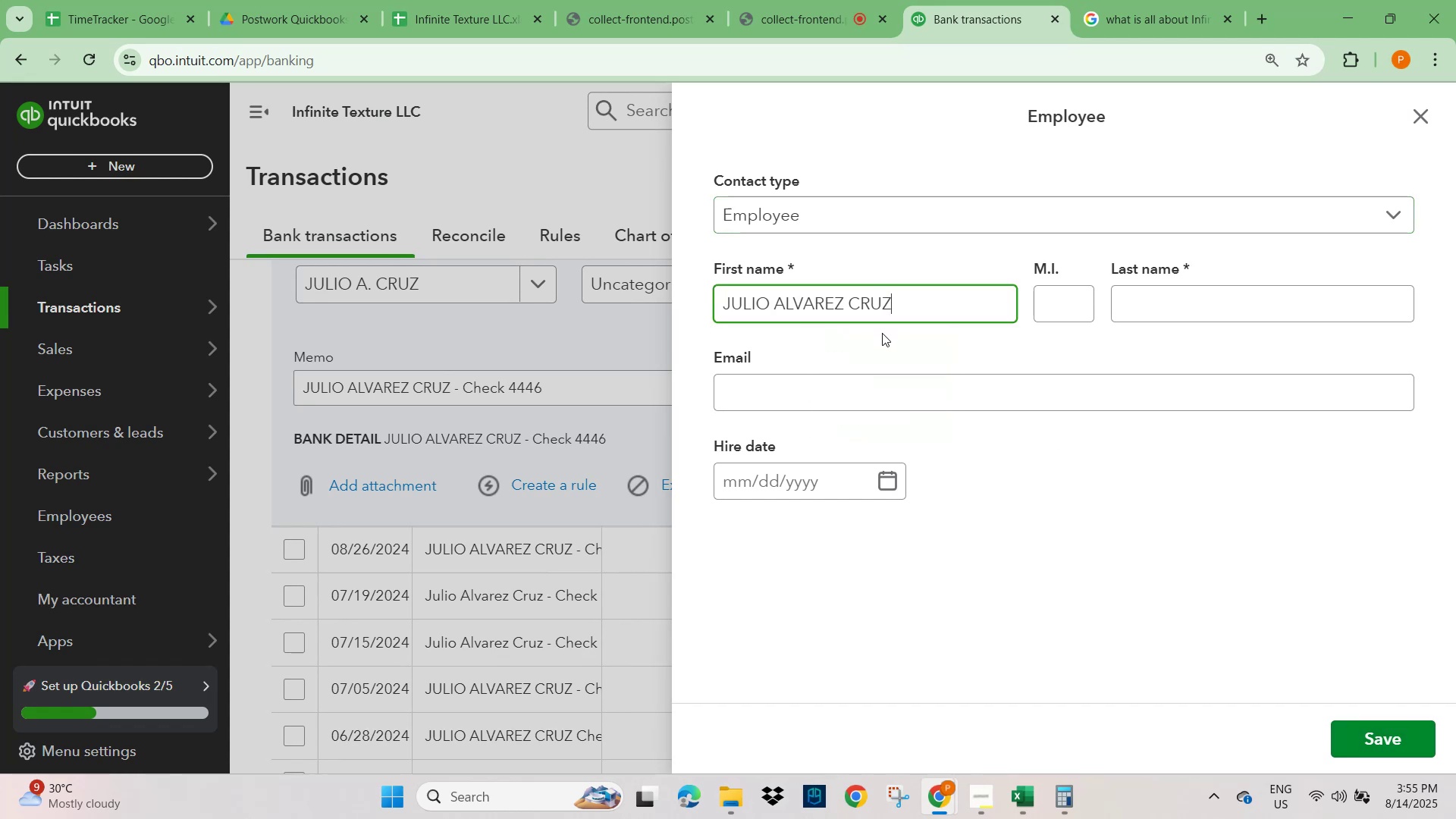 
left_click_drag(start_coordinate=[893, 299], to_coordinate=[848, 302])
 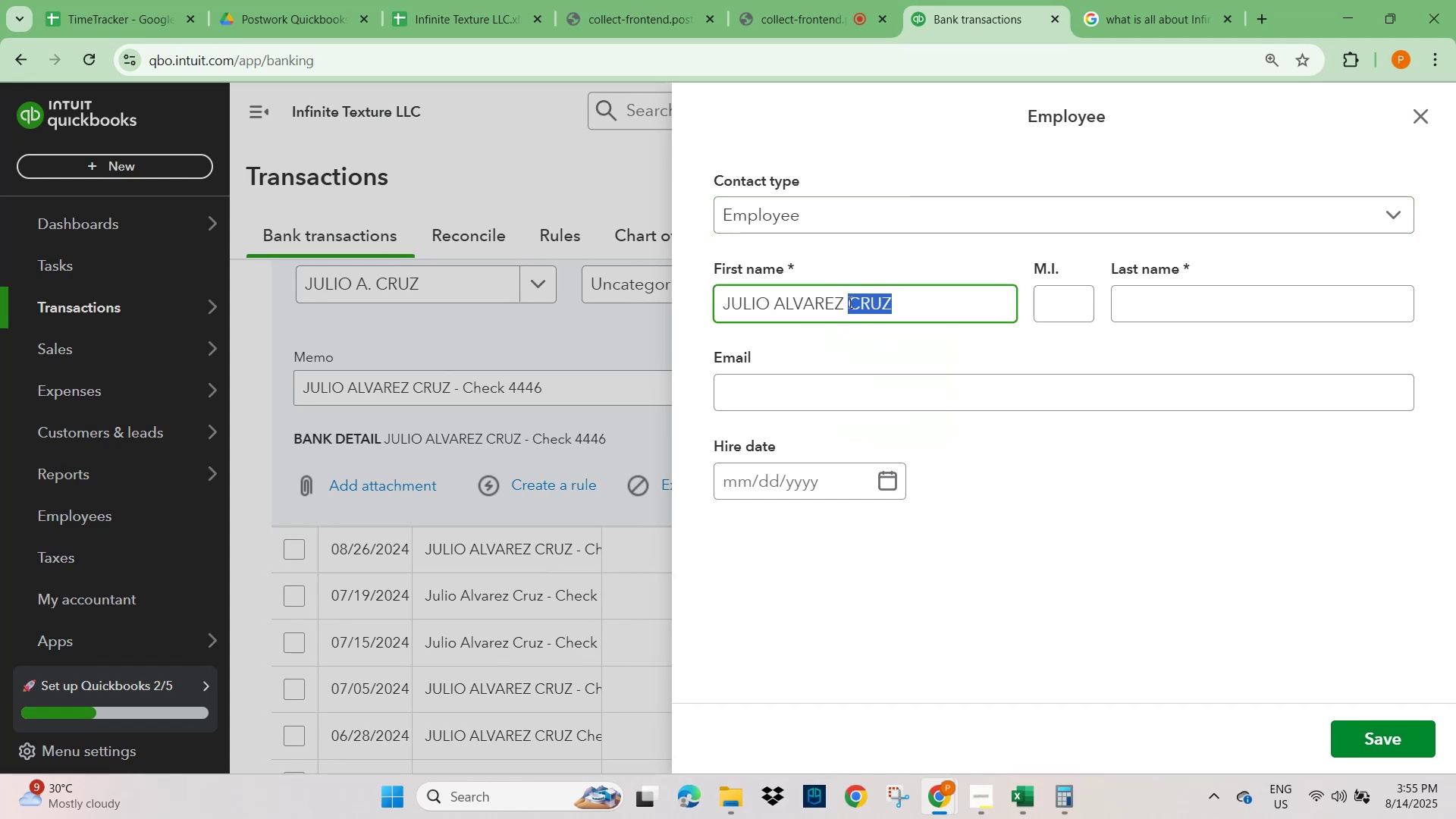 
key(Control+C)
 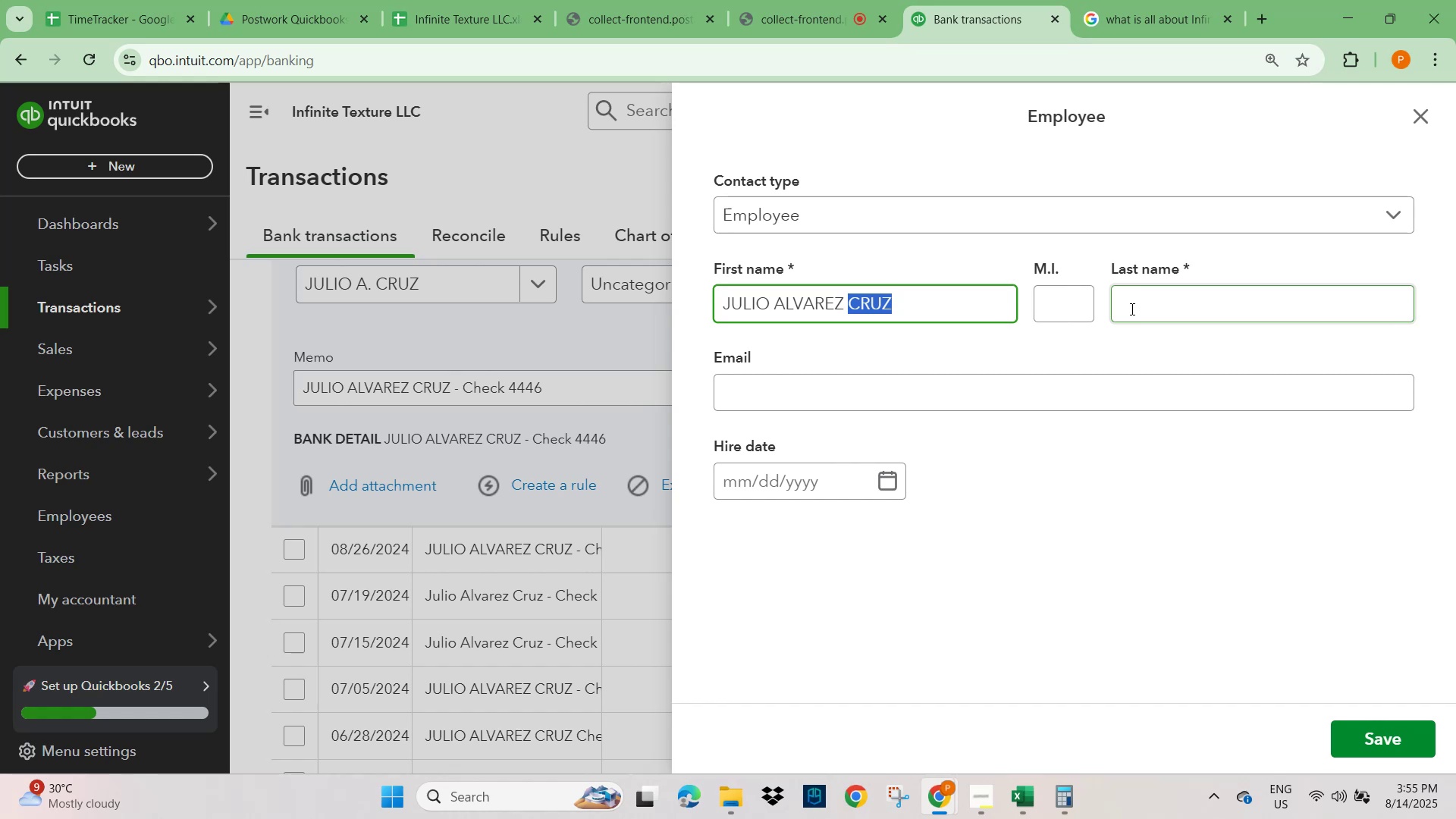 
key(Control+C)
 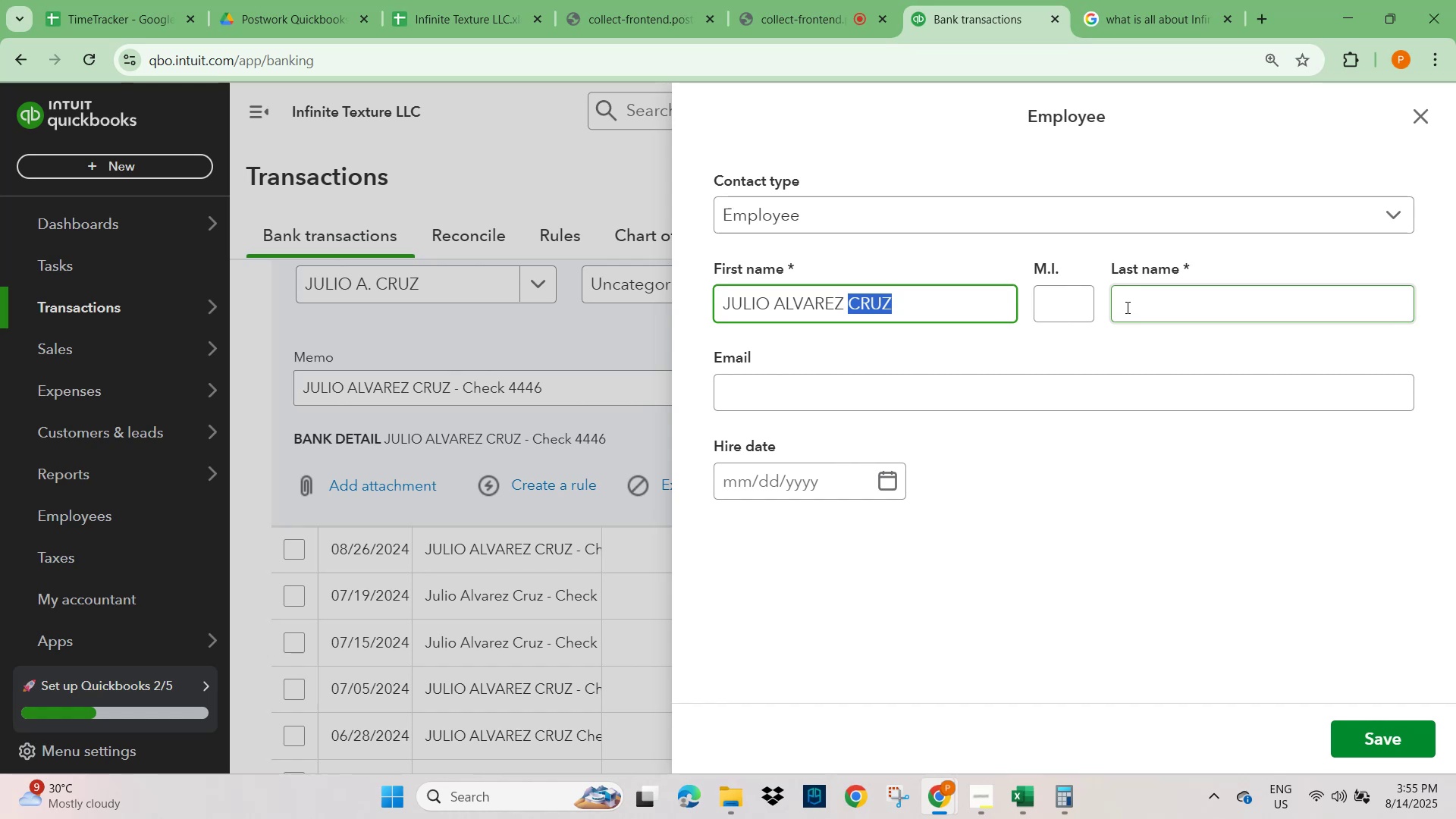 
key(Control+X)
 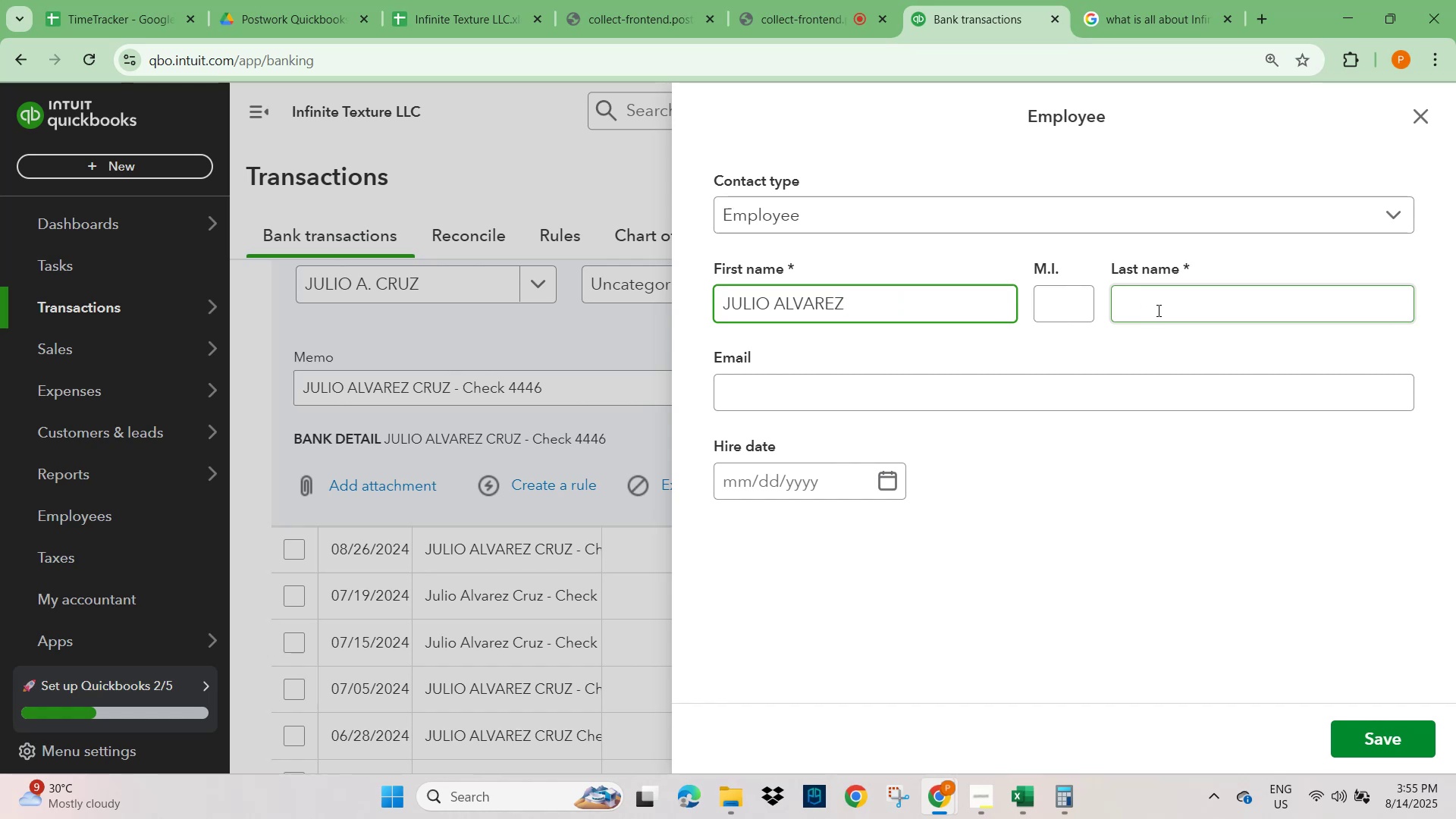 
key(Control+V)
 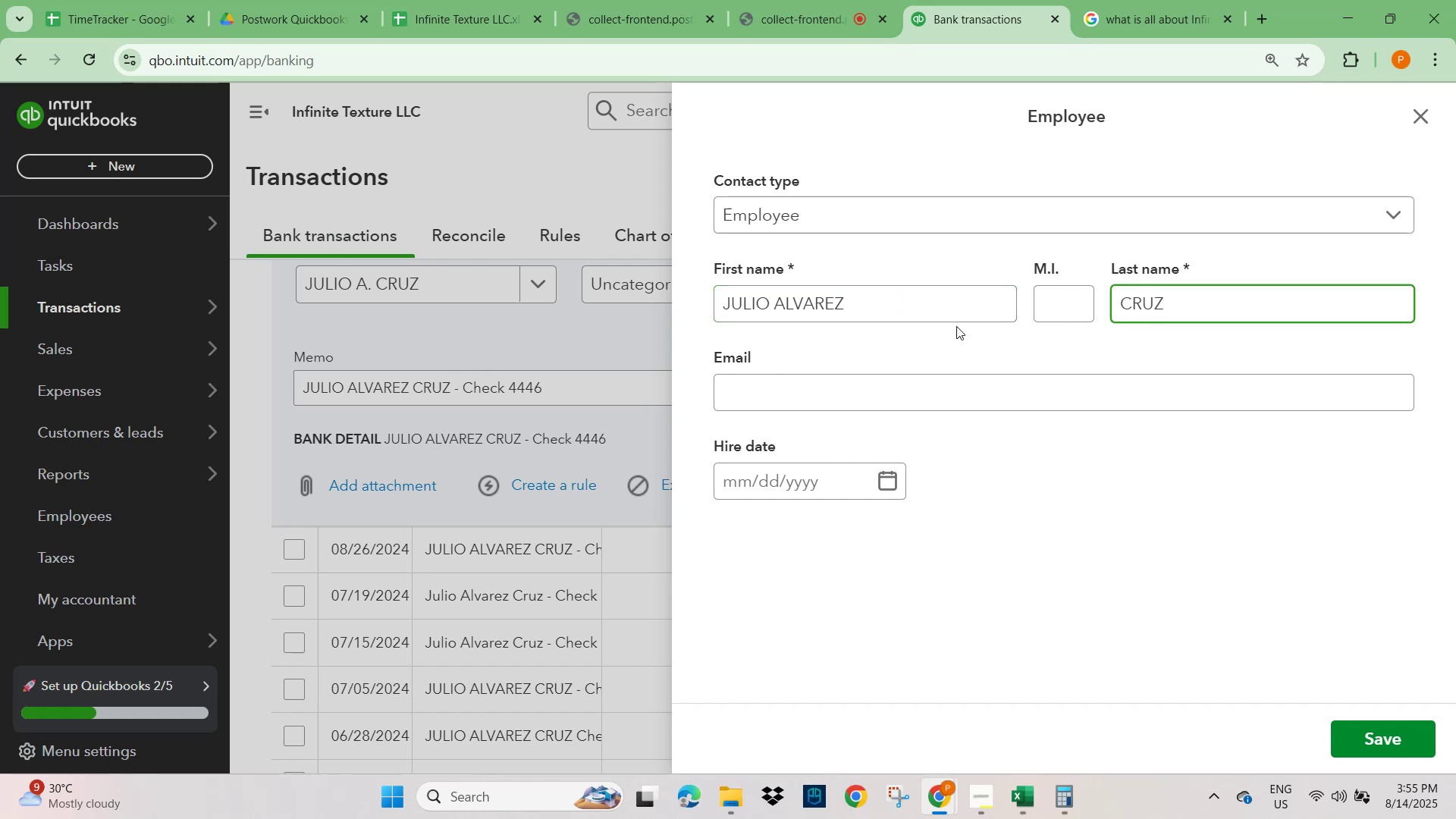 
left_click_drag(start_coordinate=[873, 303], to_coordinate=[776, 308])
 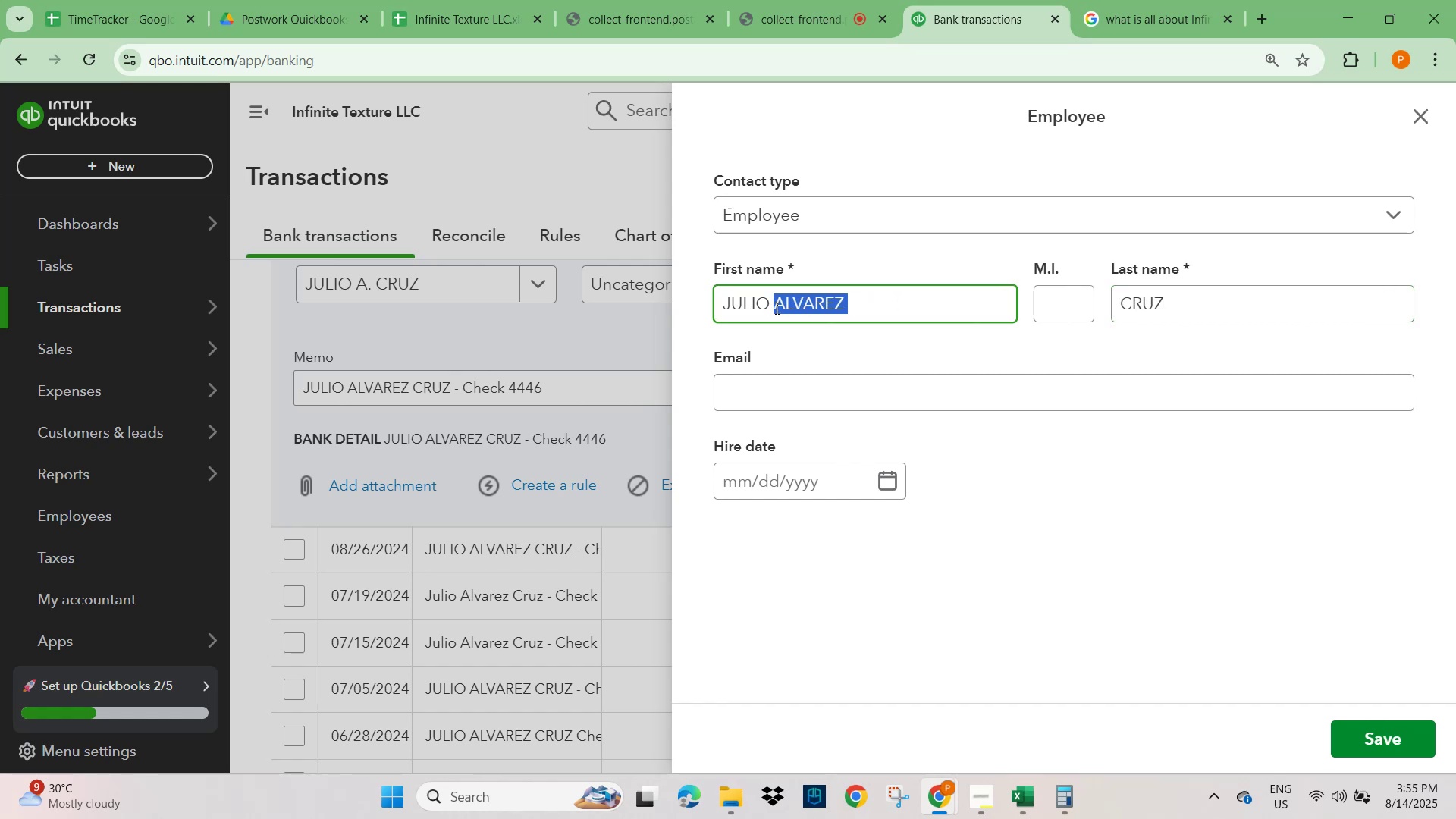 
key(Control+X)
 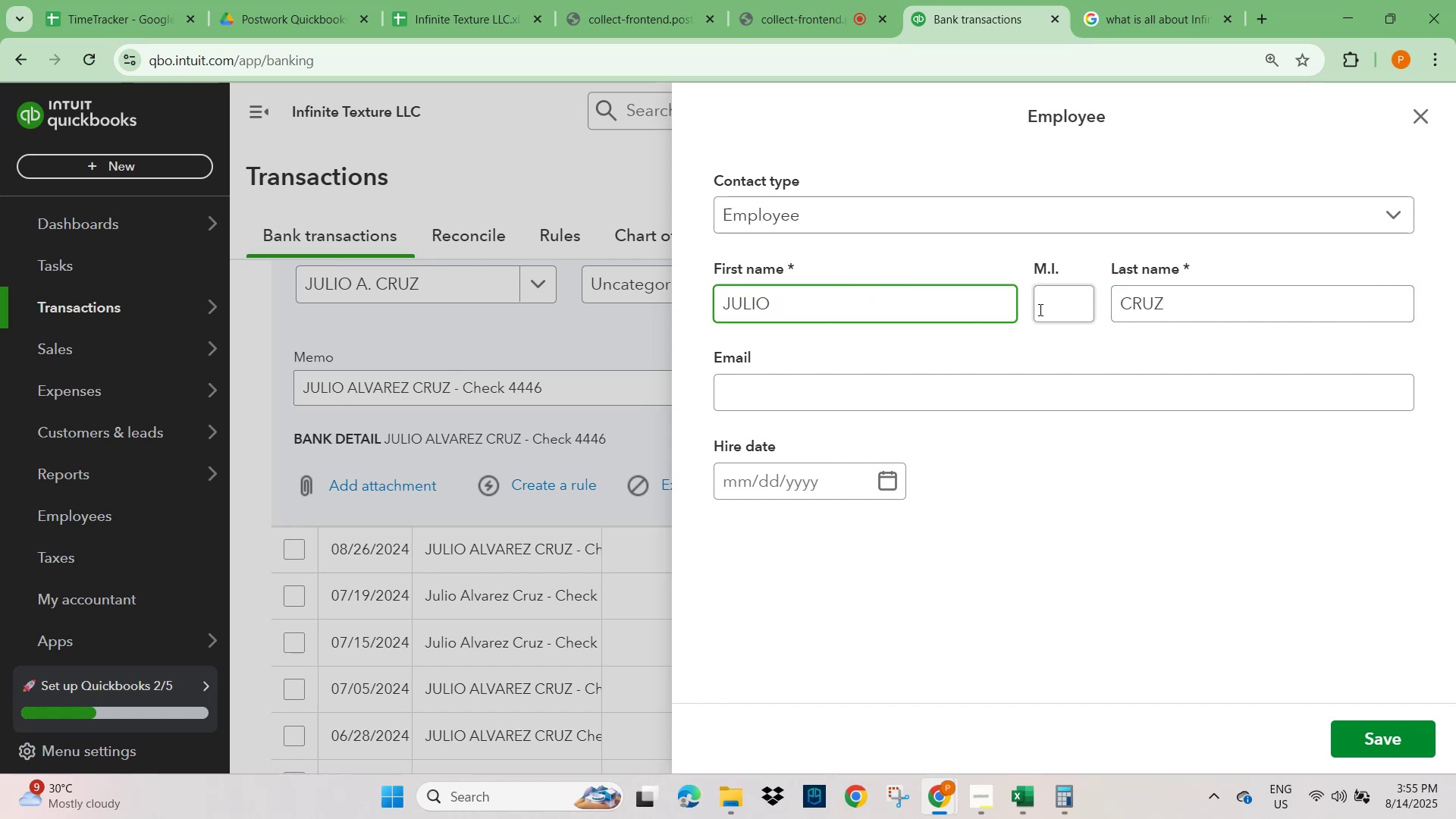 
left_click([1078, 309])
 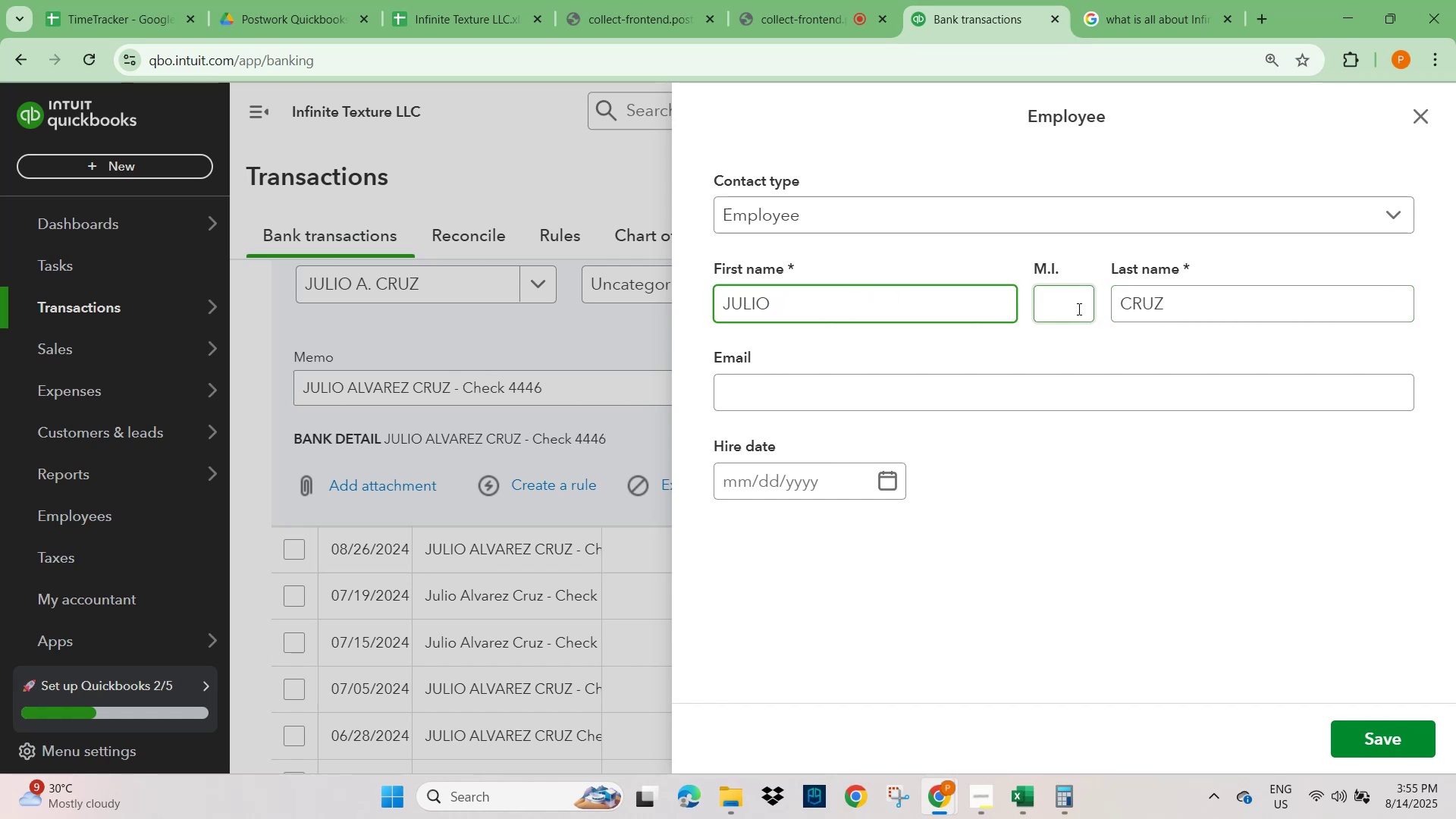 
key(Control+V)
 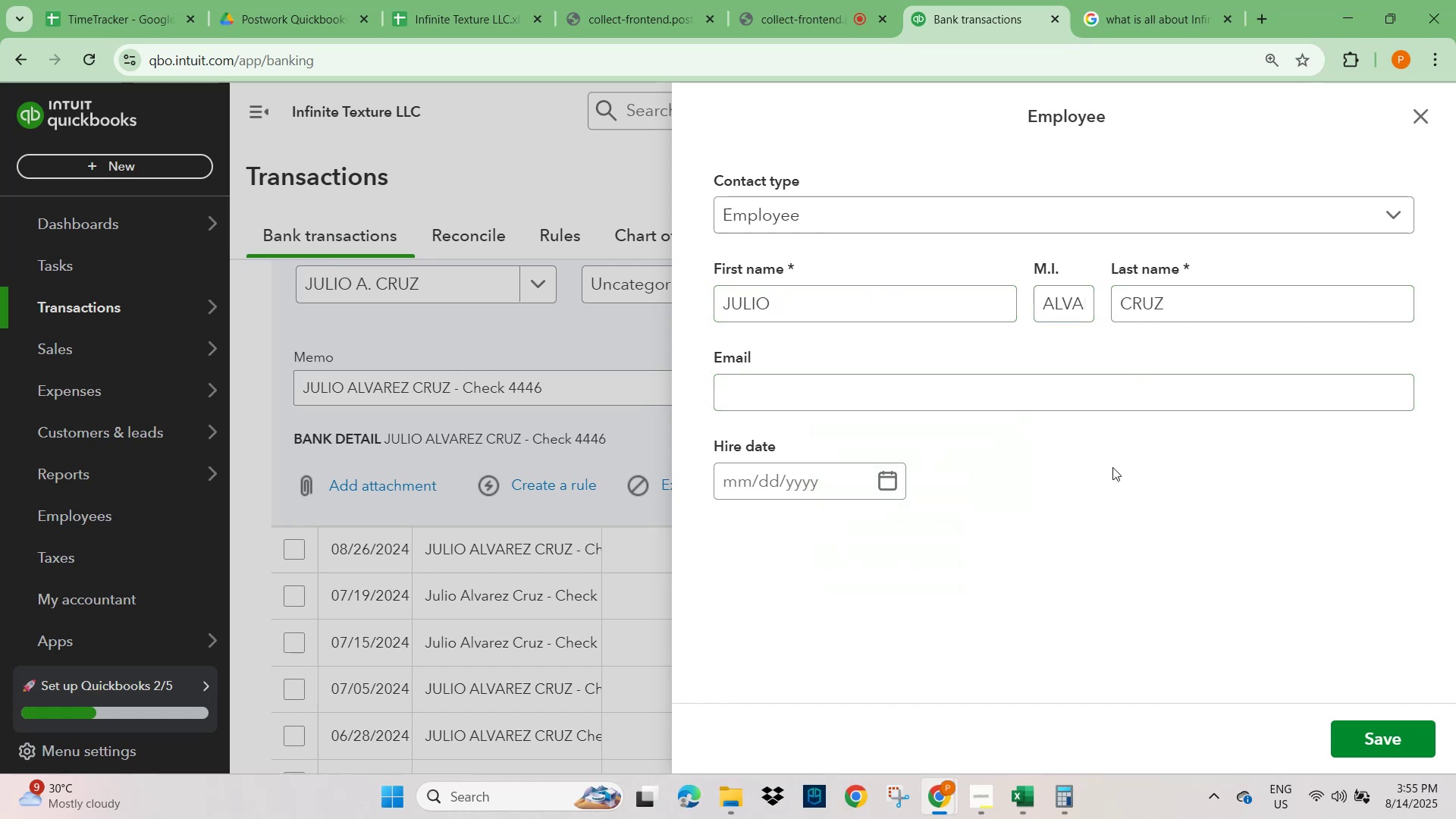 
key(Control+V)
 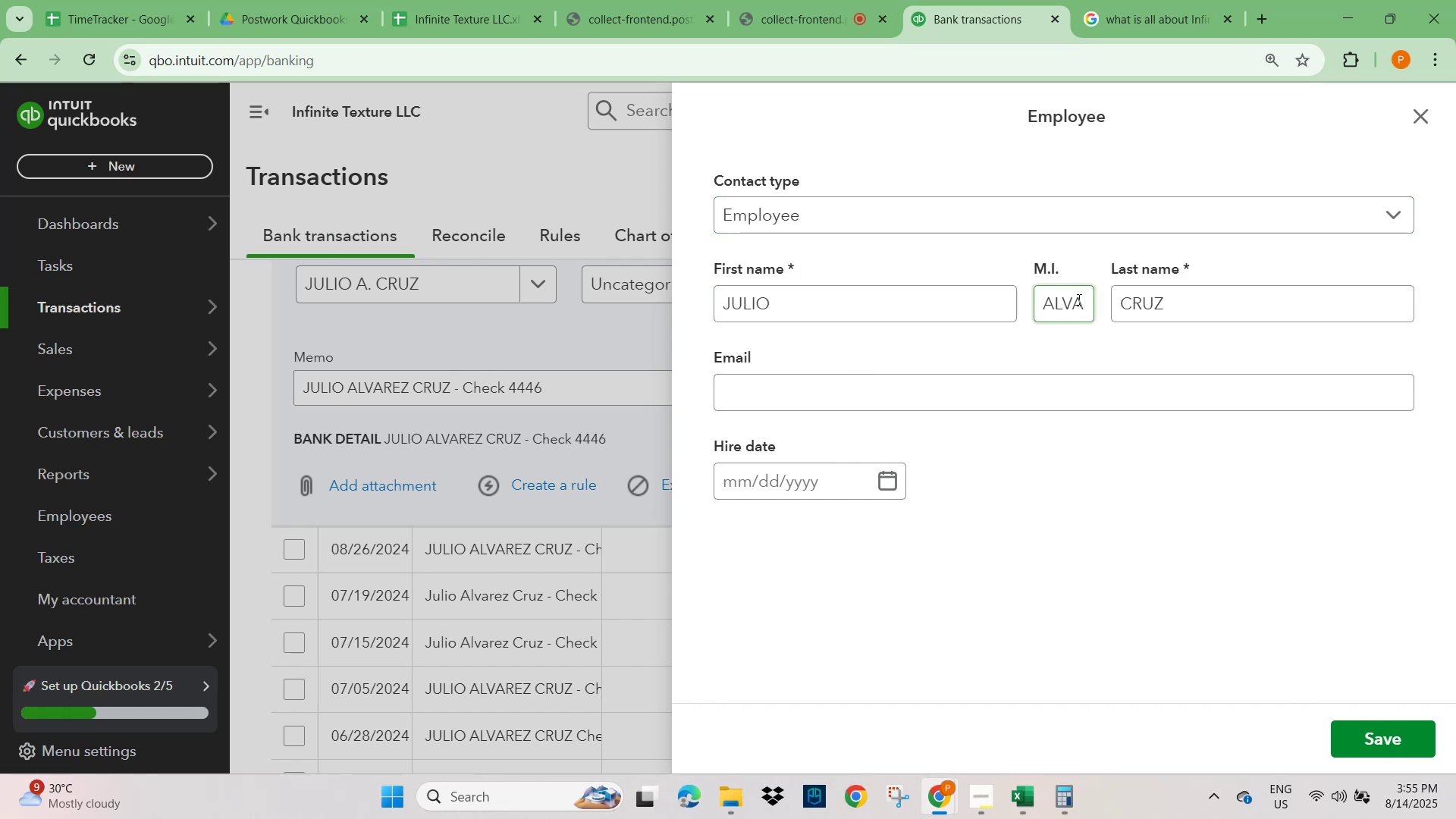 
wait(5.47)
 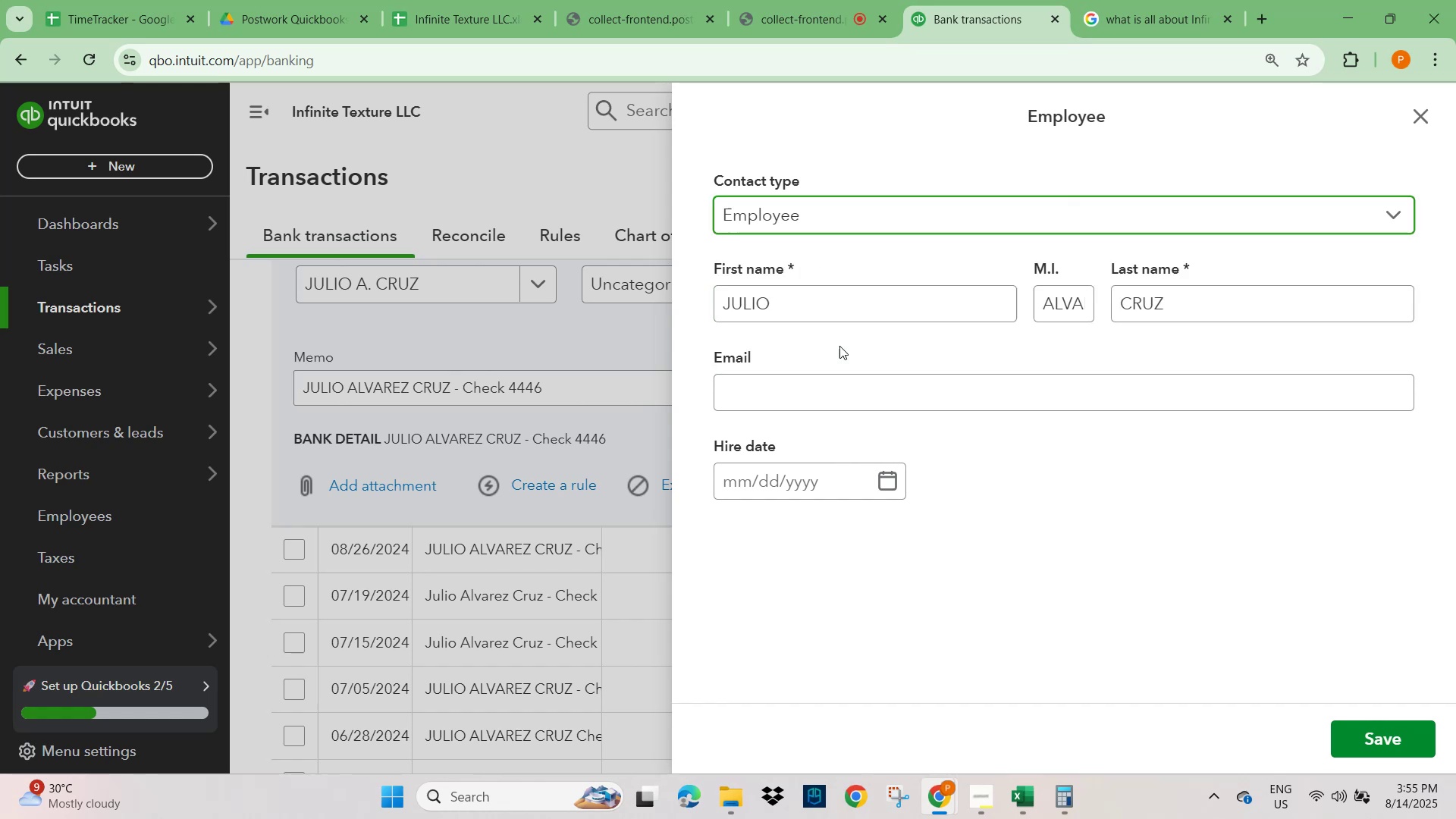 
key(Control+A)
 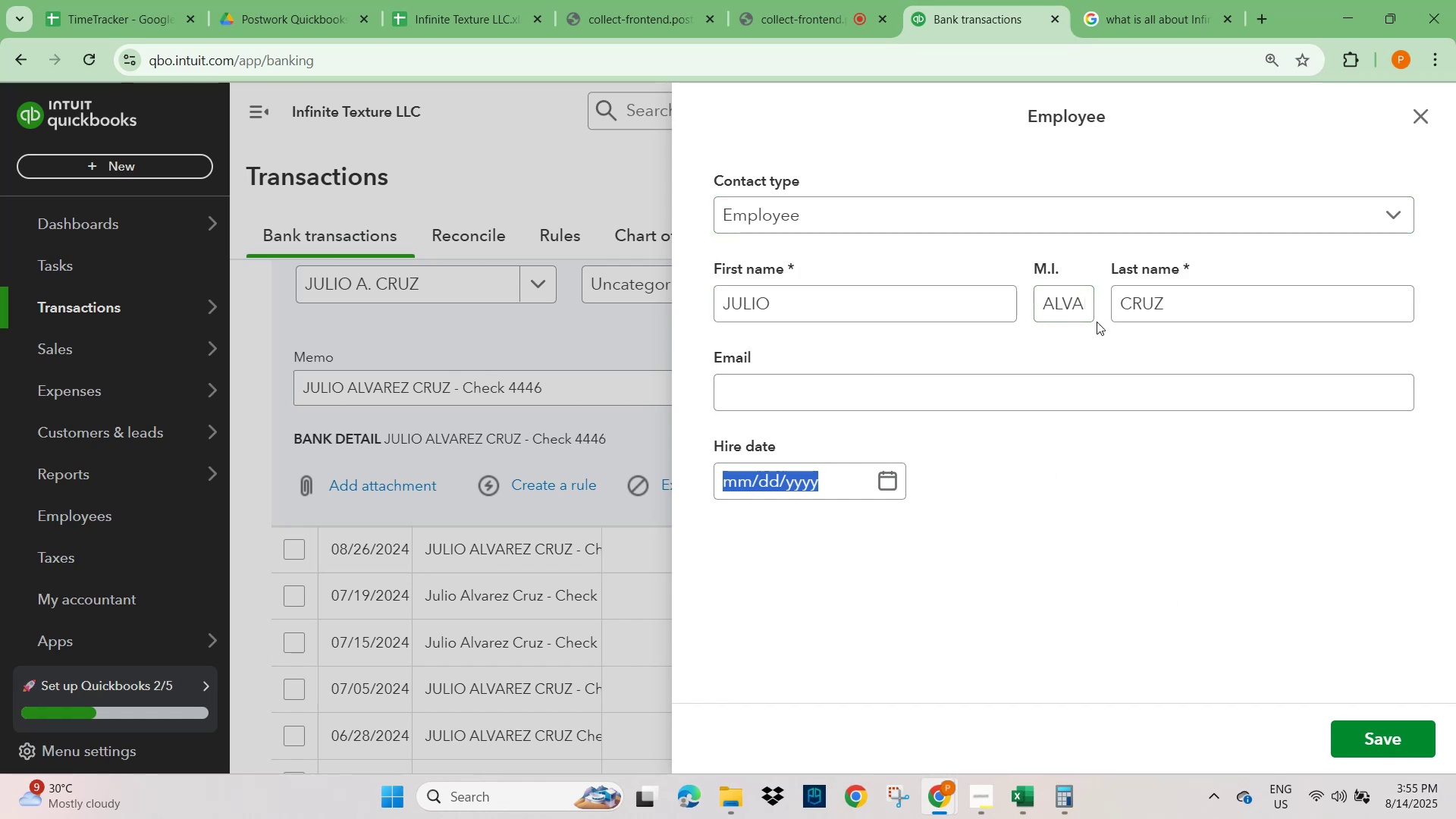 
left_click_drag(start_coordinate=[1062, 293], to_coordinate=[1065, 297])
 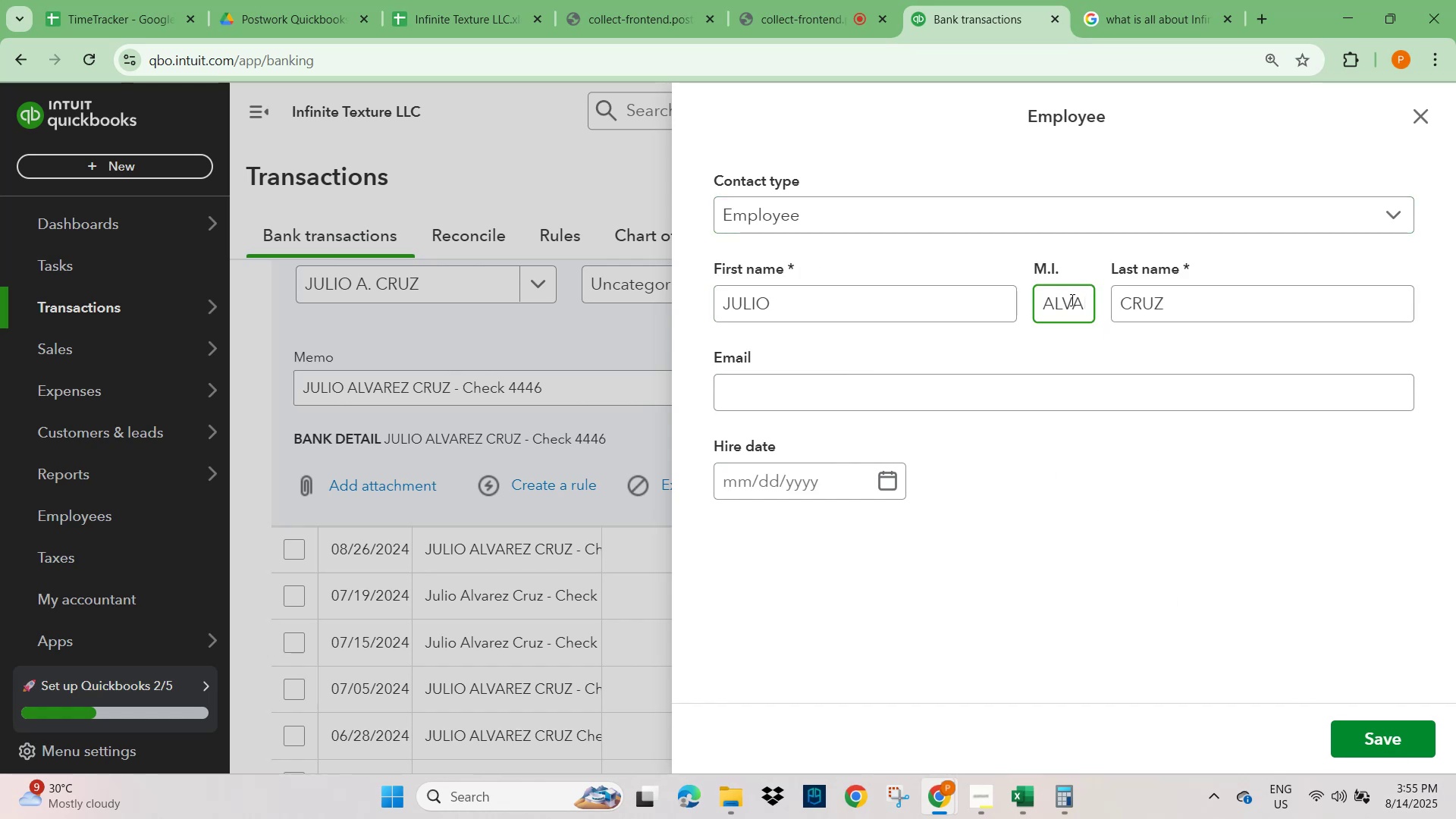 
key(Control+A)
 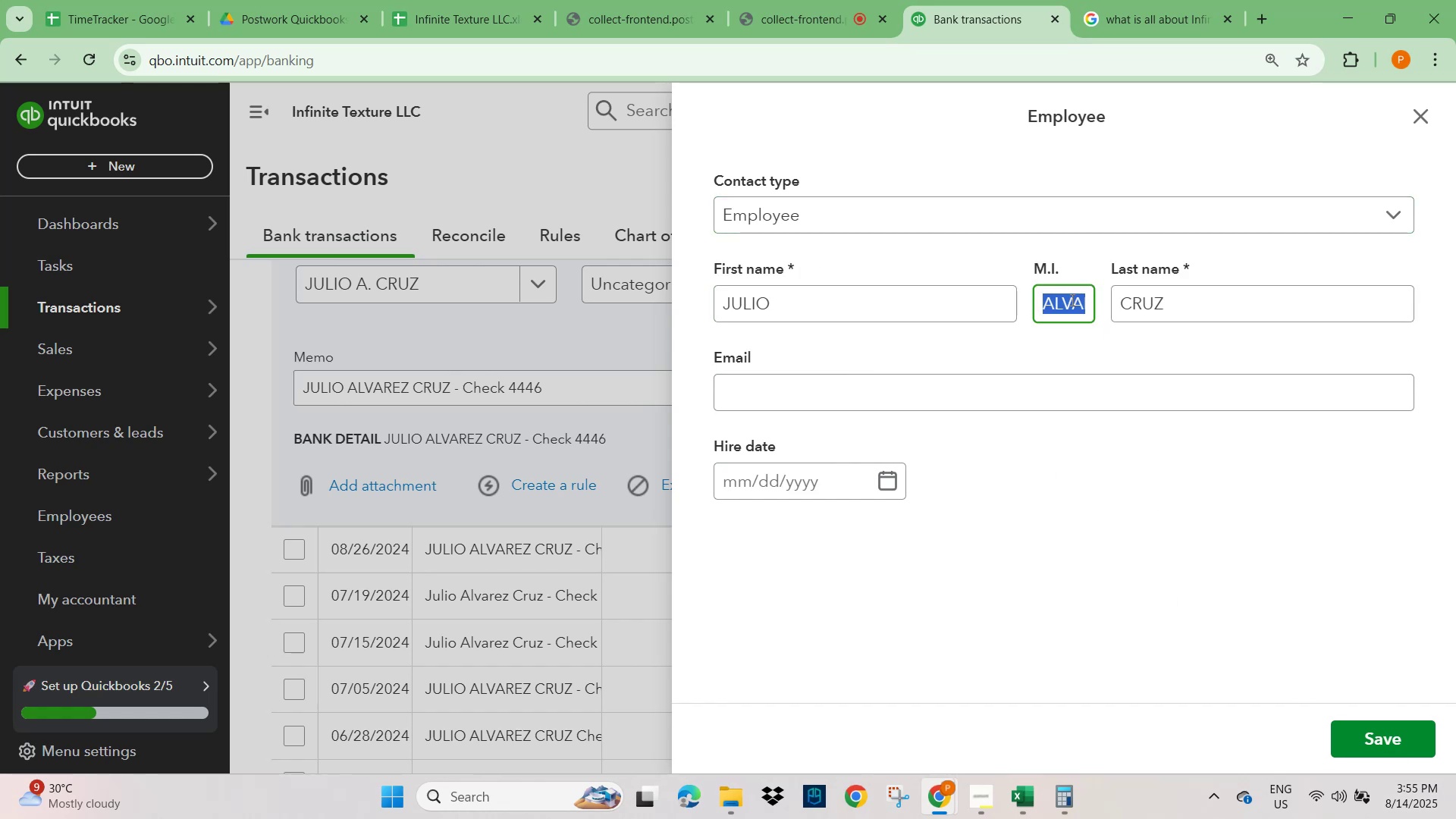 
key(A)
 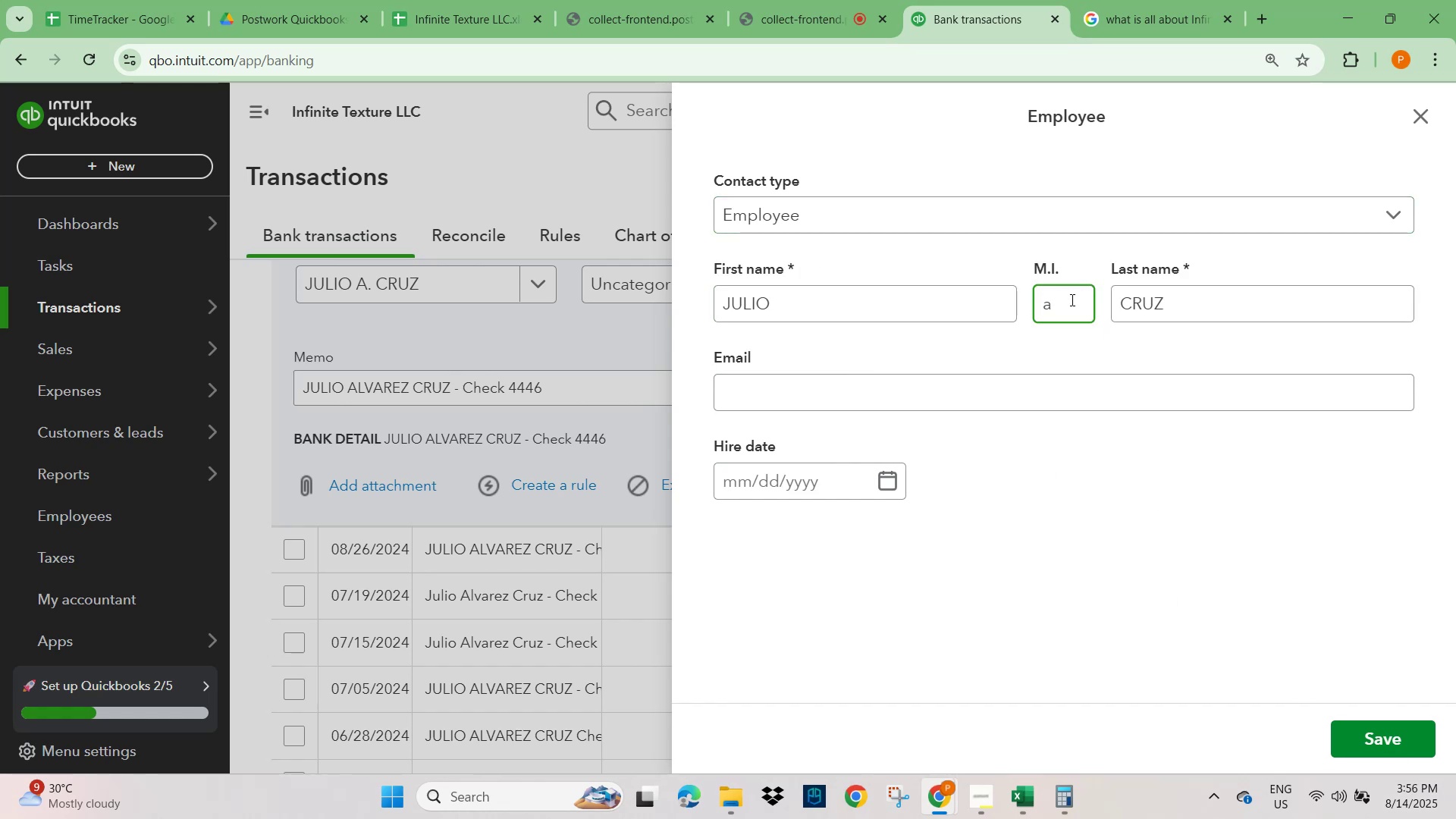 
key(Backspace)
 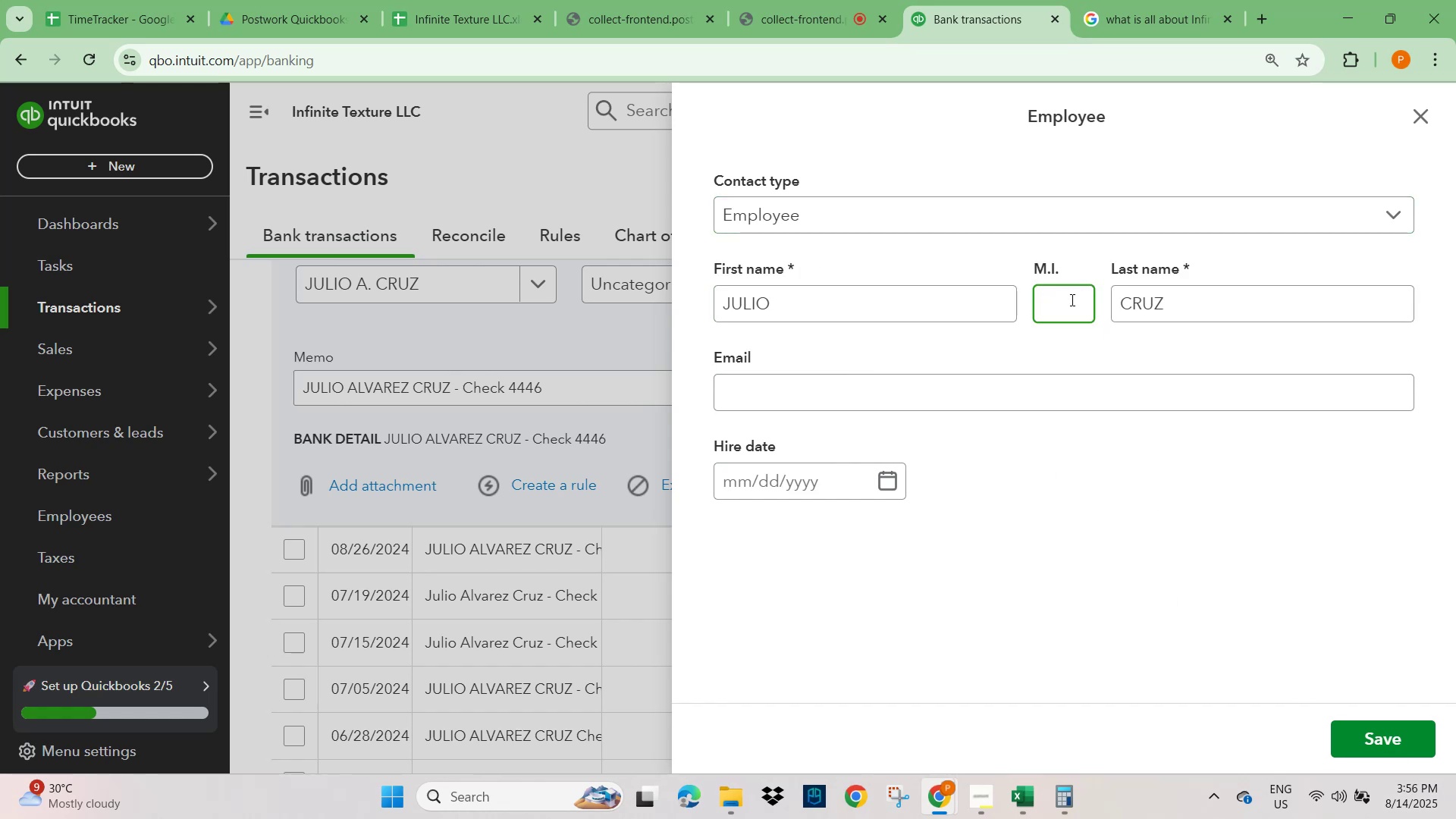 
key(CapsLock)
 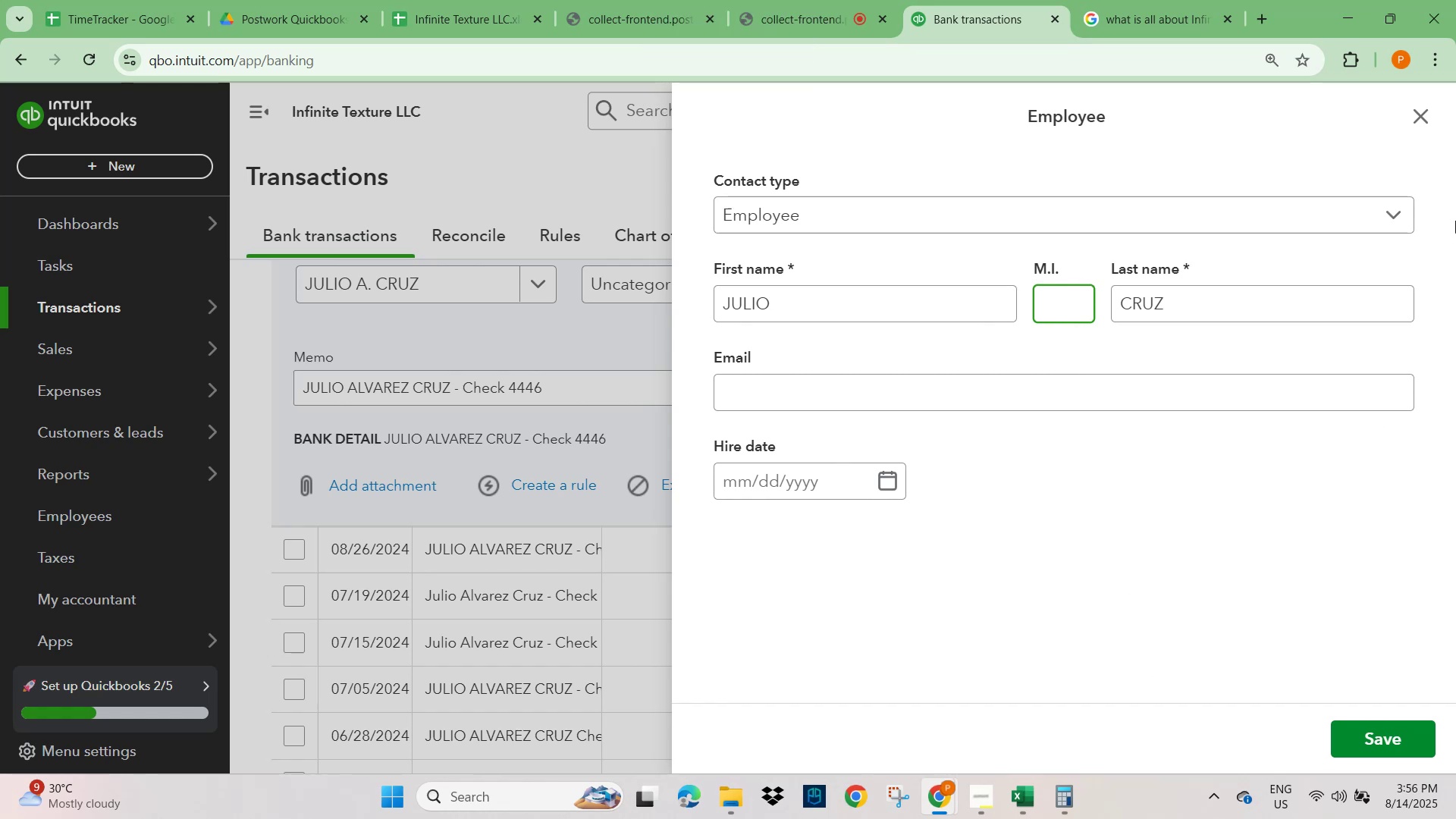 
left_click([1413, 117])
 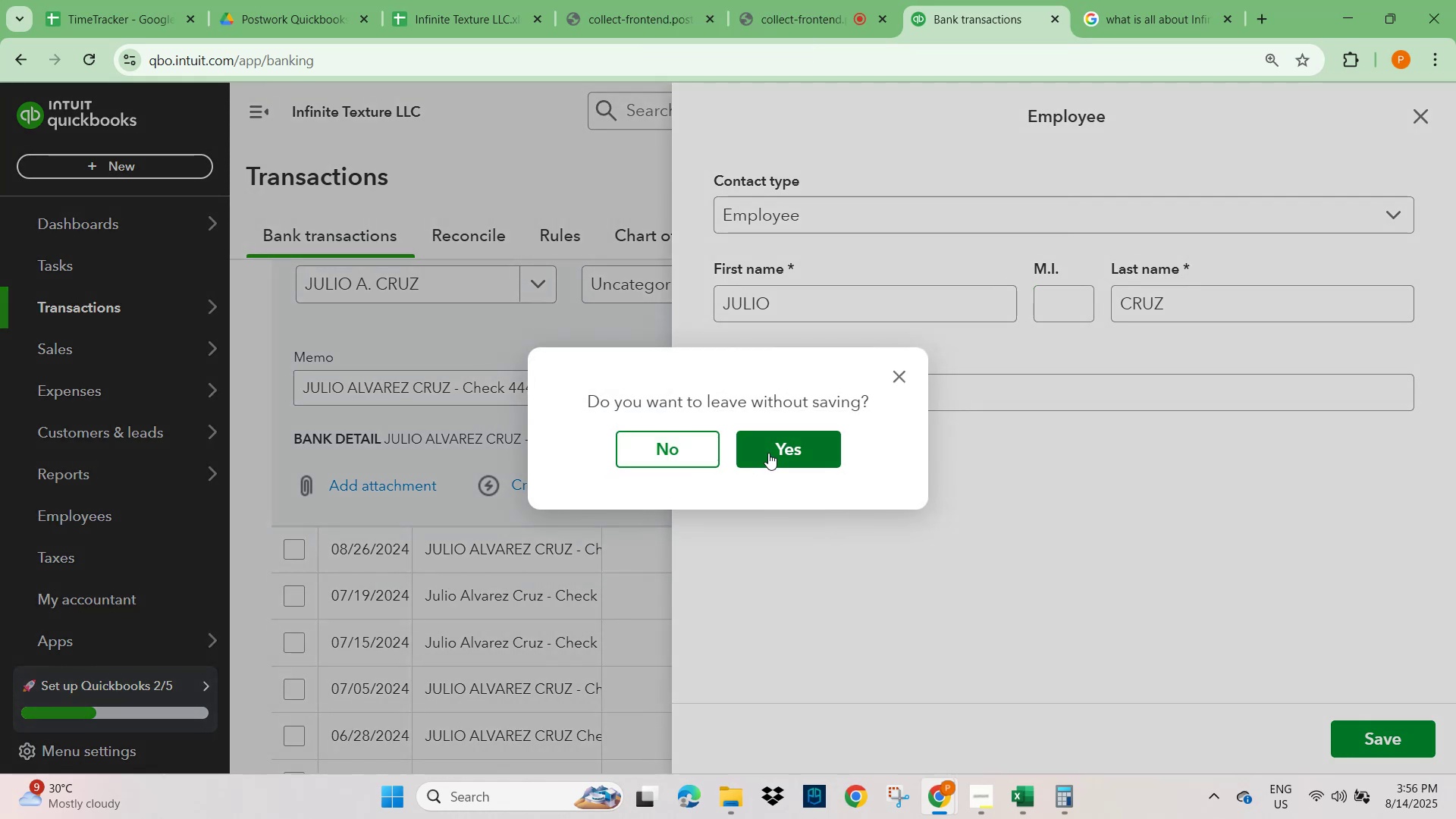 
left_click([771, 453])
 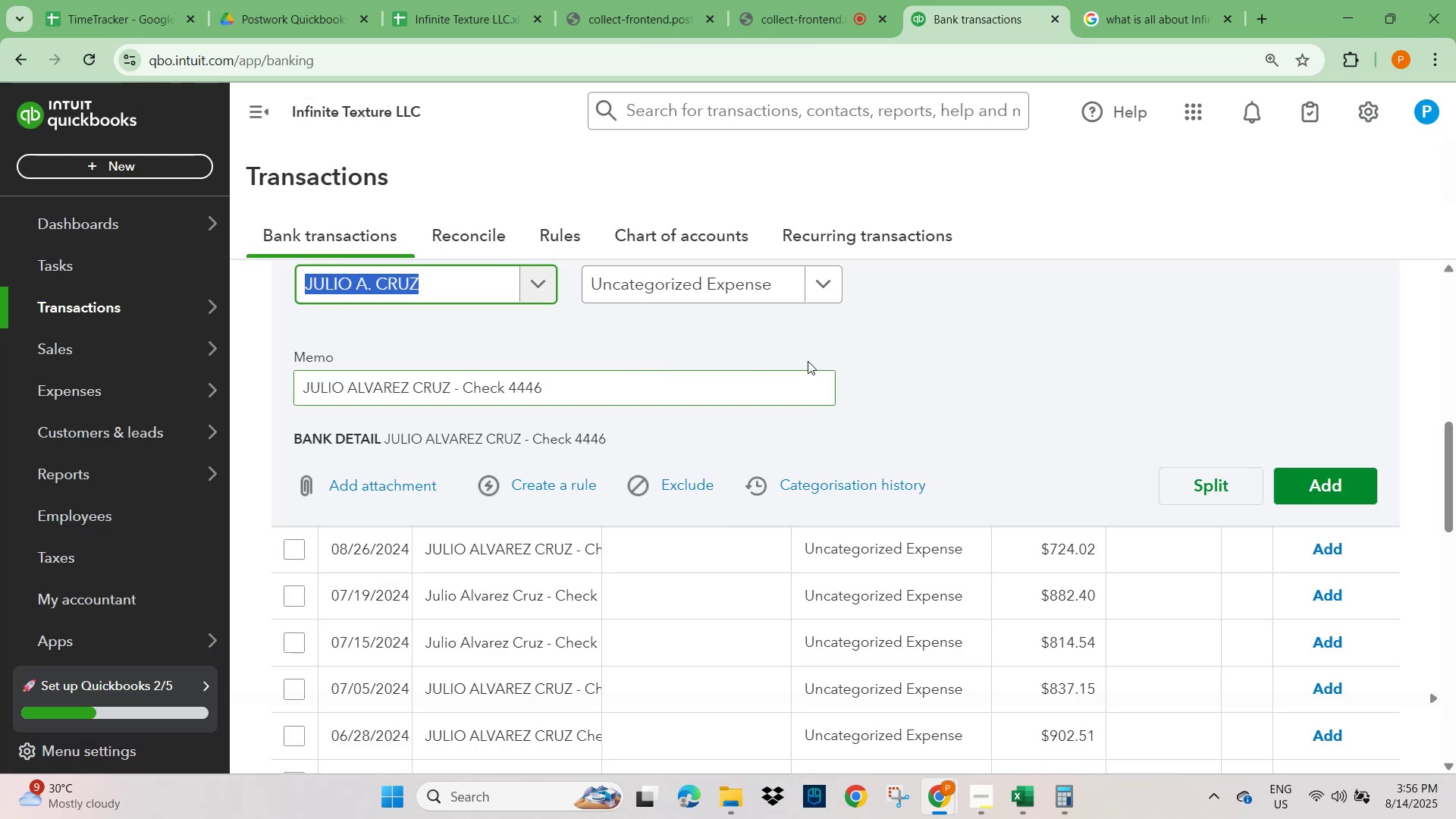 
left_click([983, 359])
 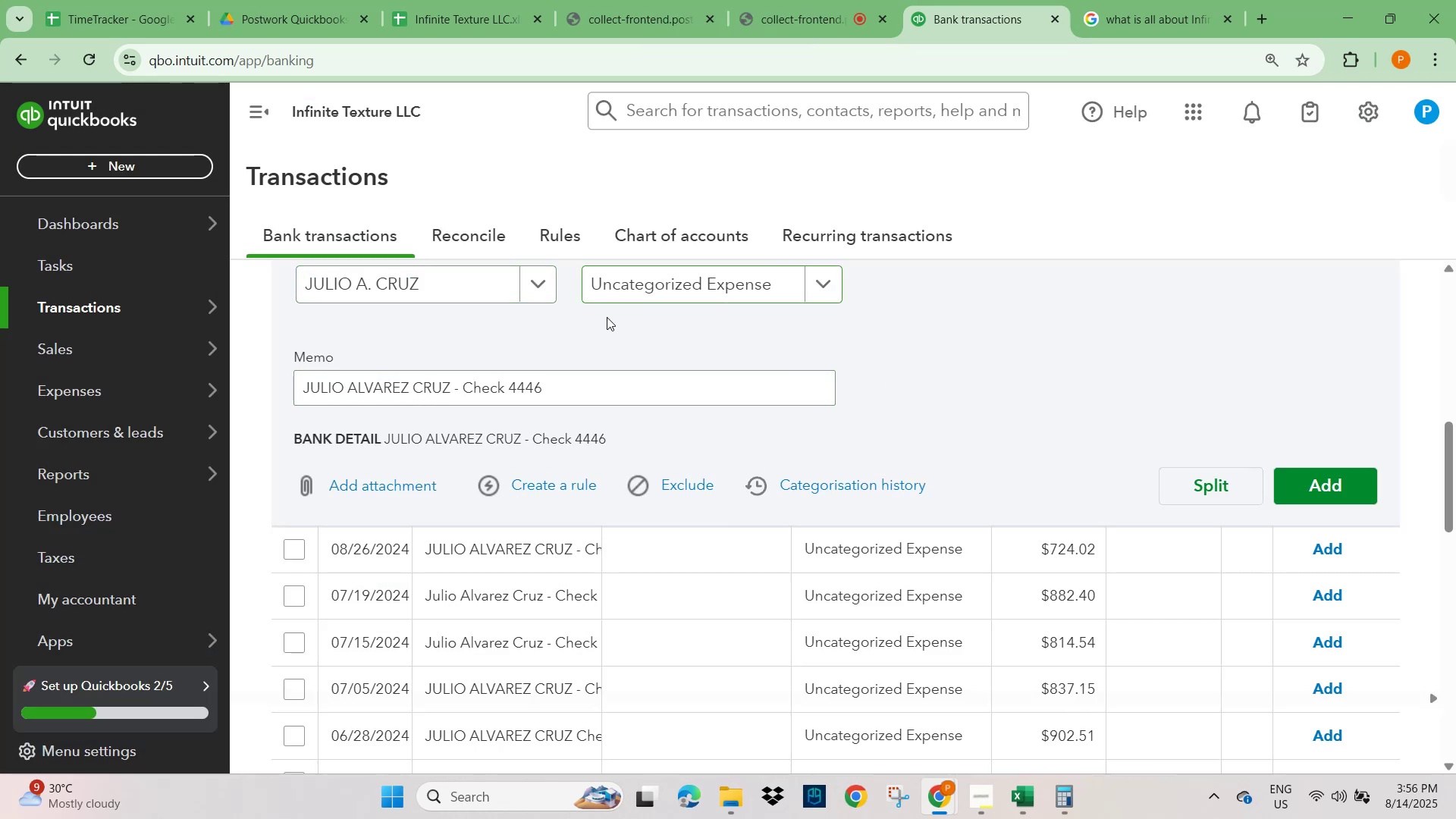 
left_click([563, 486])
 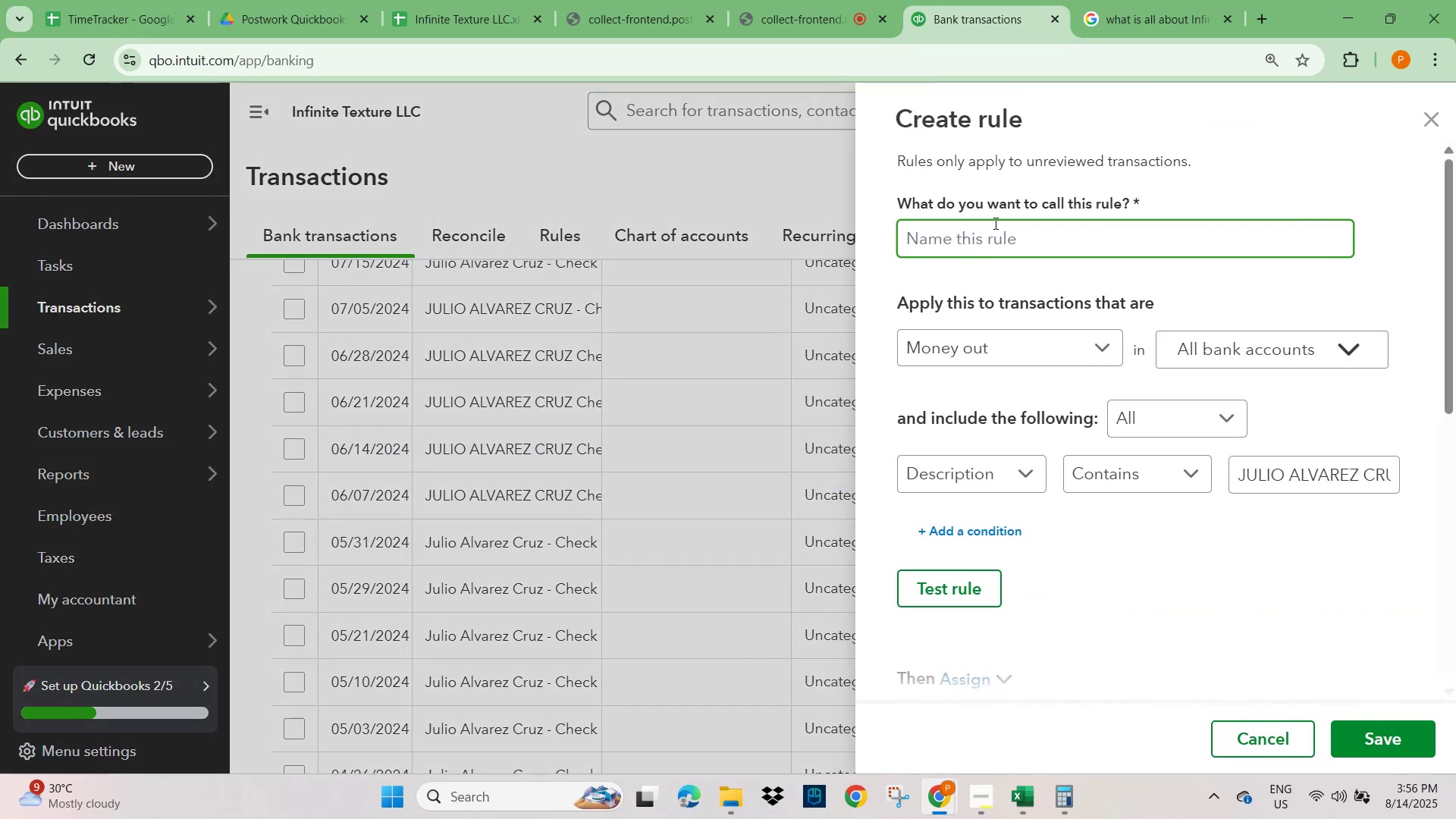 
left_click([986, 240])
 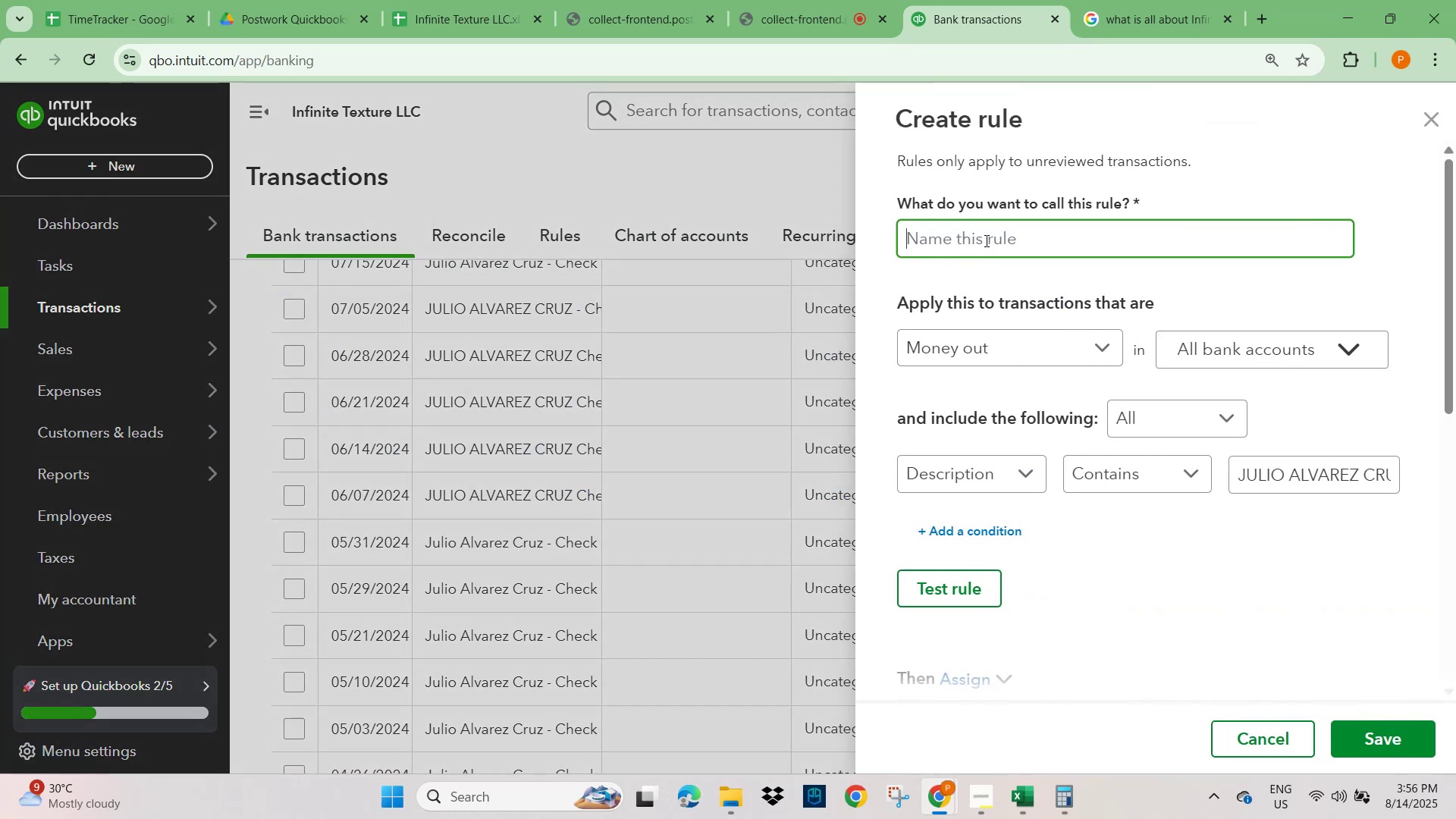 
key(Control+V)
 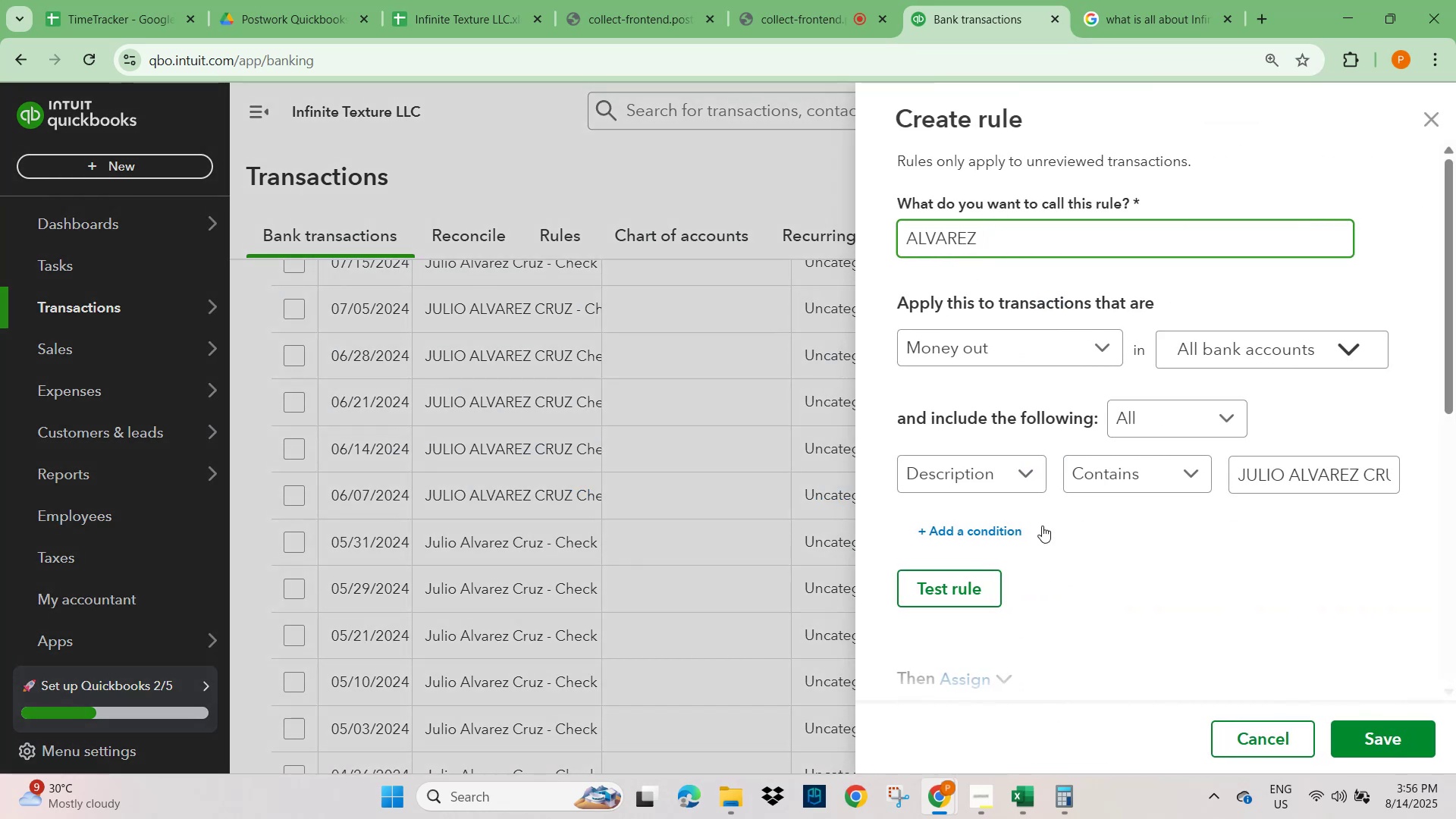 
left_click([1378, 482])
 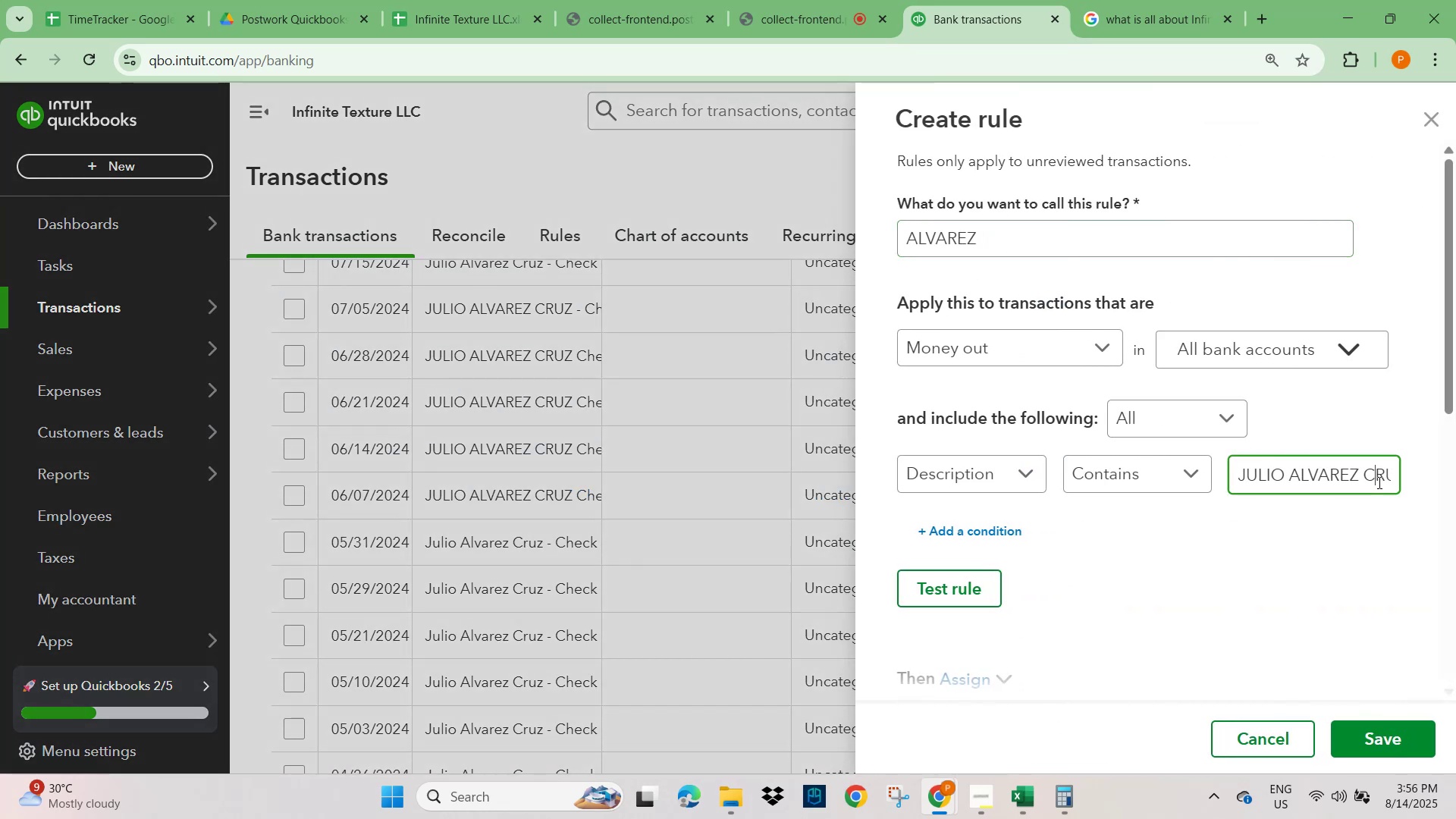 
hold_key(key=ArrowRight, duration=0.64)
 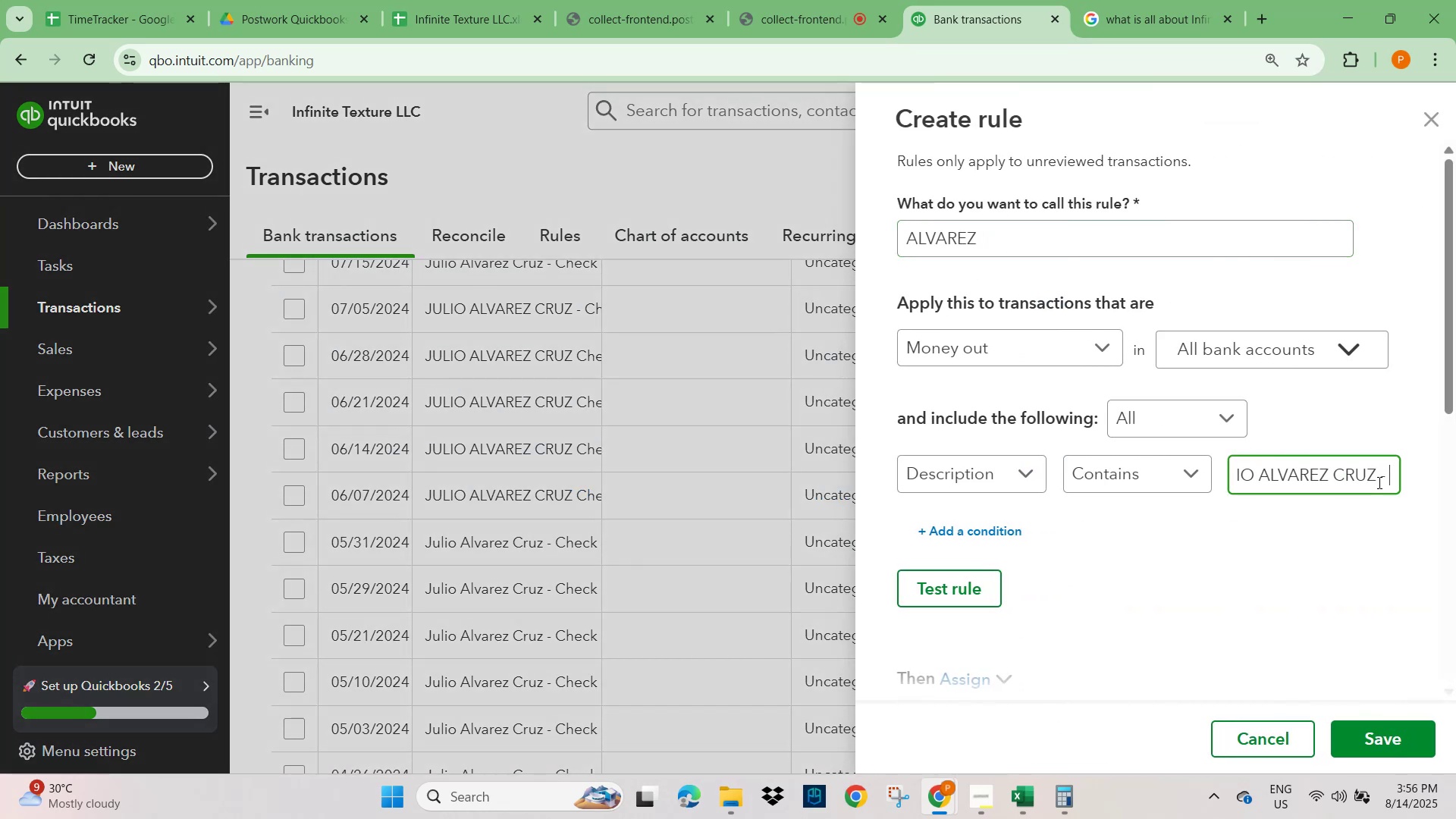 
key(ArrowLeft)
 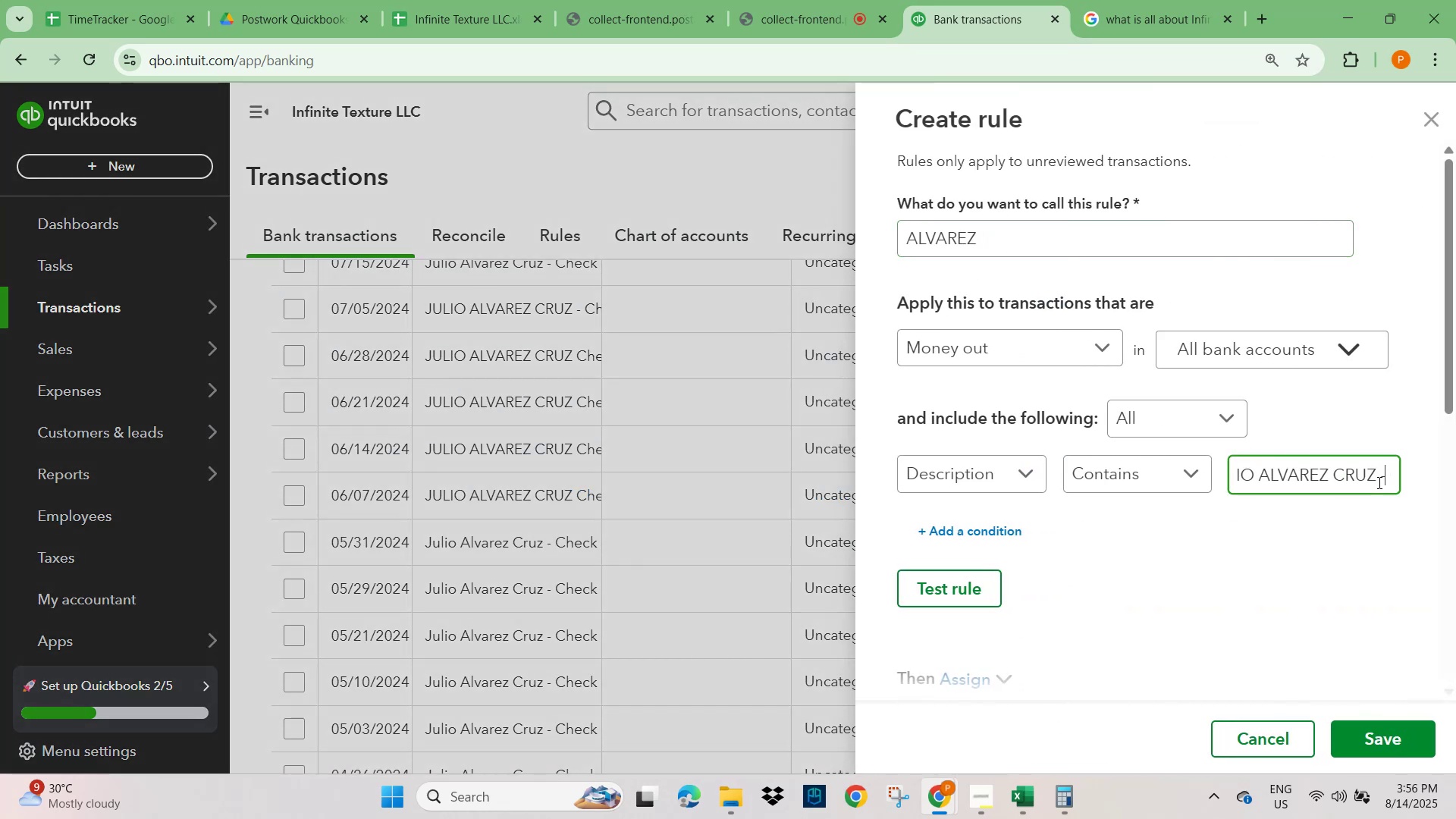 
key(ArrowLeft)
 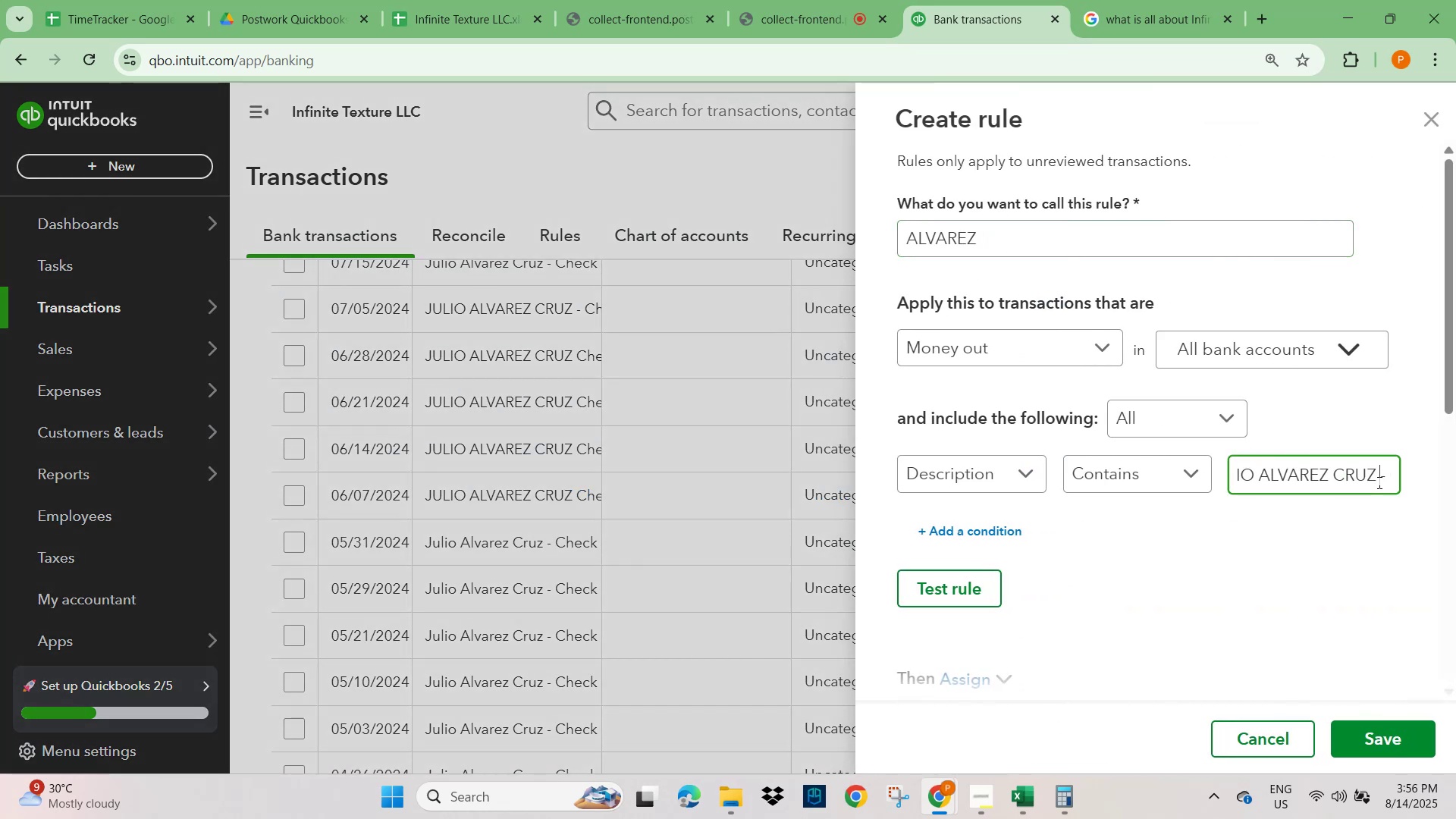 
key(ArrowLeft)
 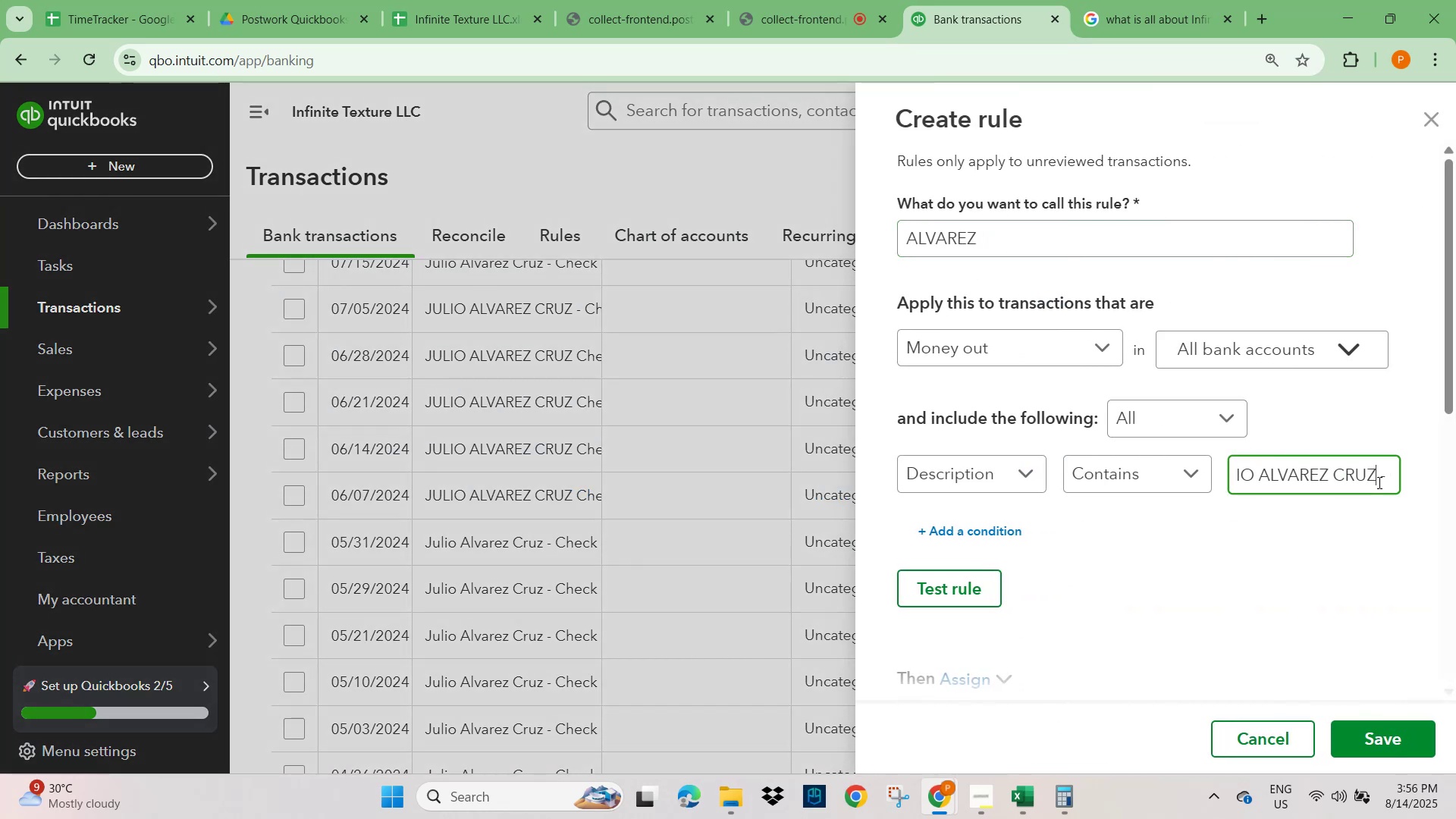 
hold_key(key=ShiftLeft, duration=1.62)
 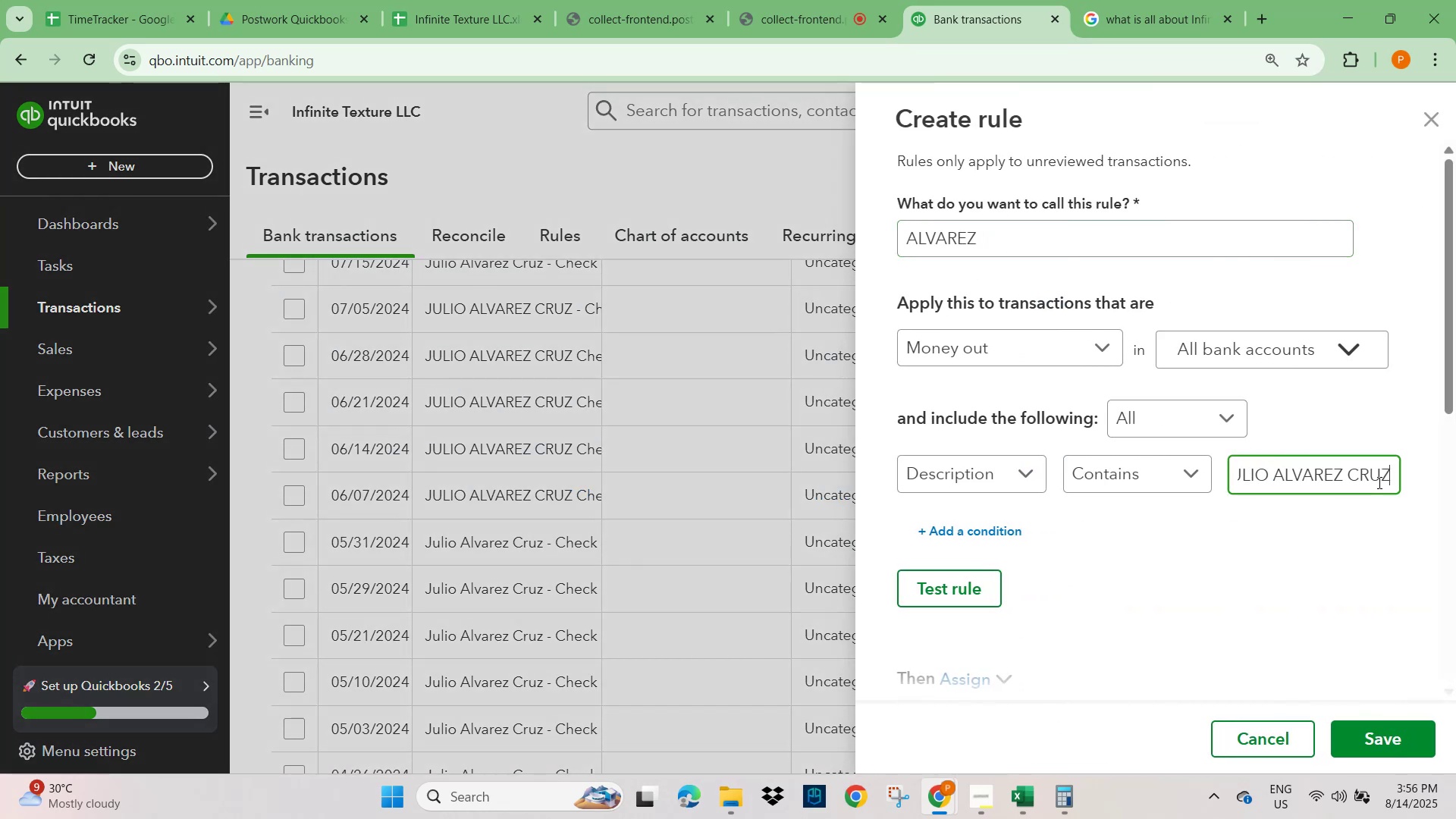 
hold_key(key=ArrowRight, duration=1.34)
 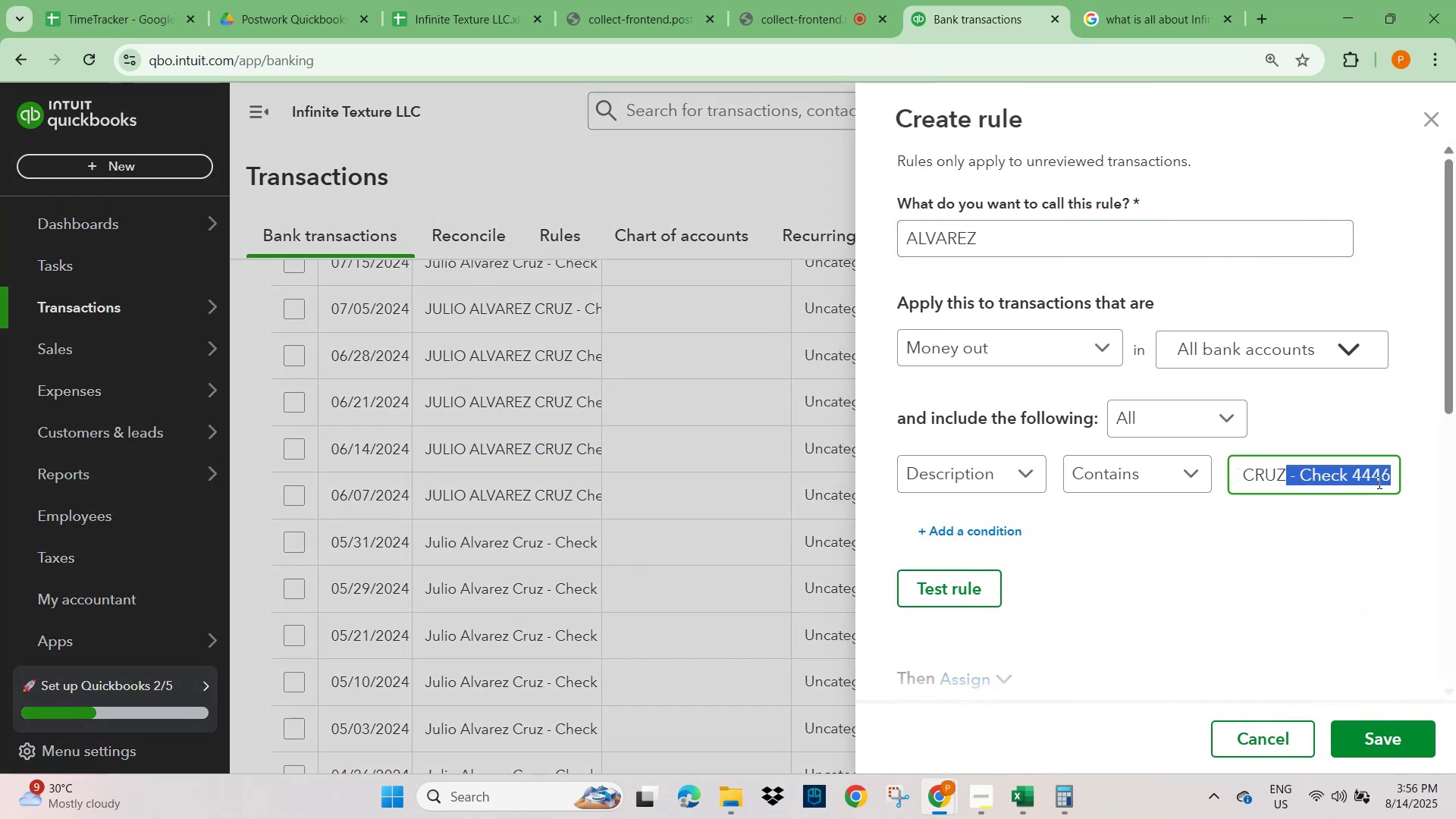 
key(Backspace)
 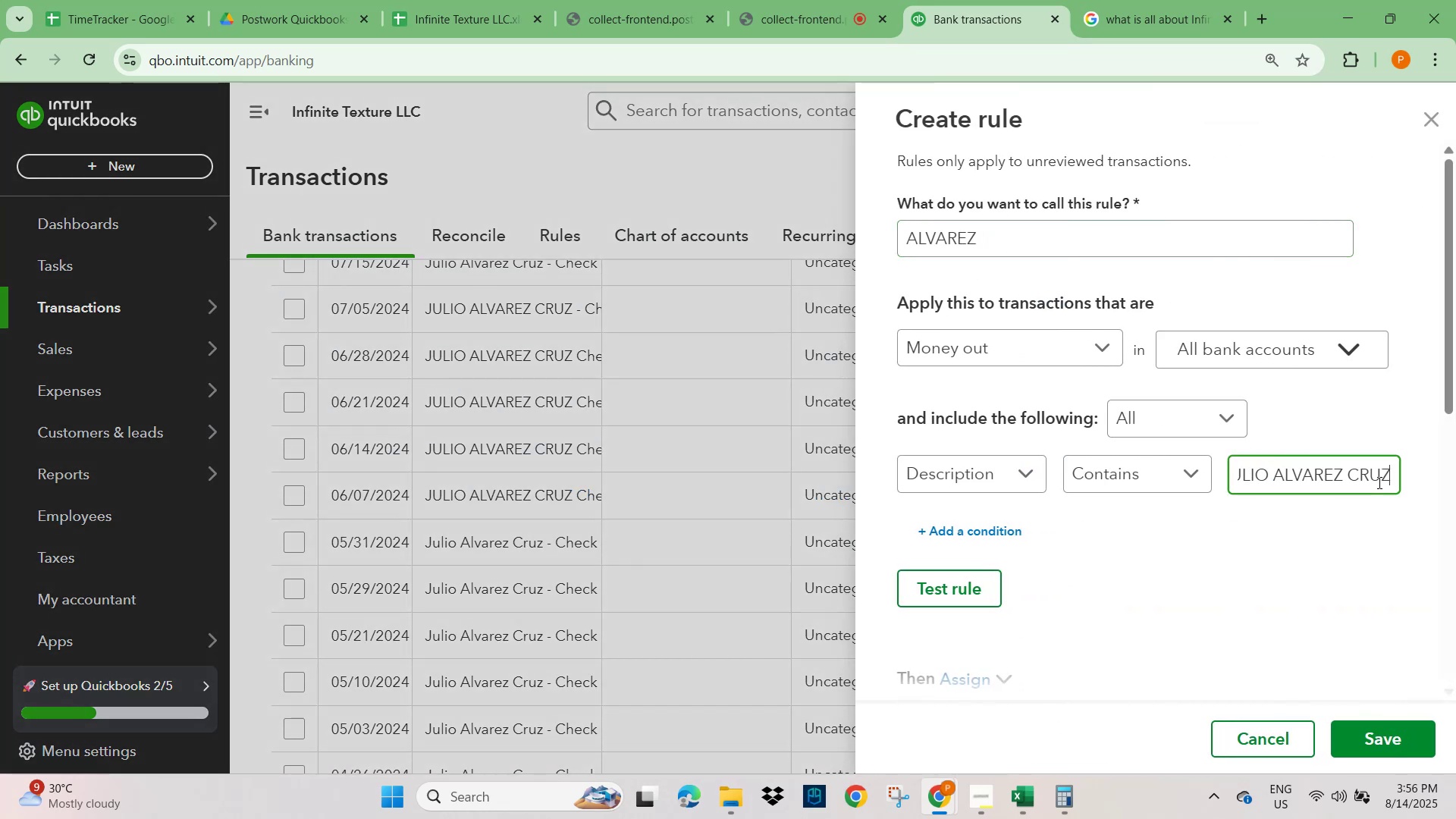 
key(Control+A)
 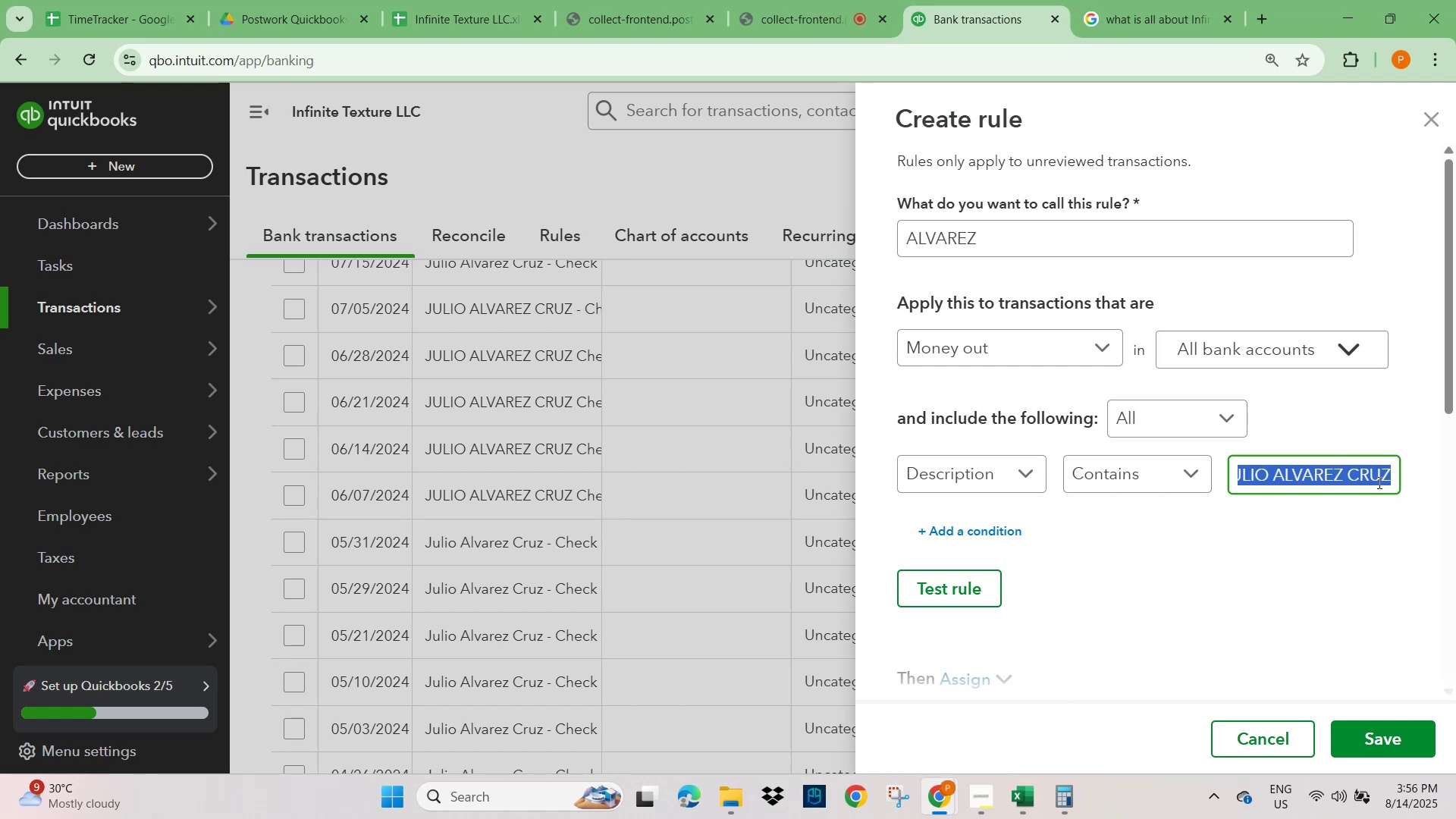 
key(Control+C)
 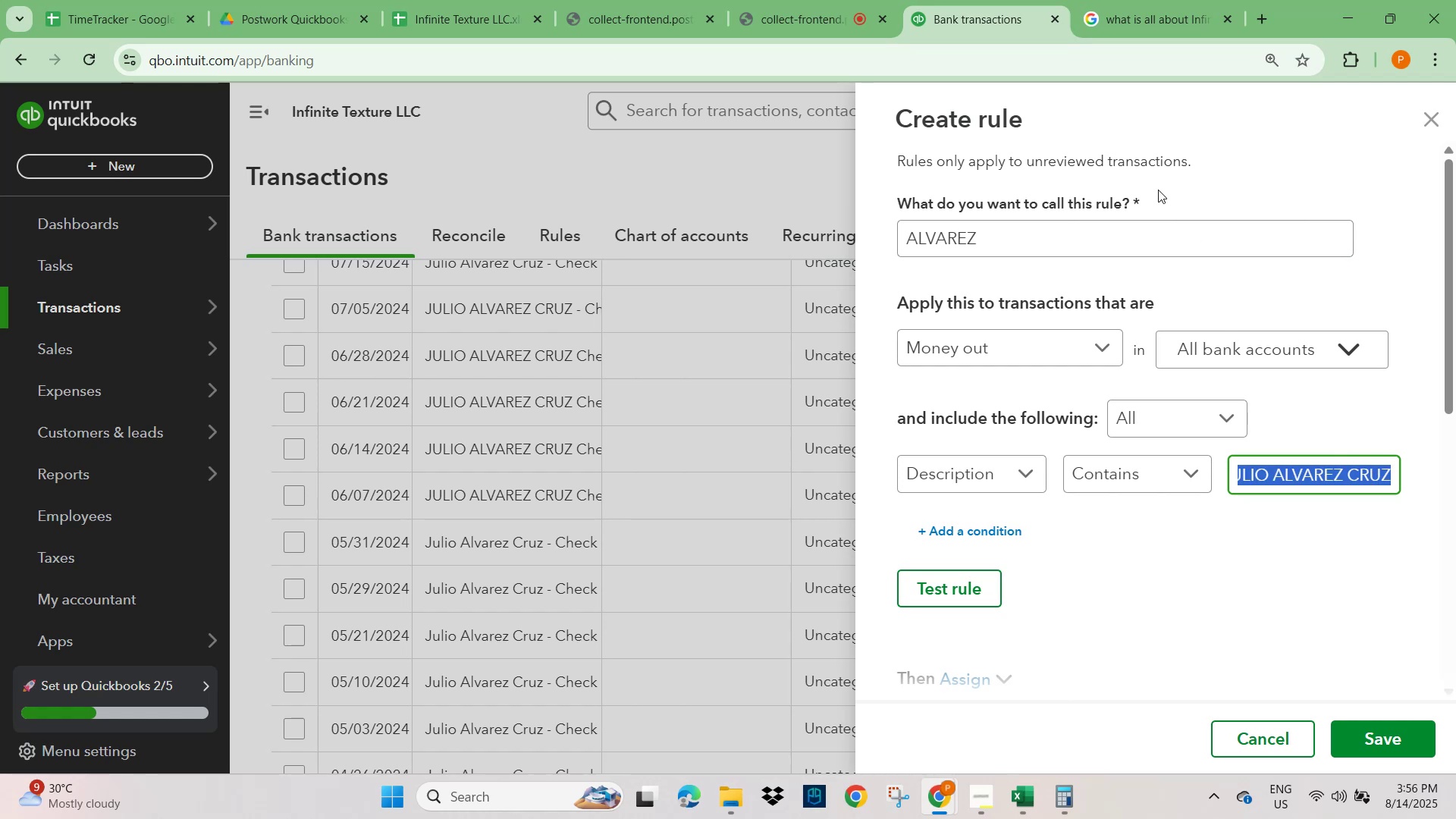 
left_click_drag(start_coordinate=[1024, 232], to_coordinate=[732, 269])
 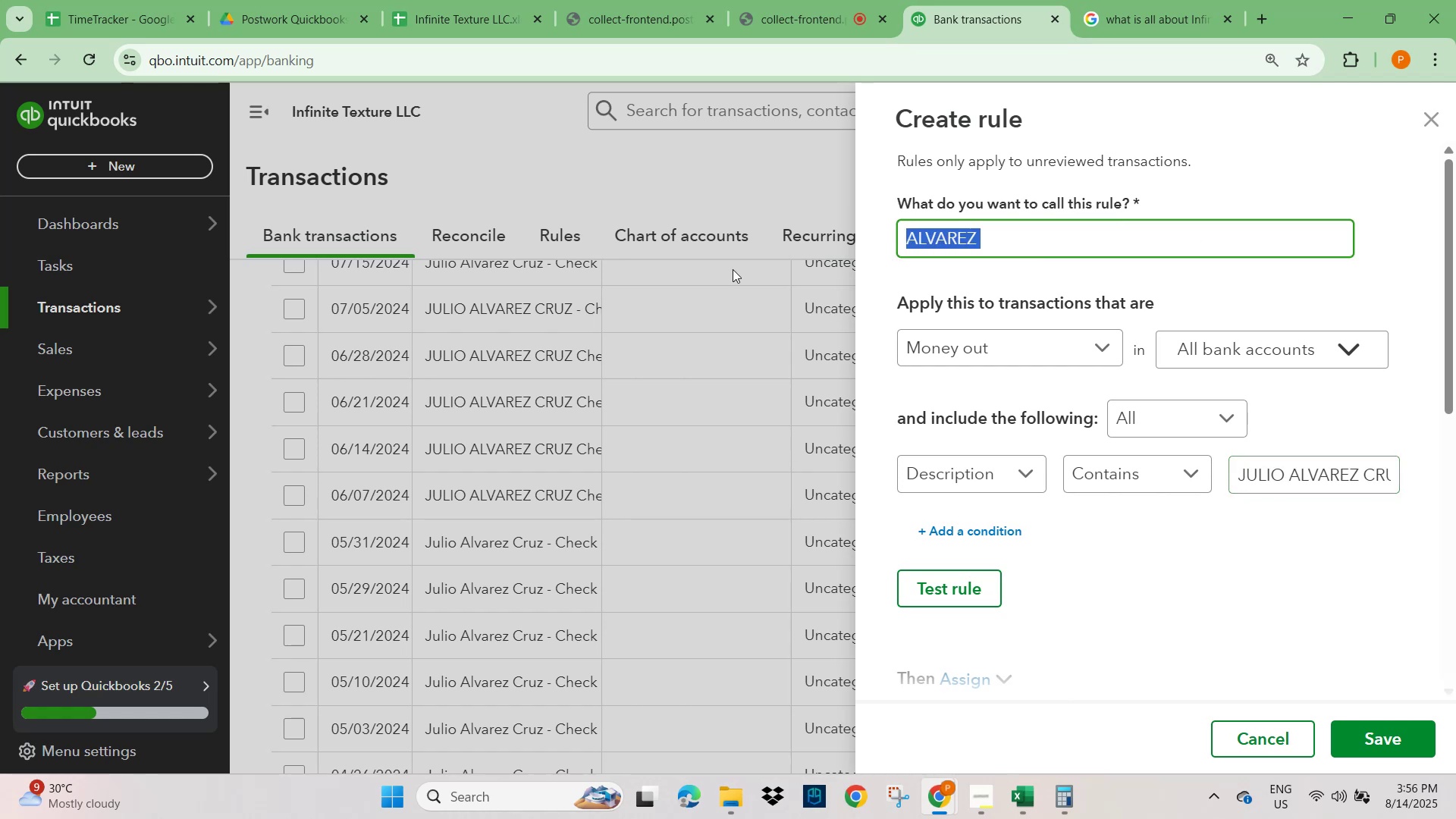 
key(Control+V)
 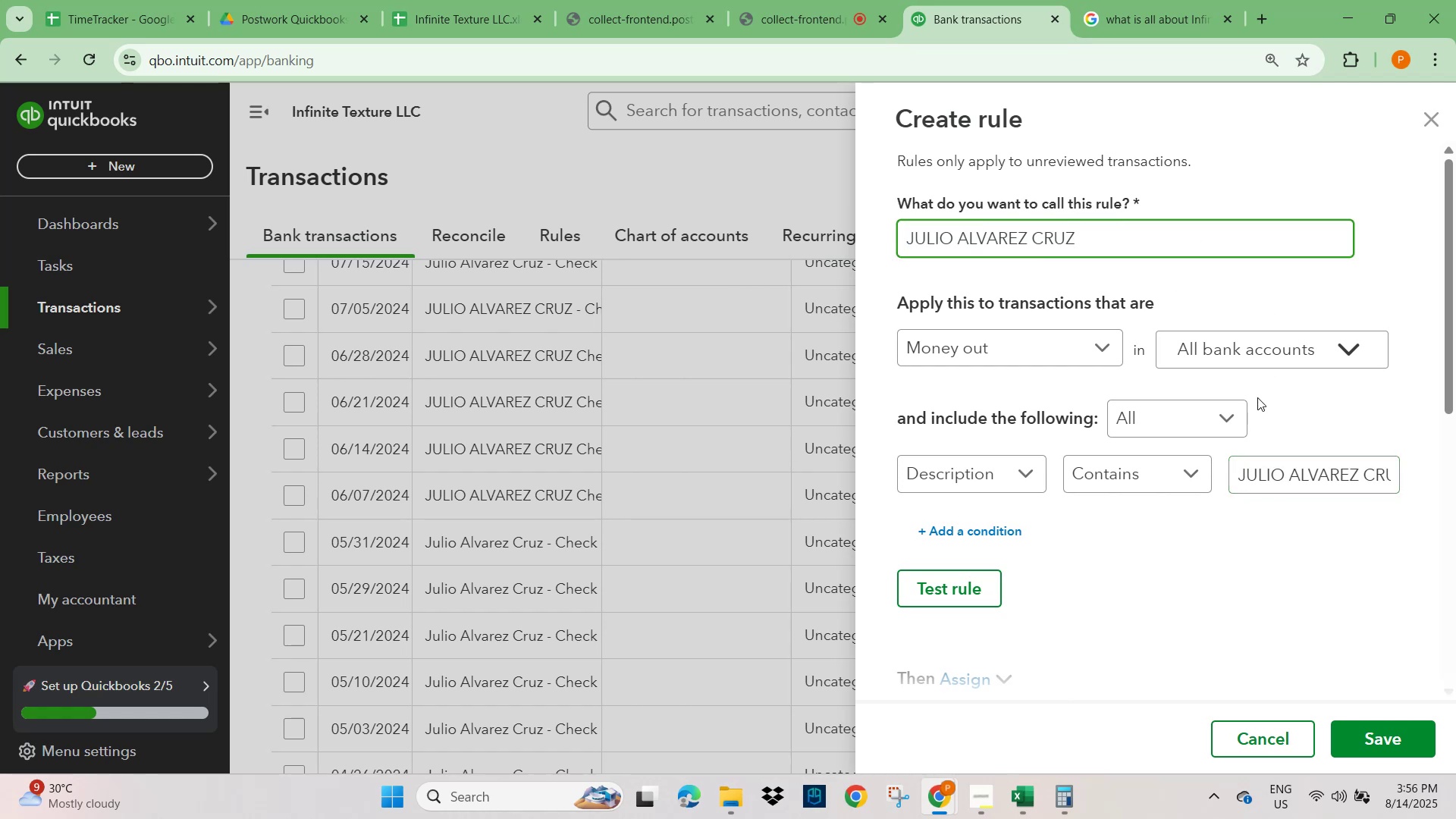 
left_click([1338, 393])
 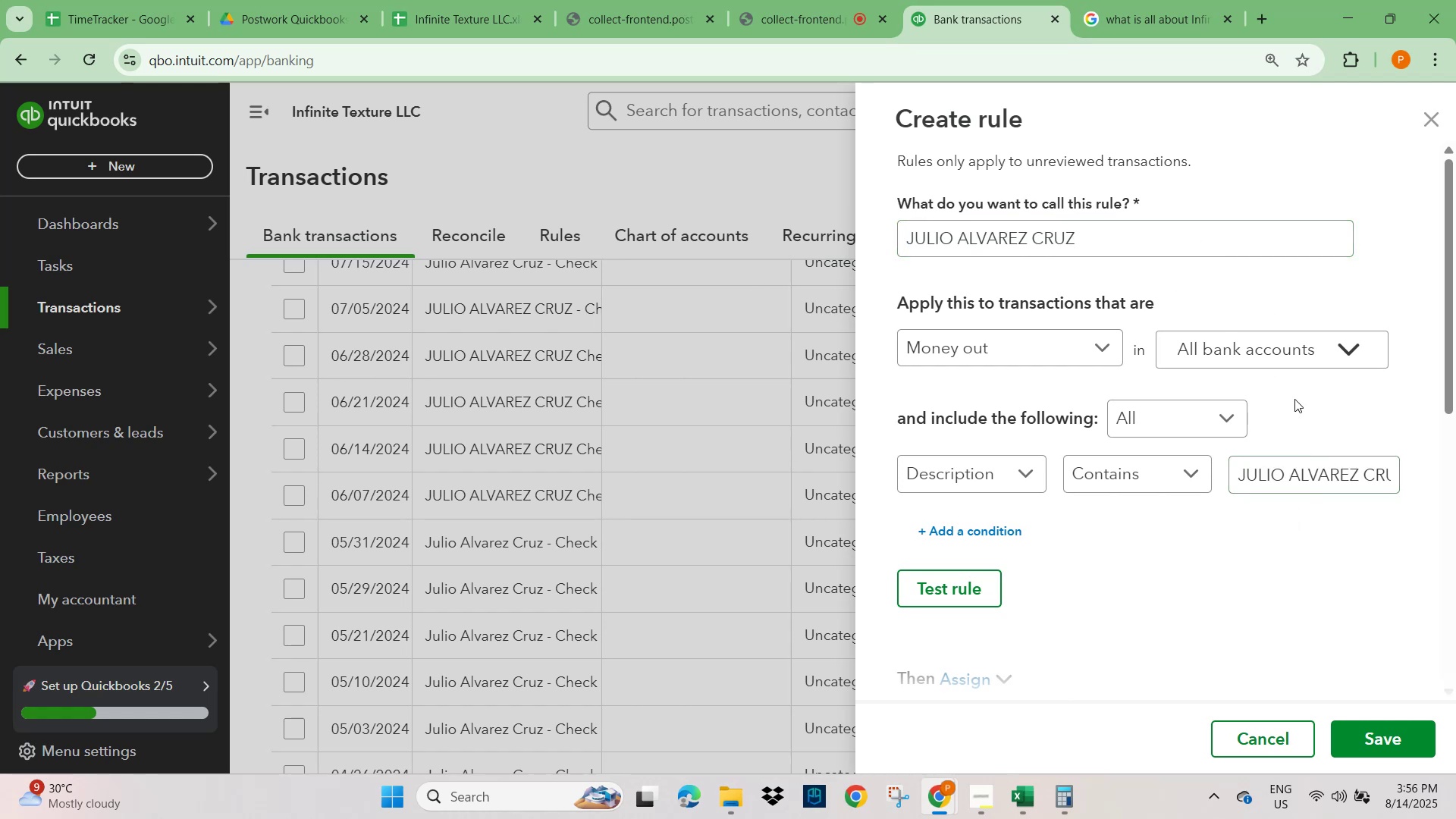 
left_click([1340, 345])
 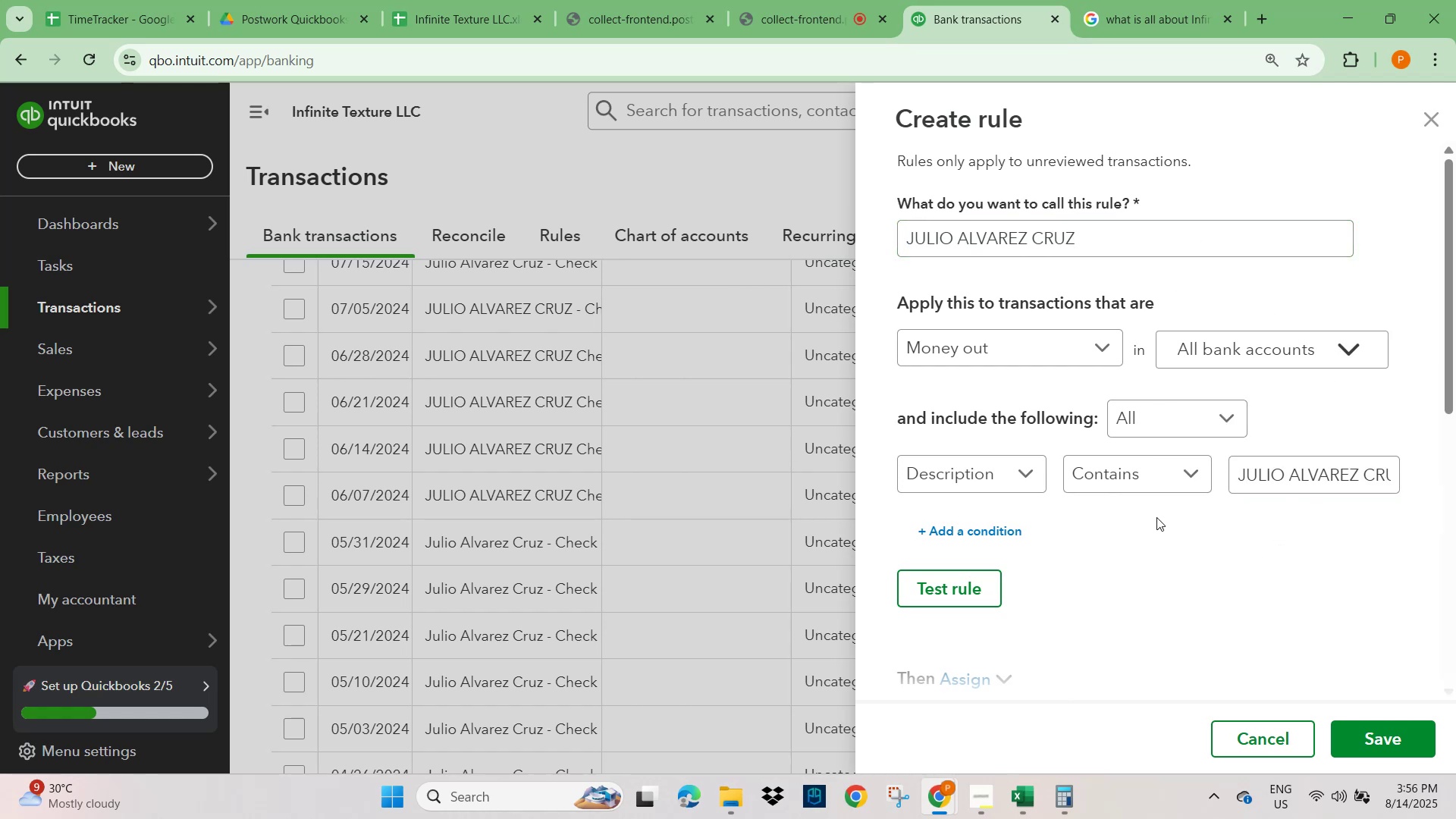 
scroll: coordinate [1266, 608], scroll_direction: down, amount: 5.0
 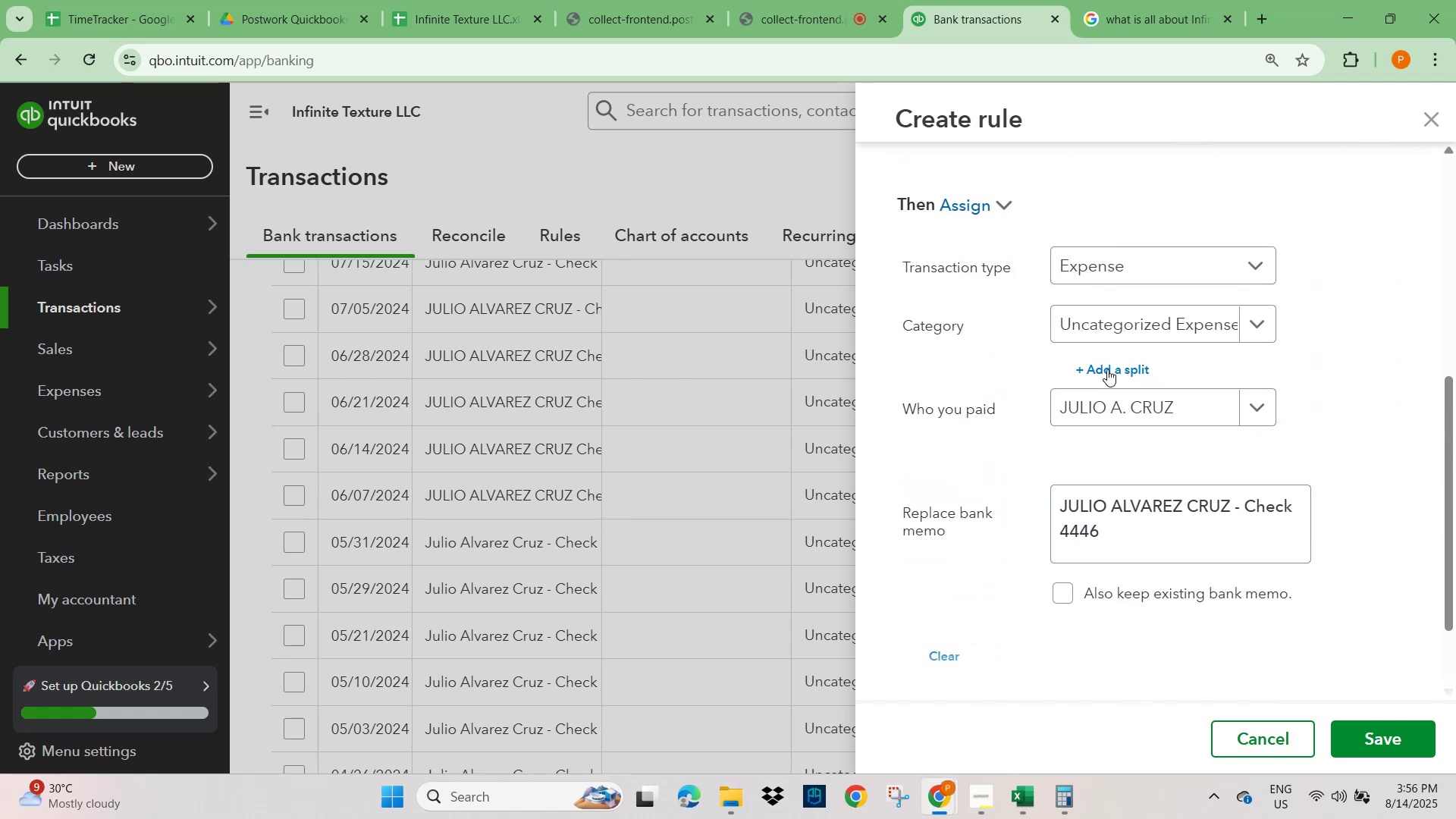 
left_click([1094, 320])
 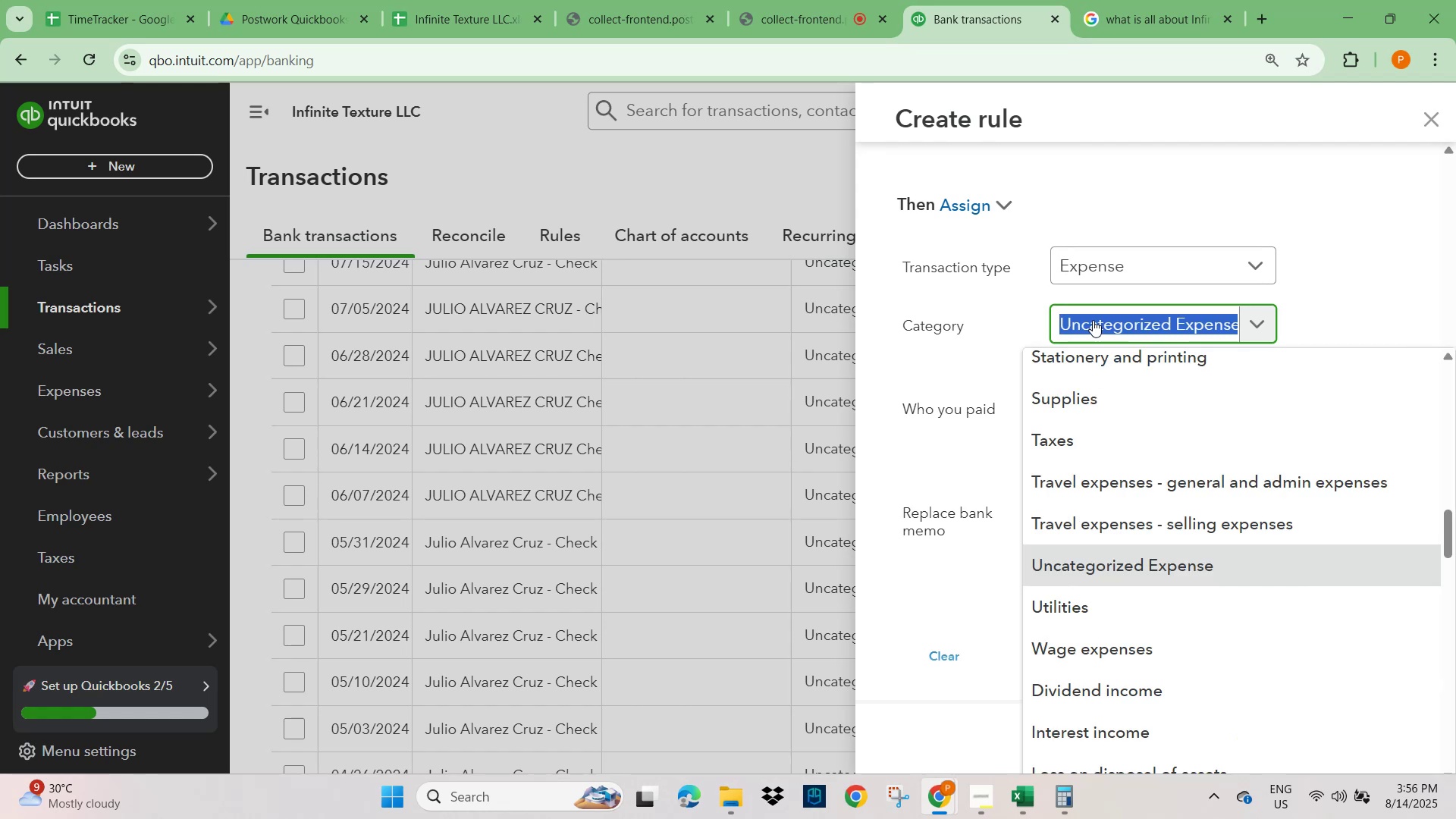 
type(WAG)
 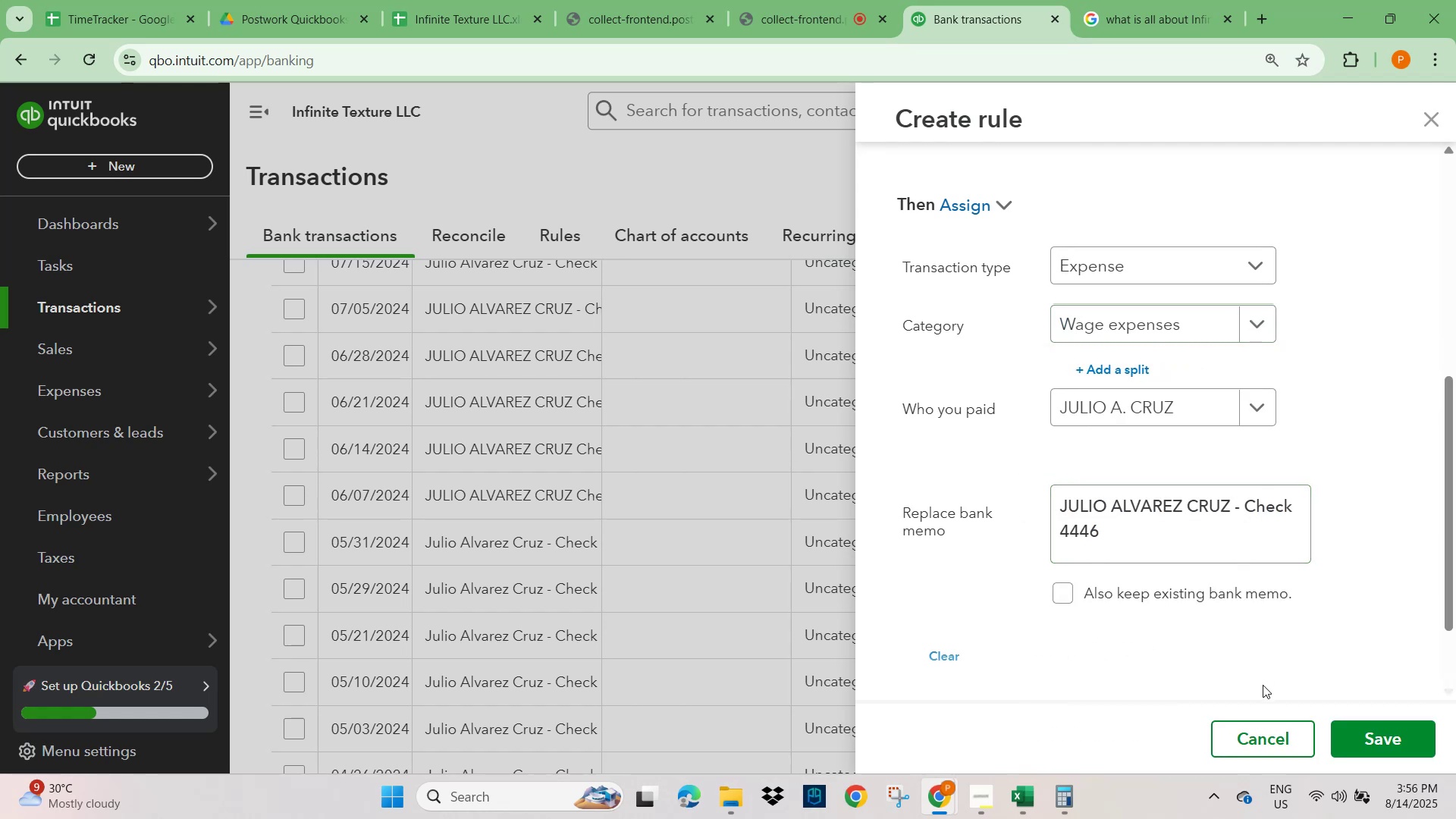 
wait(10.65)
 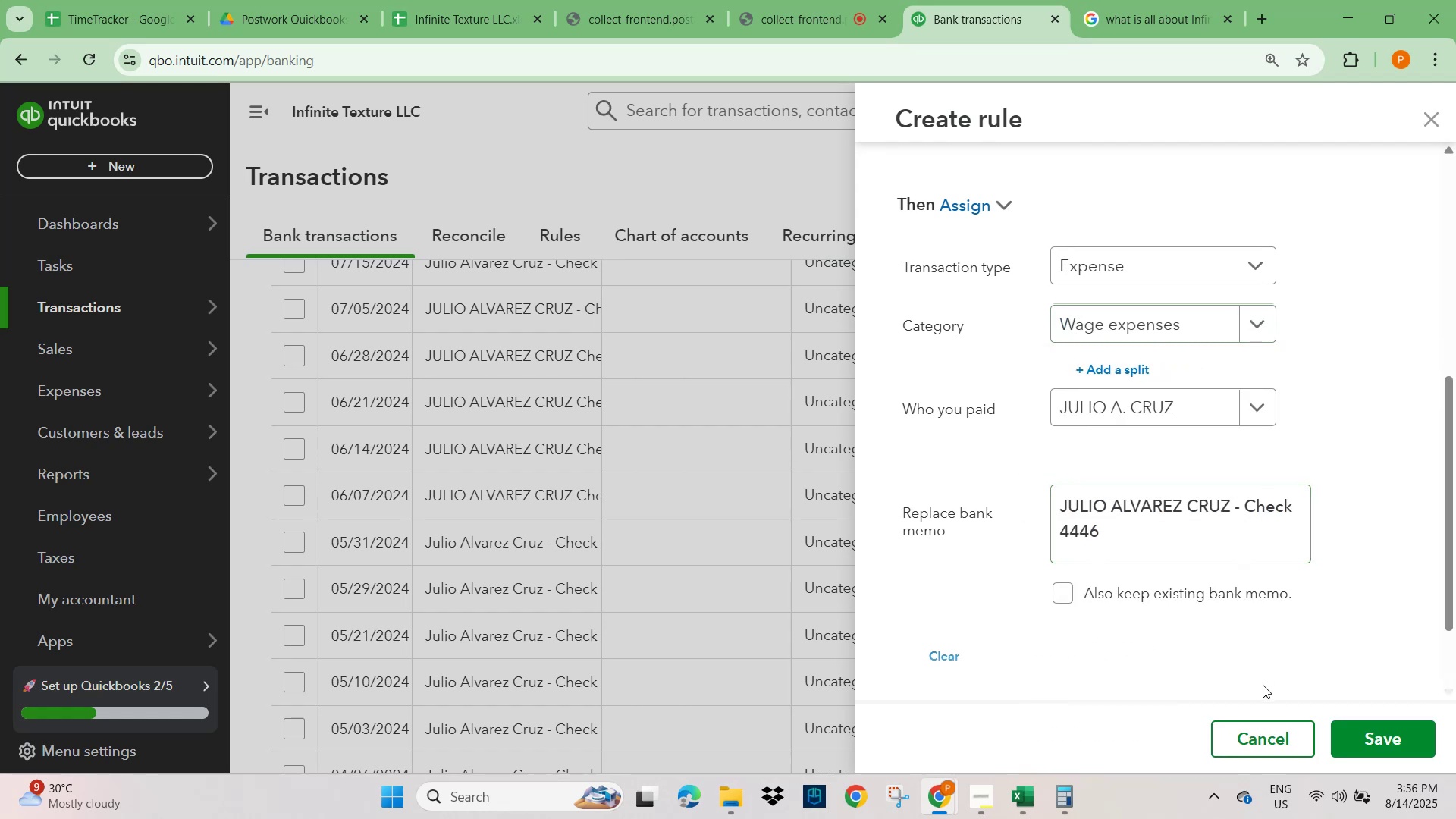 
scroll: coordinate [1263, 680], scroll_direction: up, amount: 3.0
 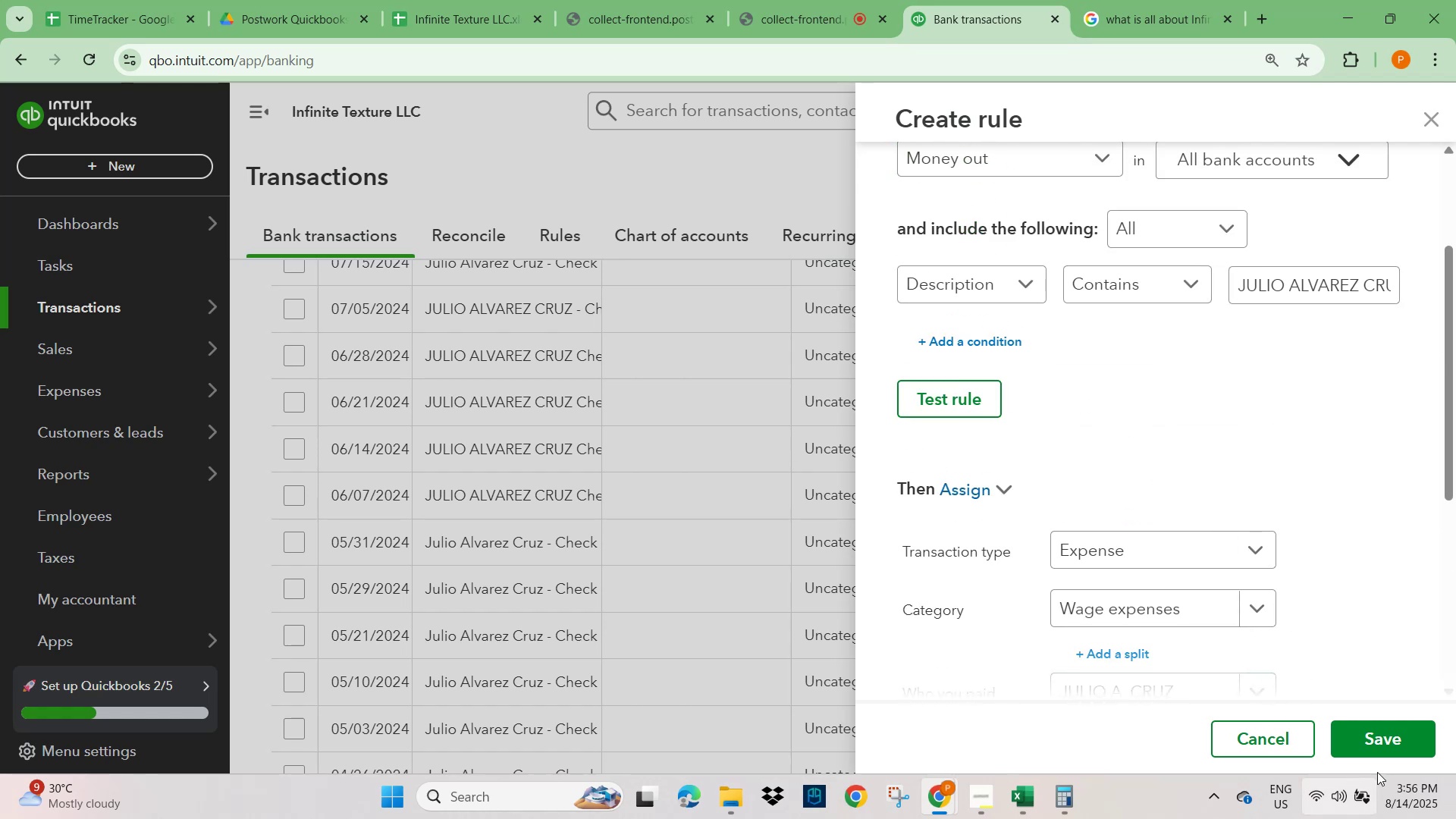 
left_click([1374, 742])
 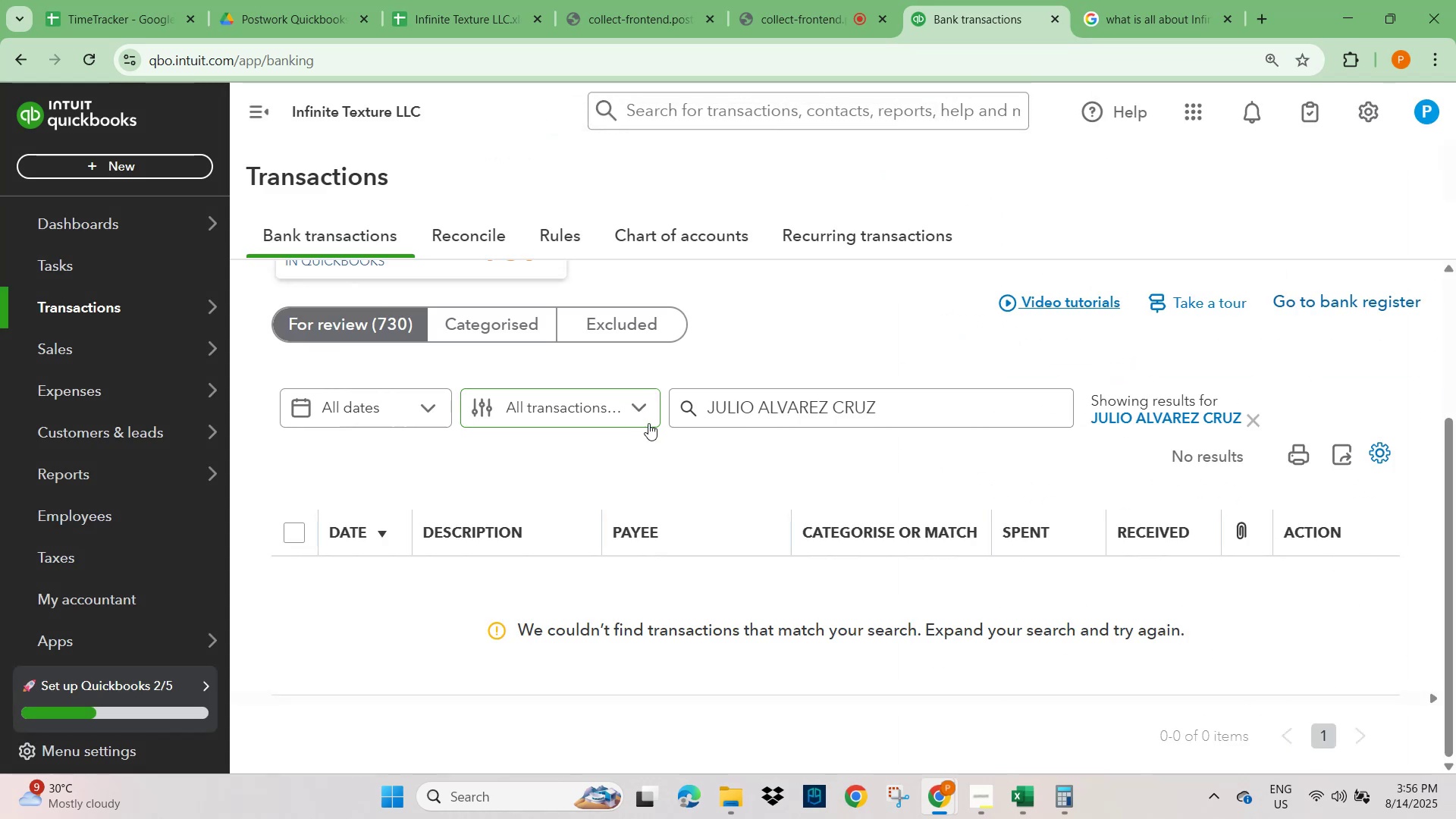 
wait(7.18)
 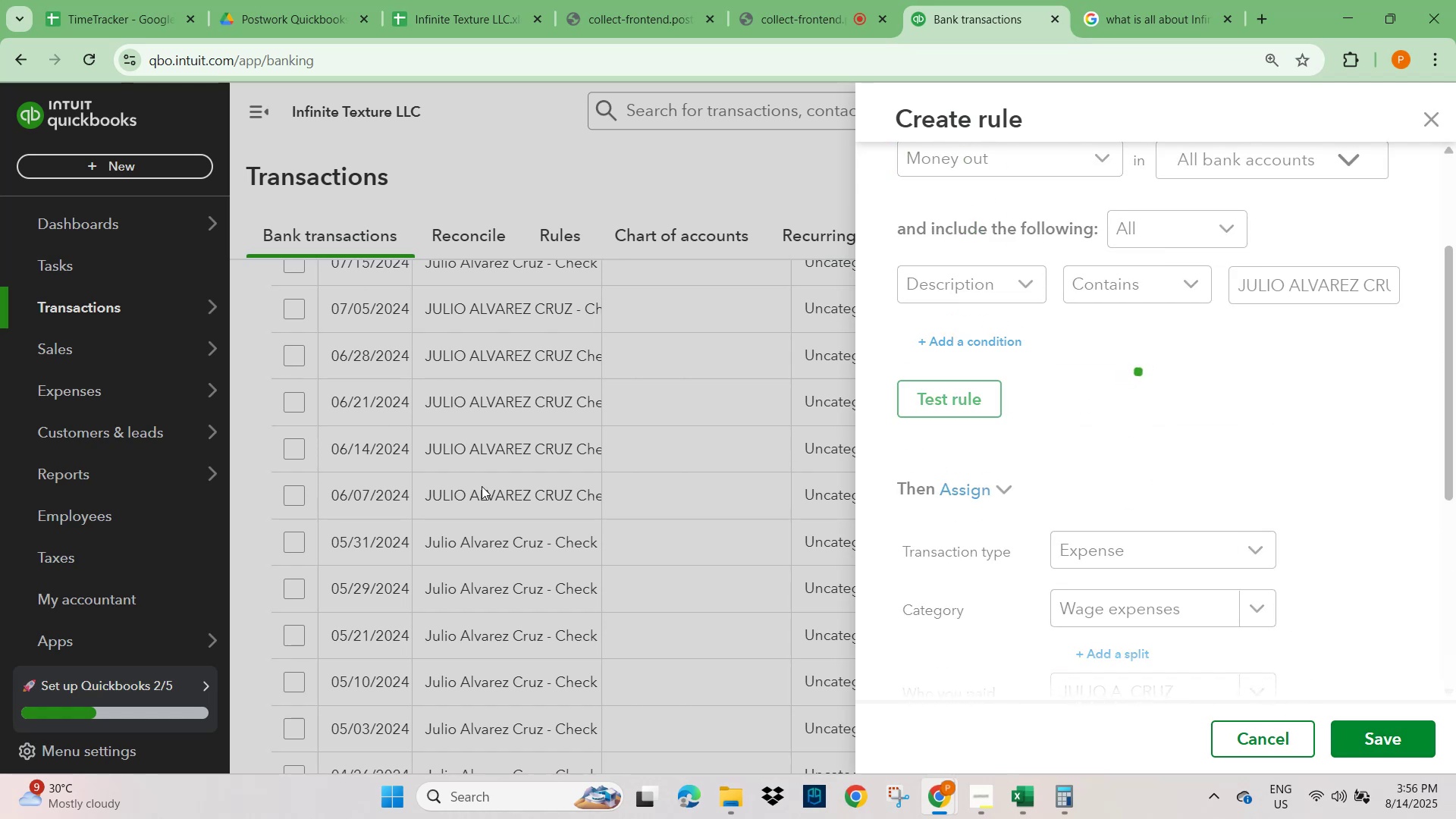 
left_click([472, 231])
 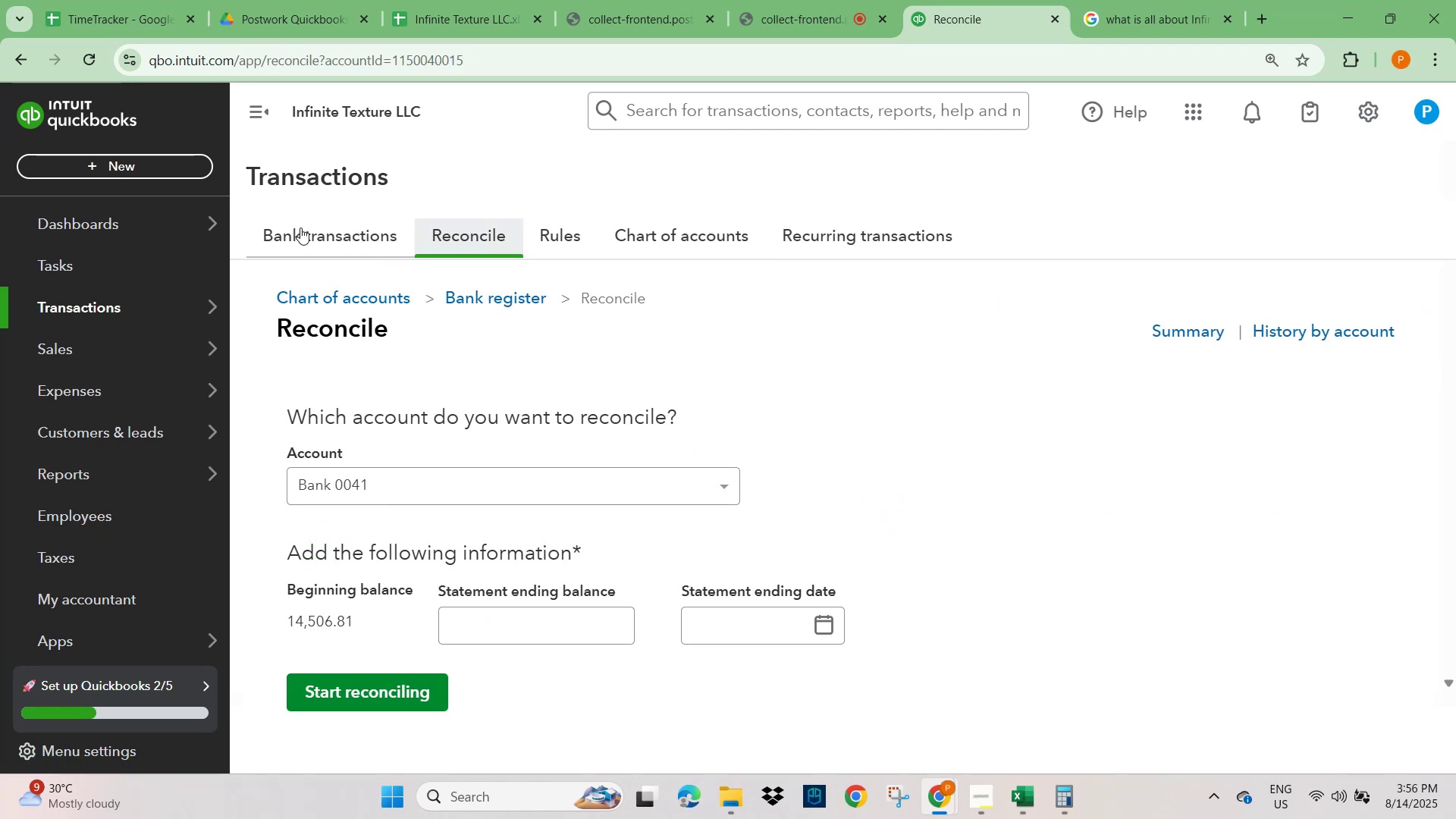 
left_click([300, 228])
 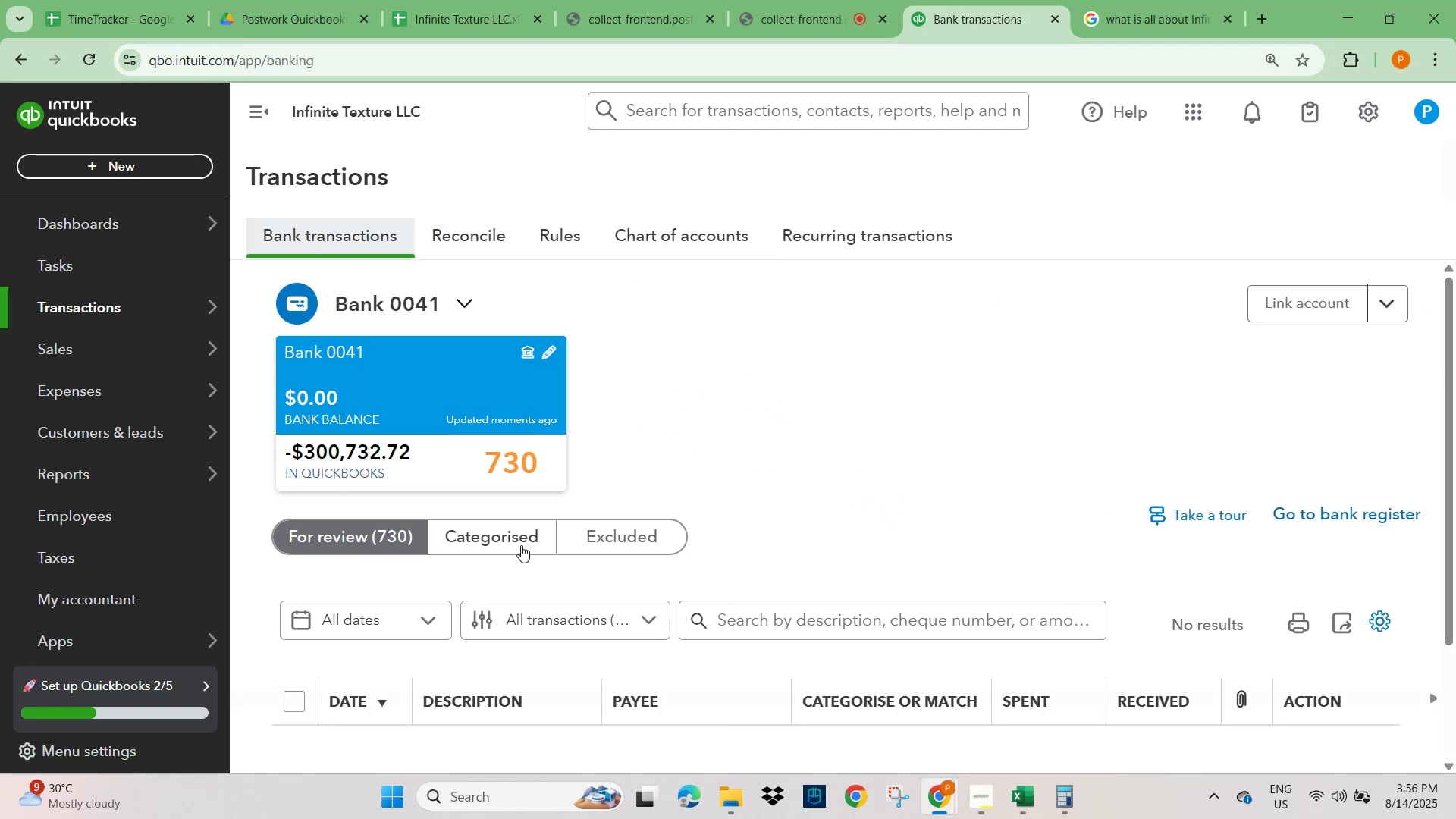 
scroll: coordinate [761, 441], scroll_direction: down, amount: 2.0
 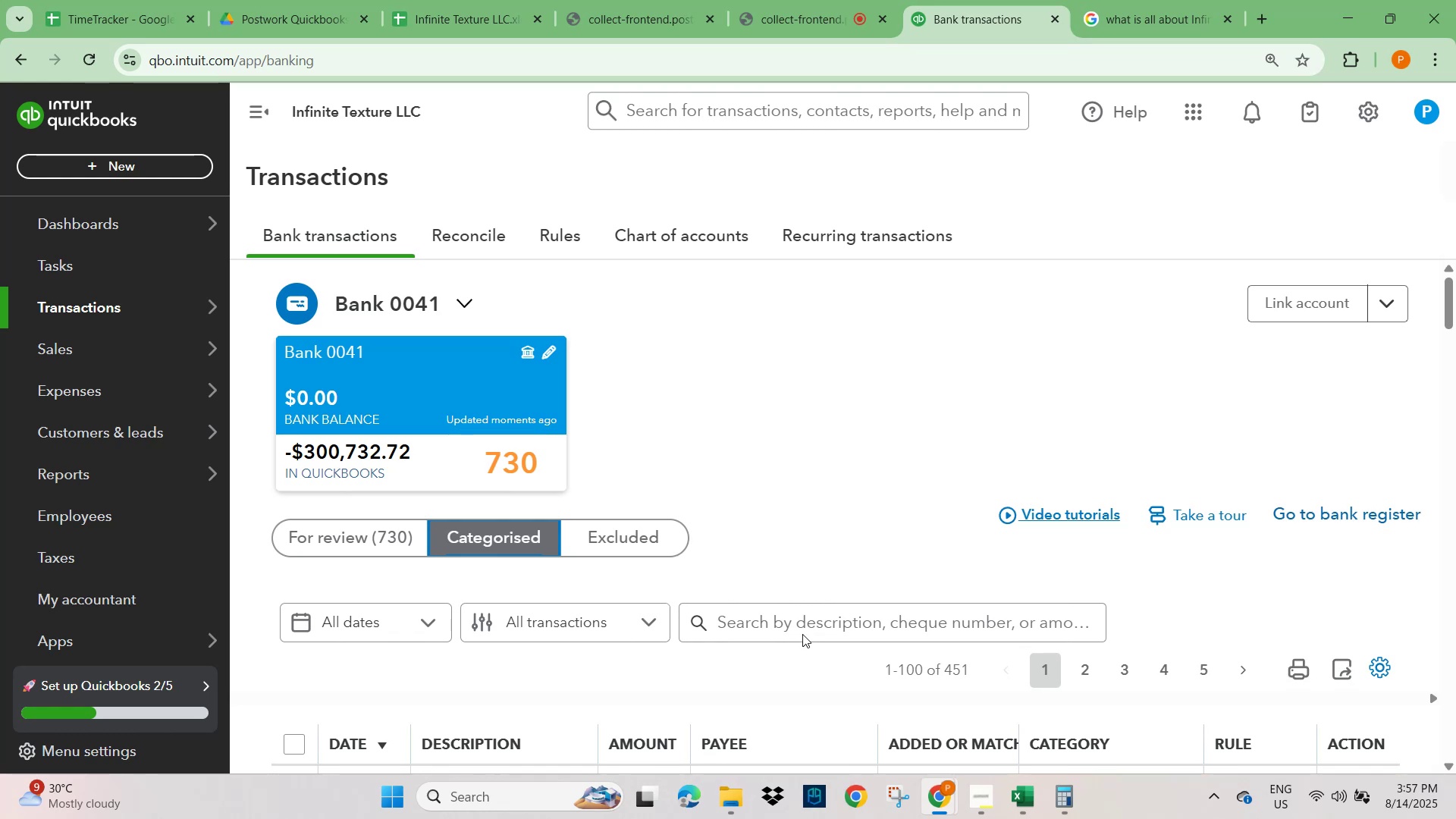 
left_click([803, 613])
 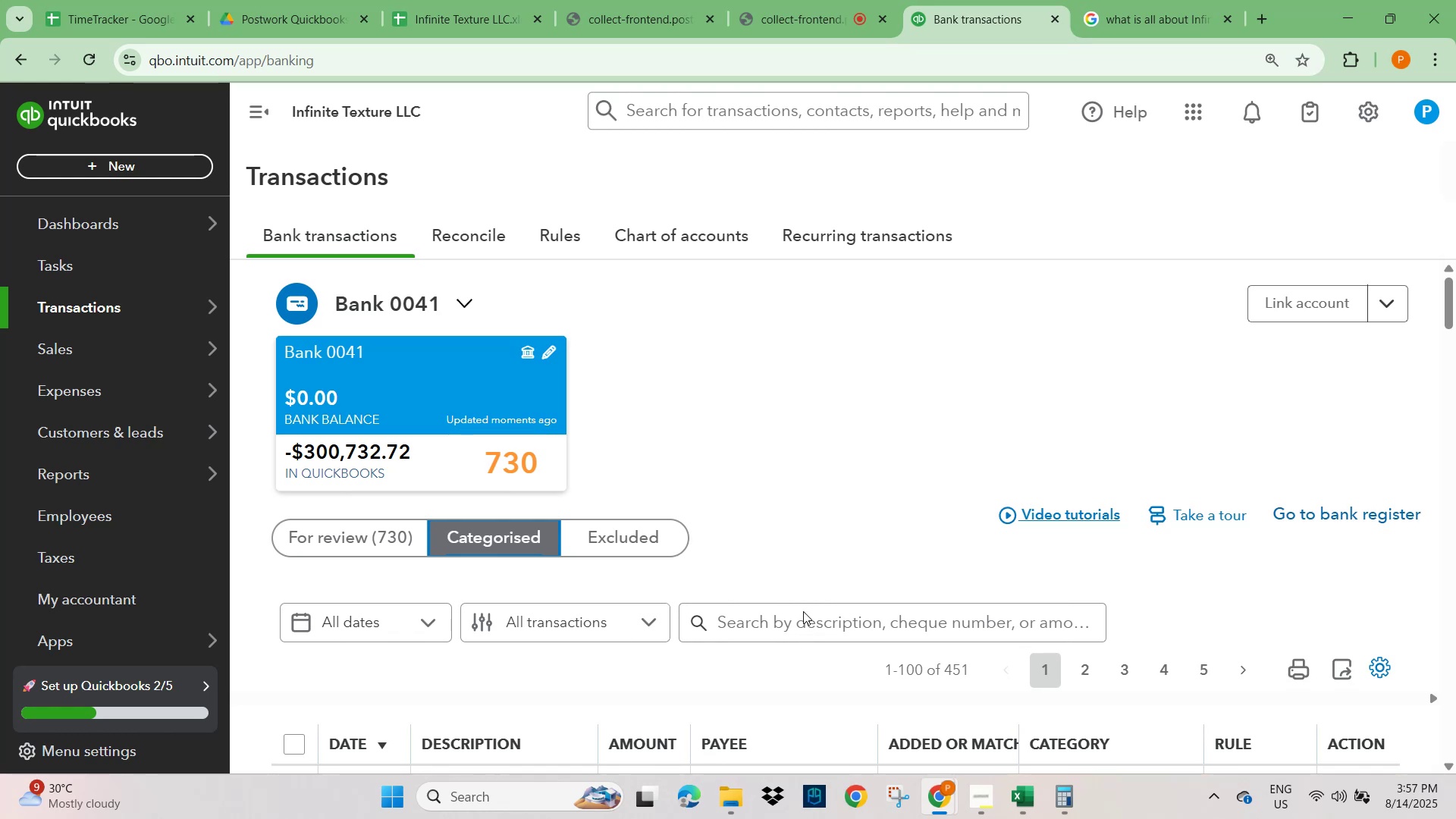 
key(Control+ControlLeft)
 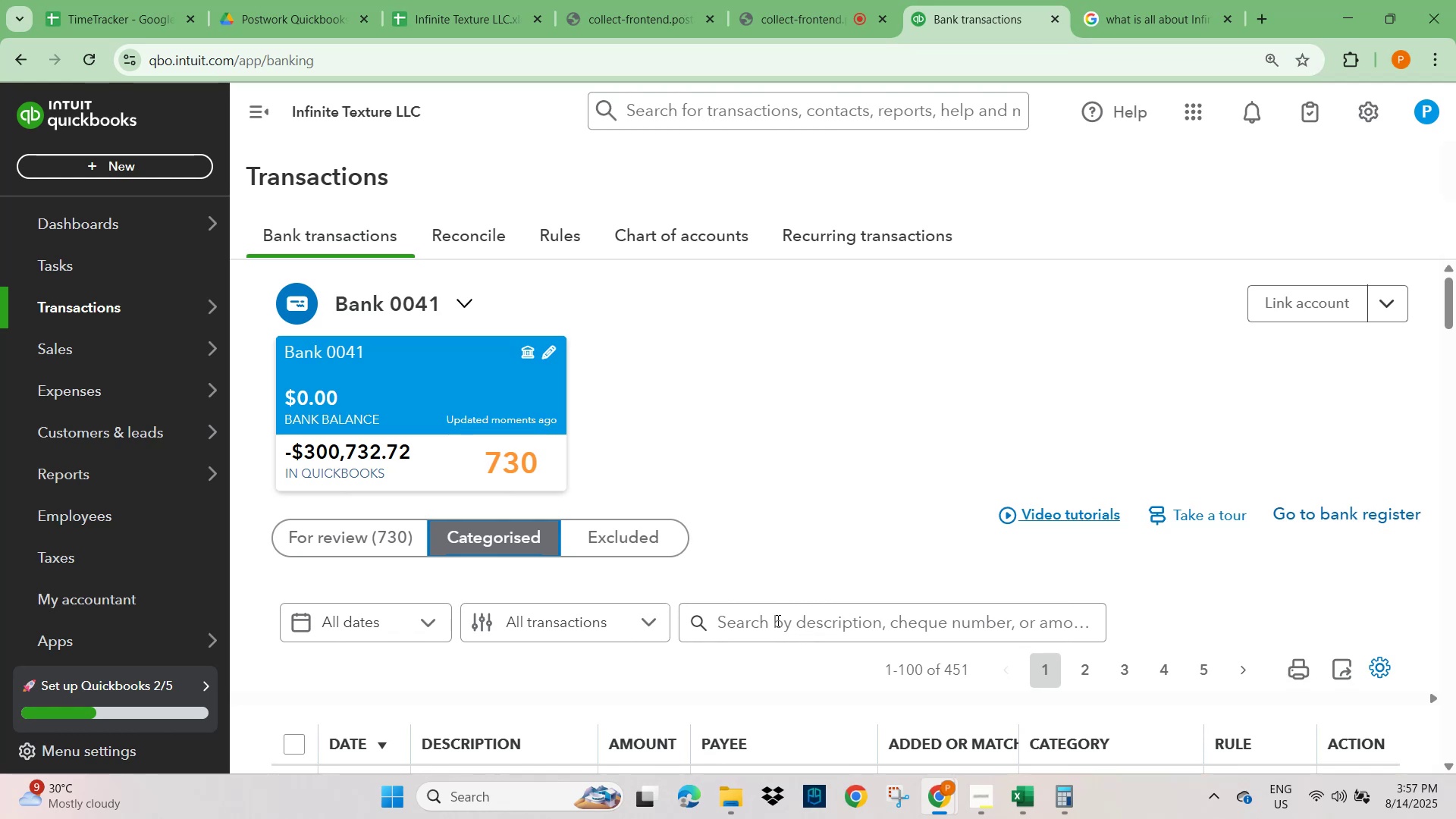 
left_click([777, 620])
 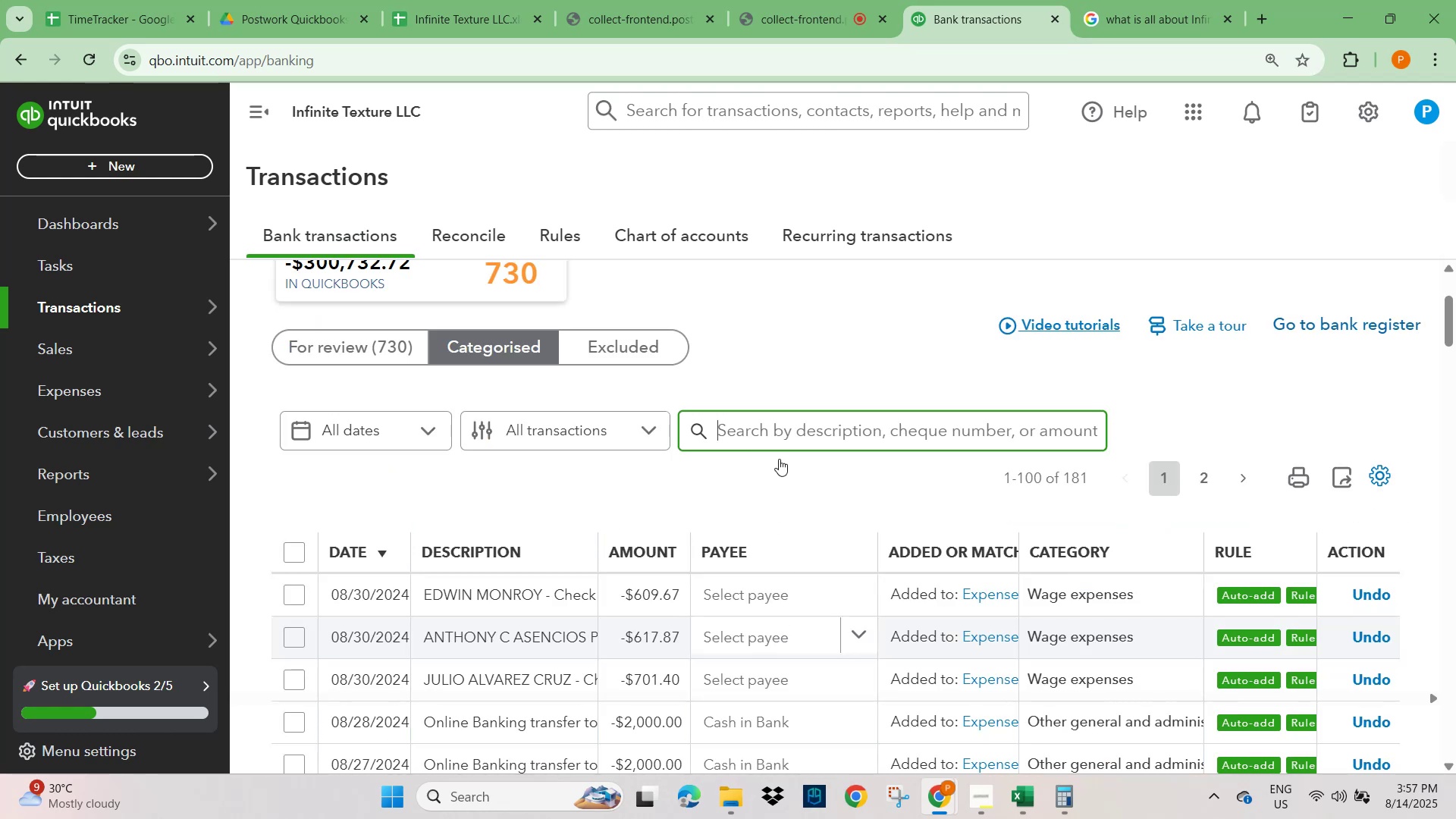 
left_click([779, 432])
 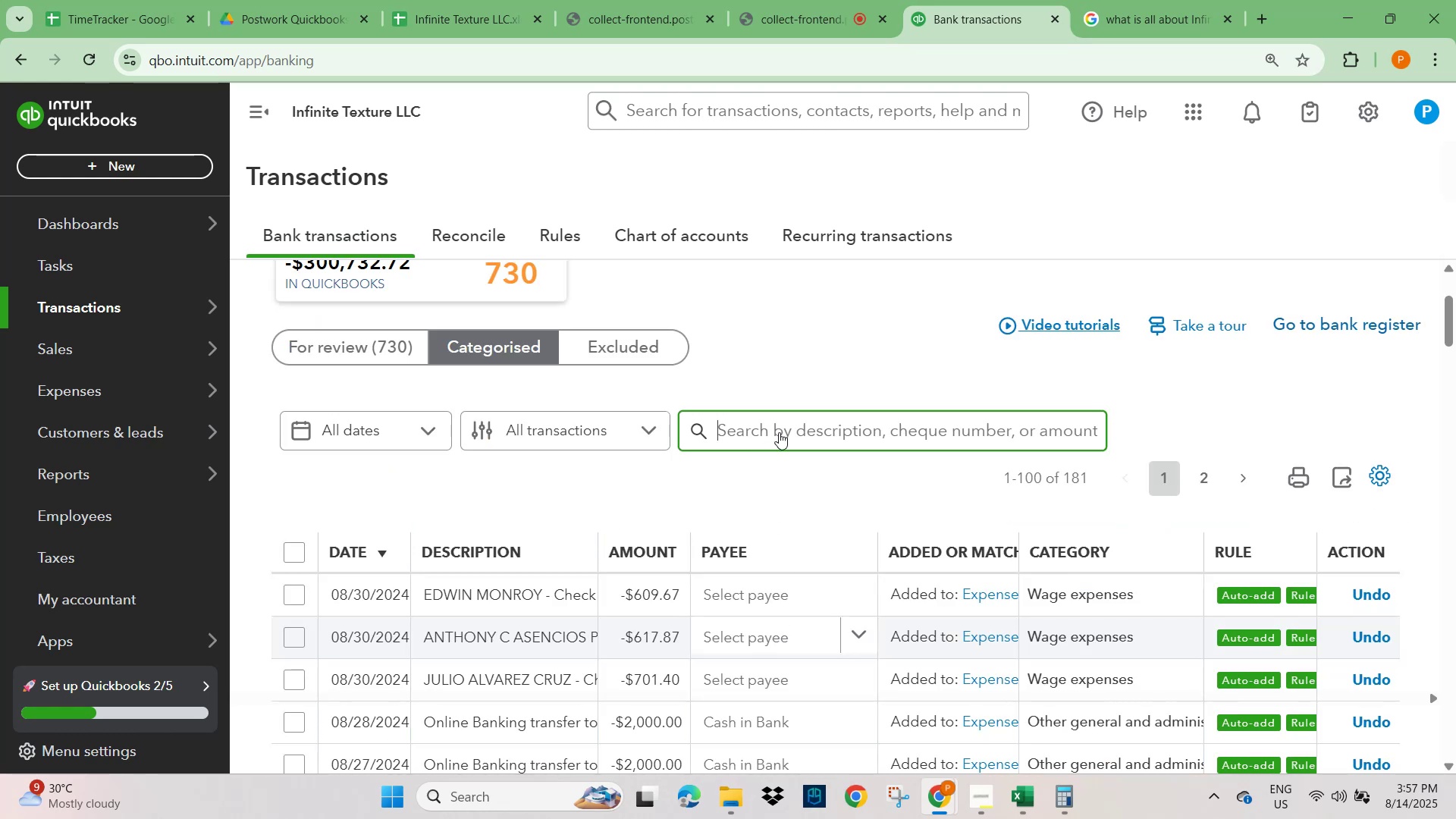 
key(Control+V)
 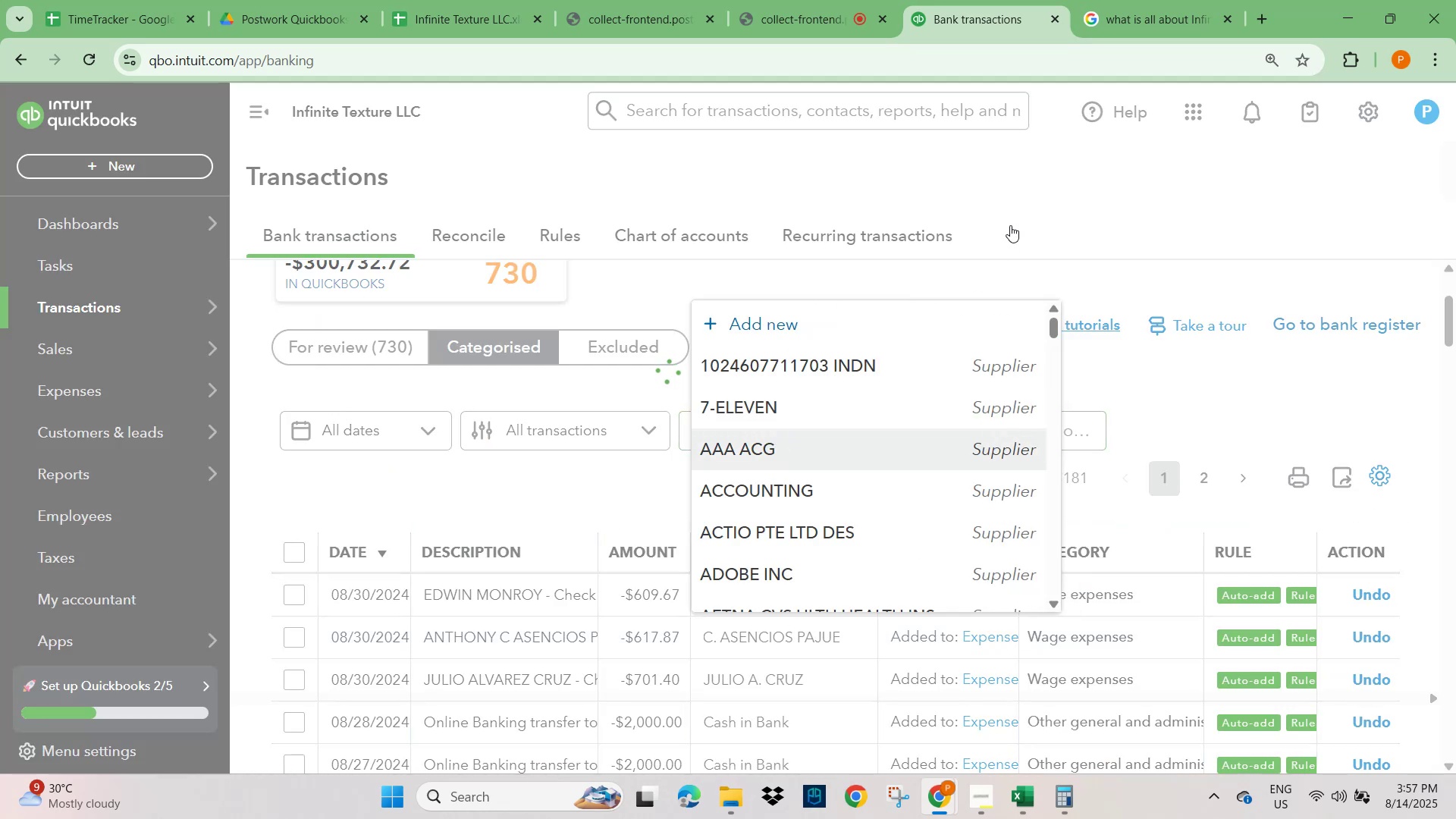 
wait(5.43)
 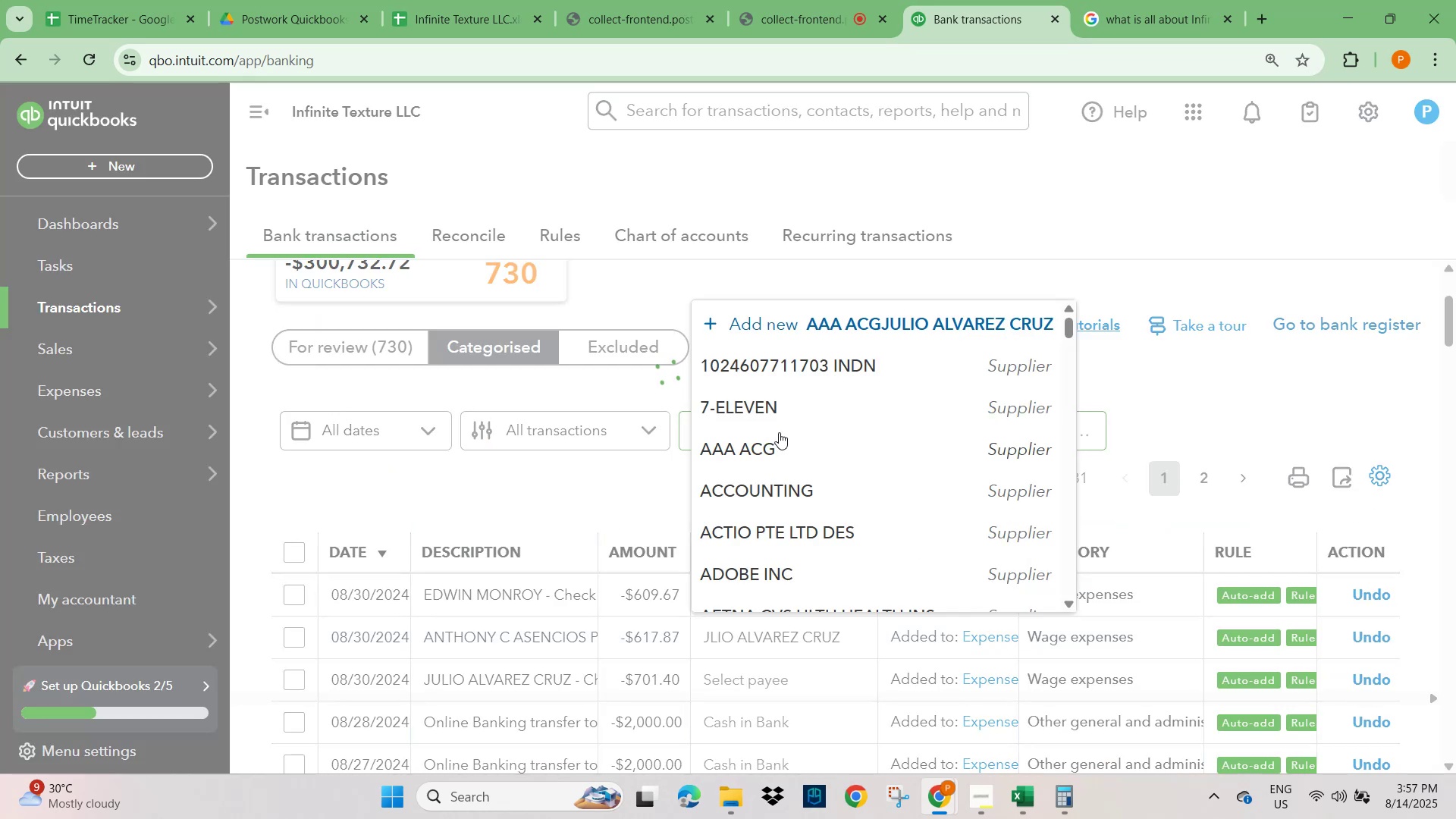 
left_click([830, 423])
 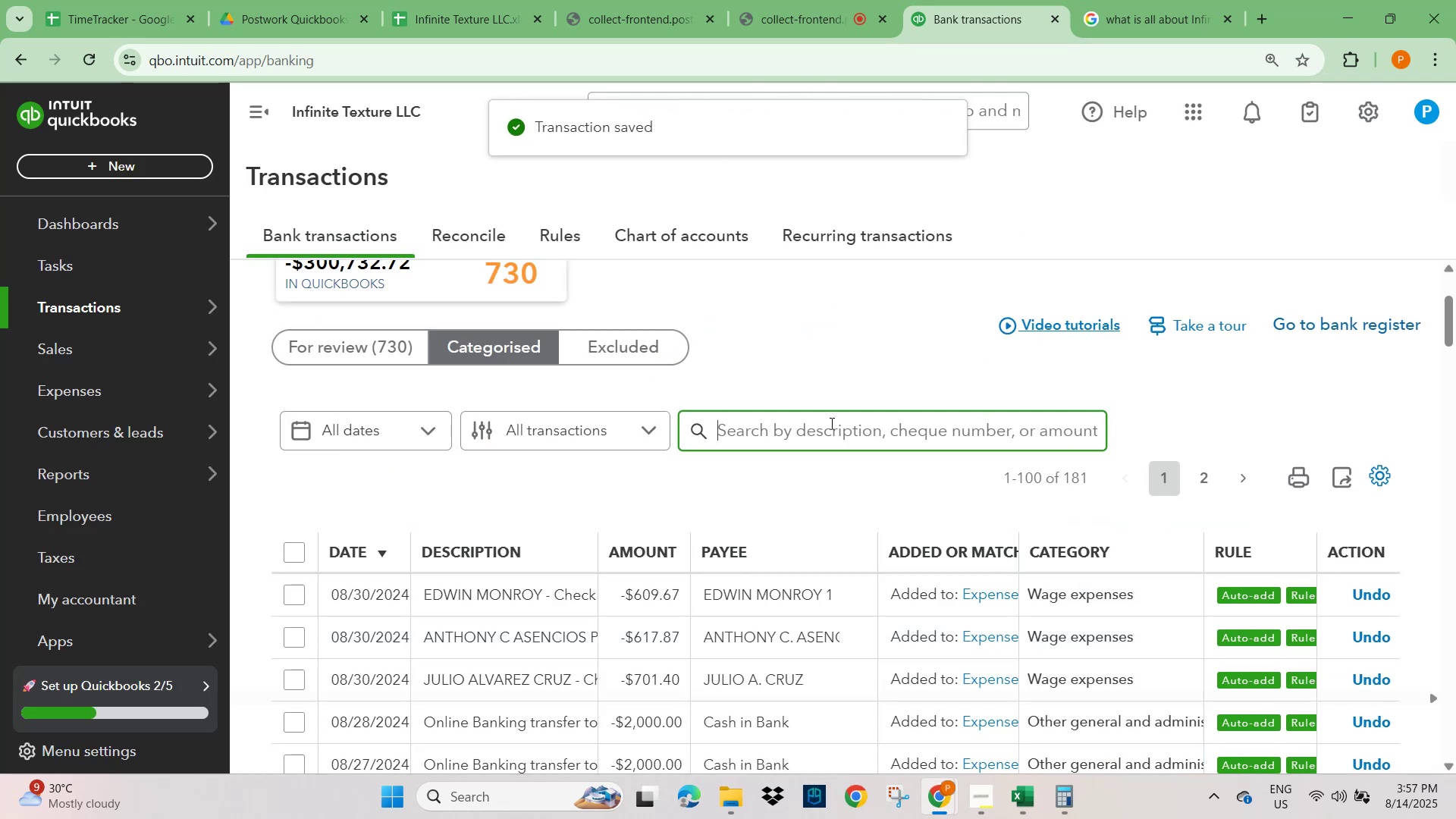 
key(Control+V)
 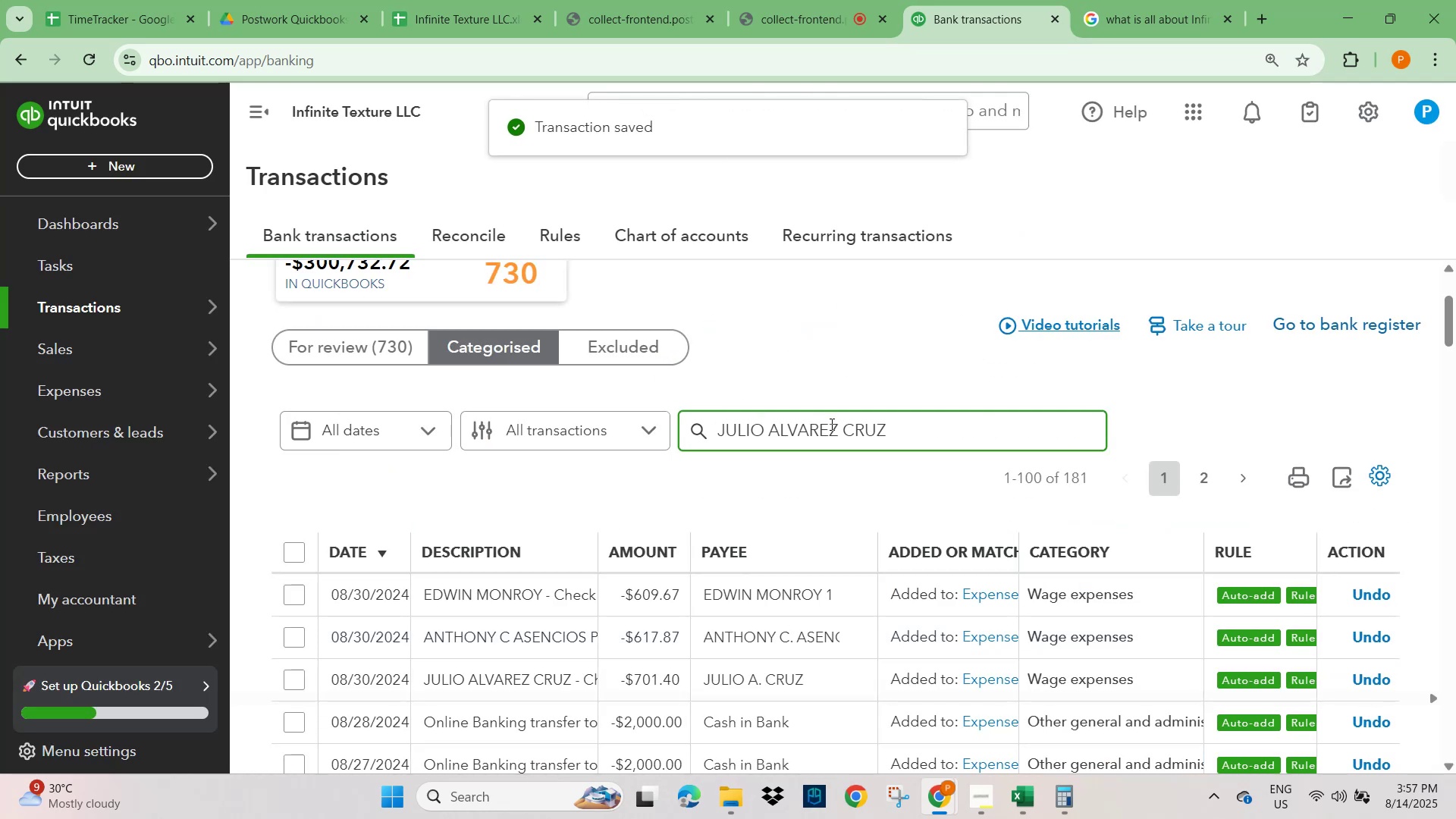 
key(NumpadEnter)
 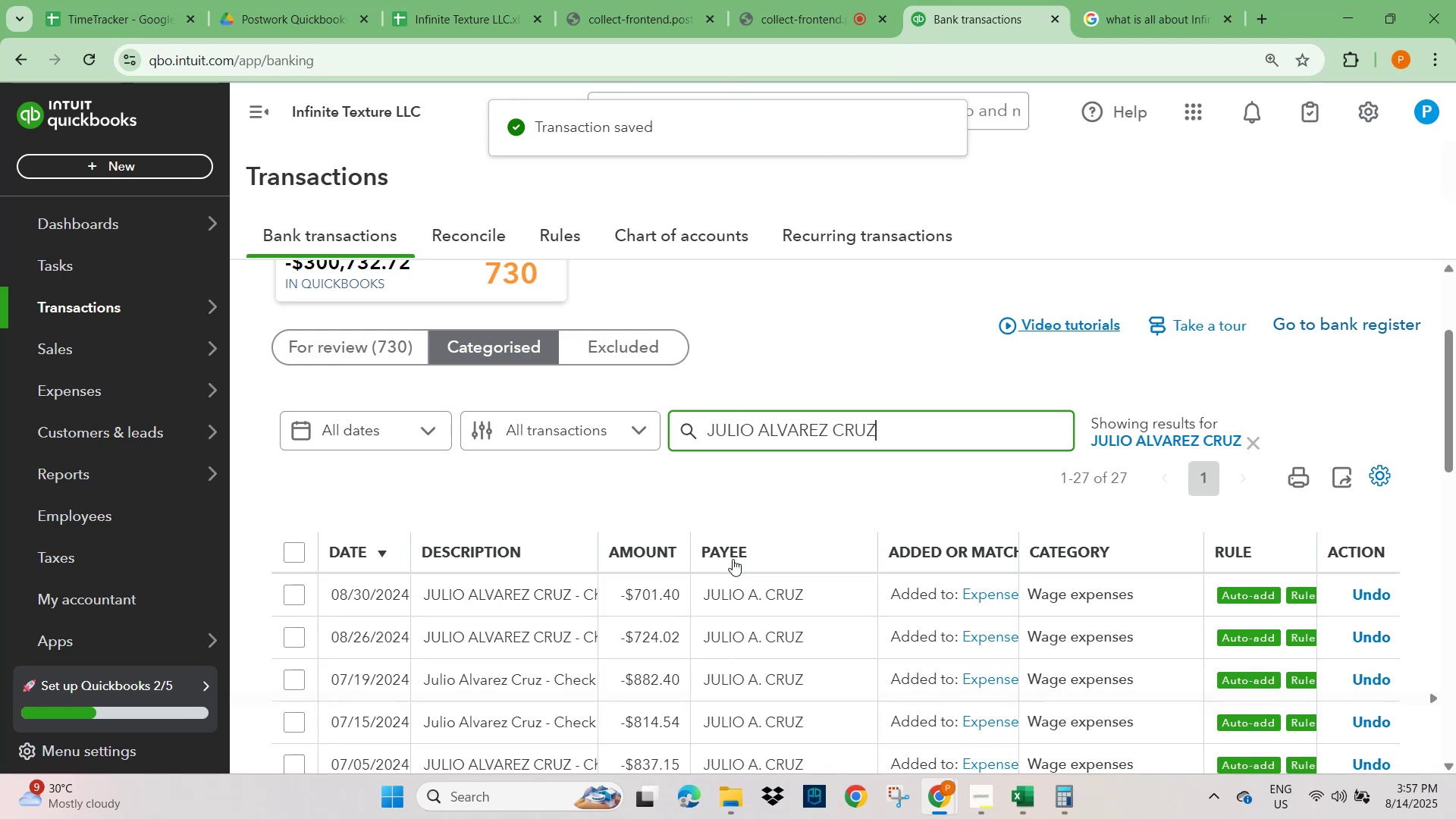 
scroll: coordinate [536, 545], scroll_direction: down, amount: 10.0
 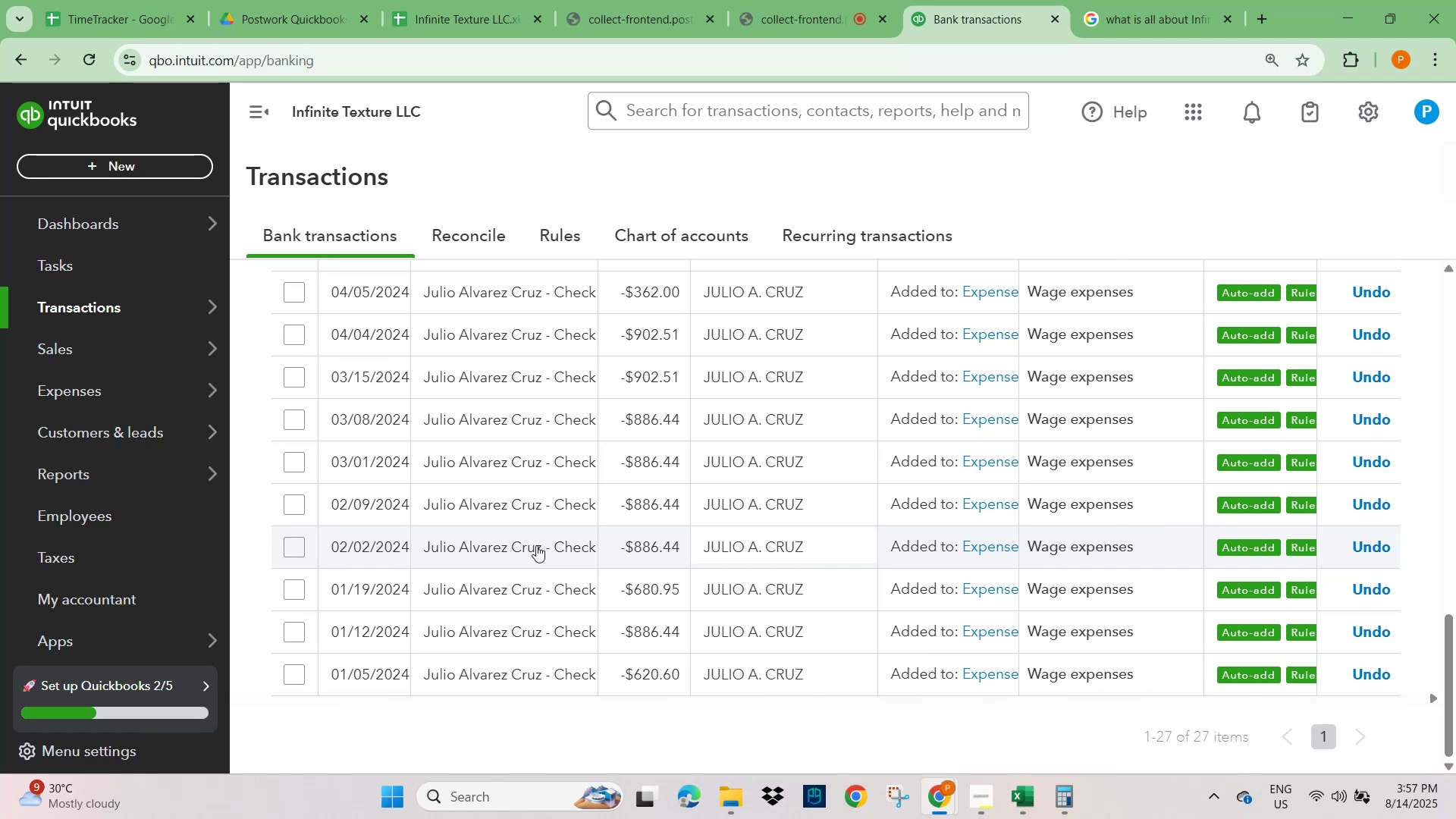 
scroll: coordinate [526, 527], scroll_direction: up, amount: 15.0
 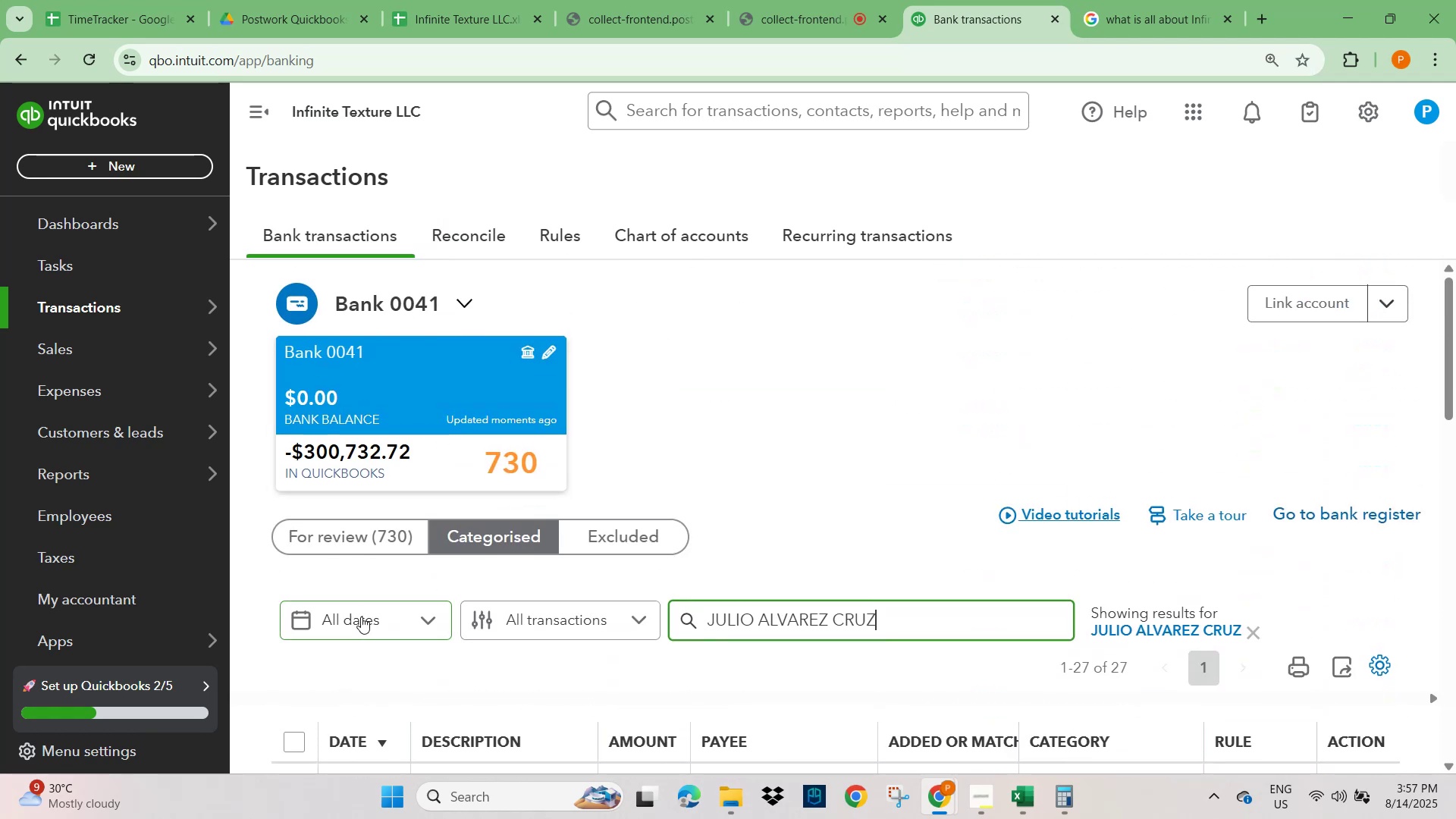 
left_click([344, 541])
 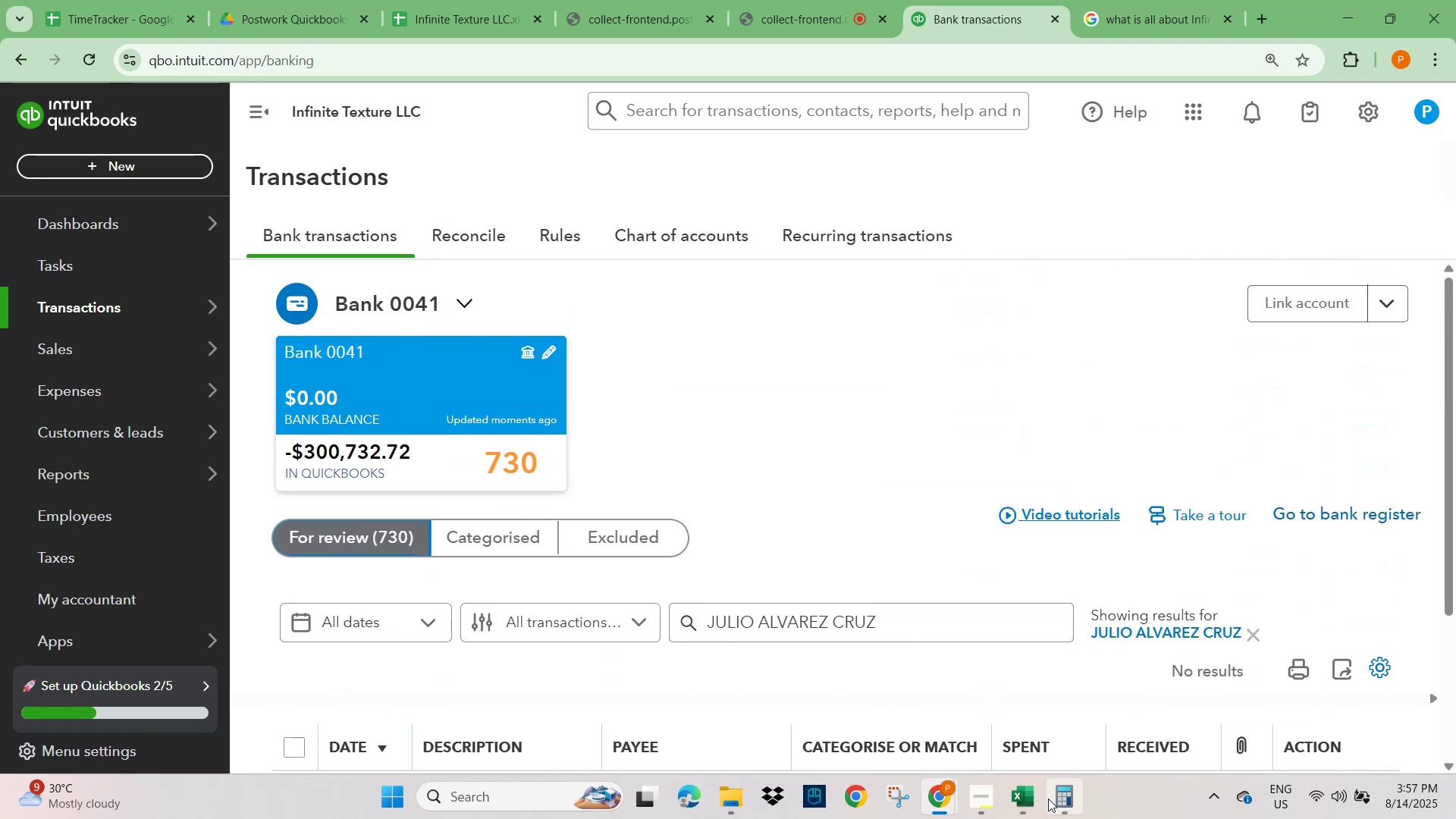 
left_click([798, 9])
 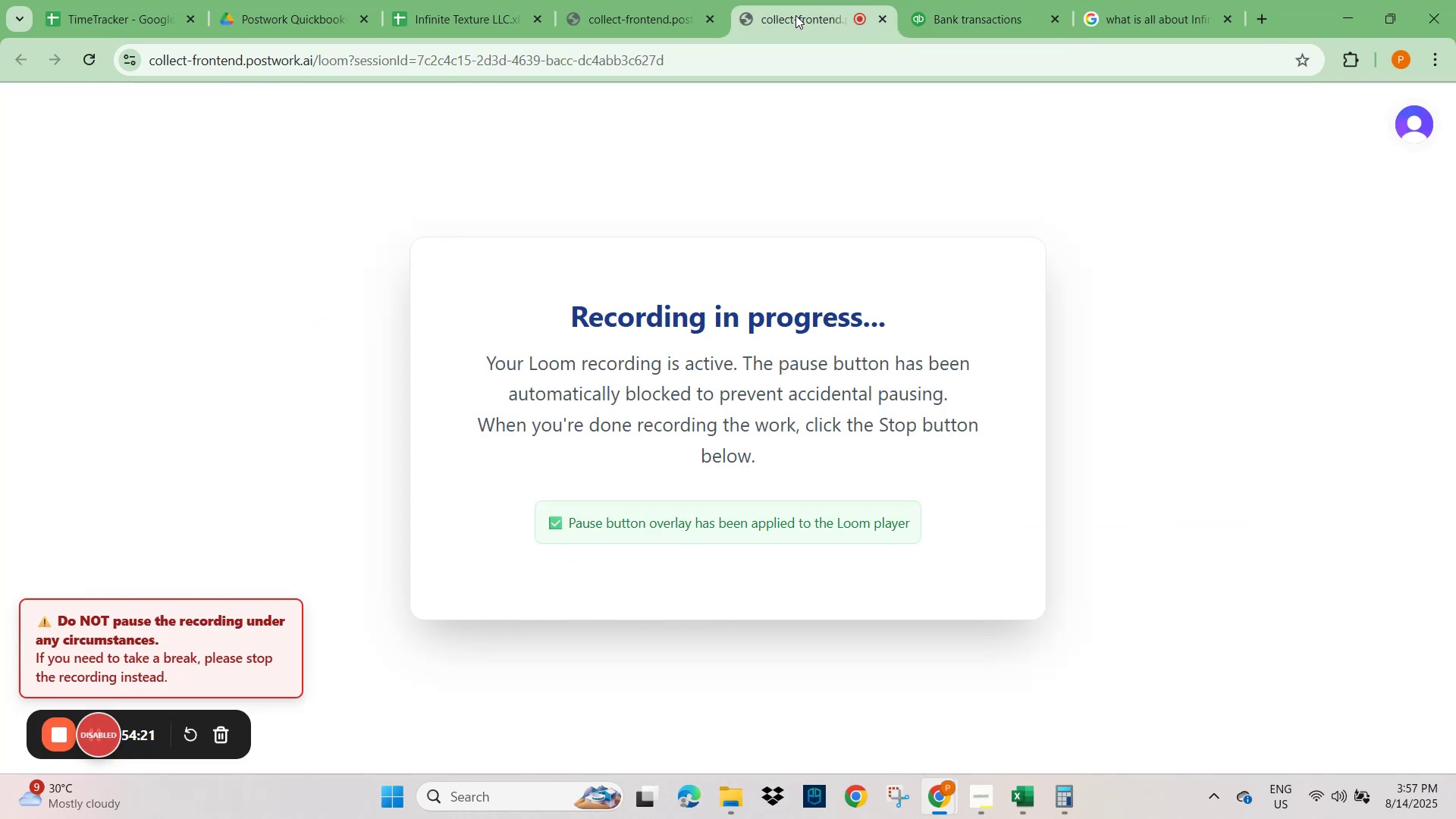 
left_click([960, 16])
 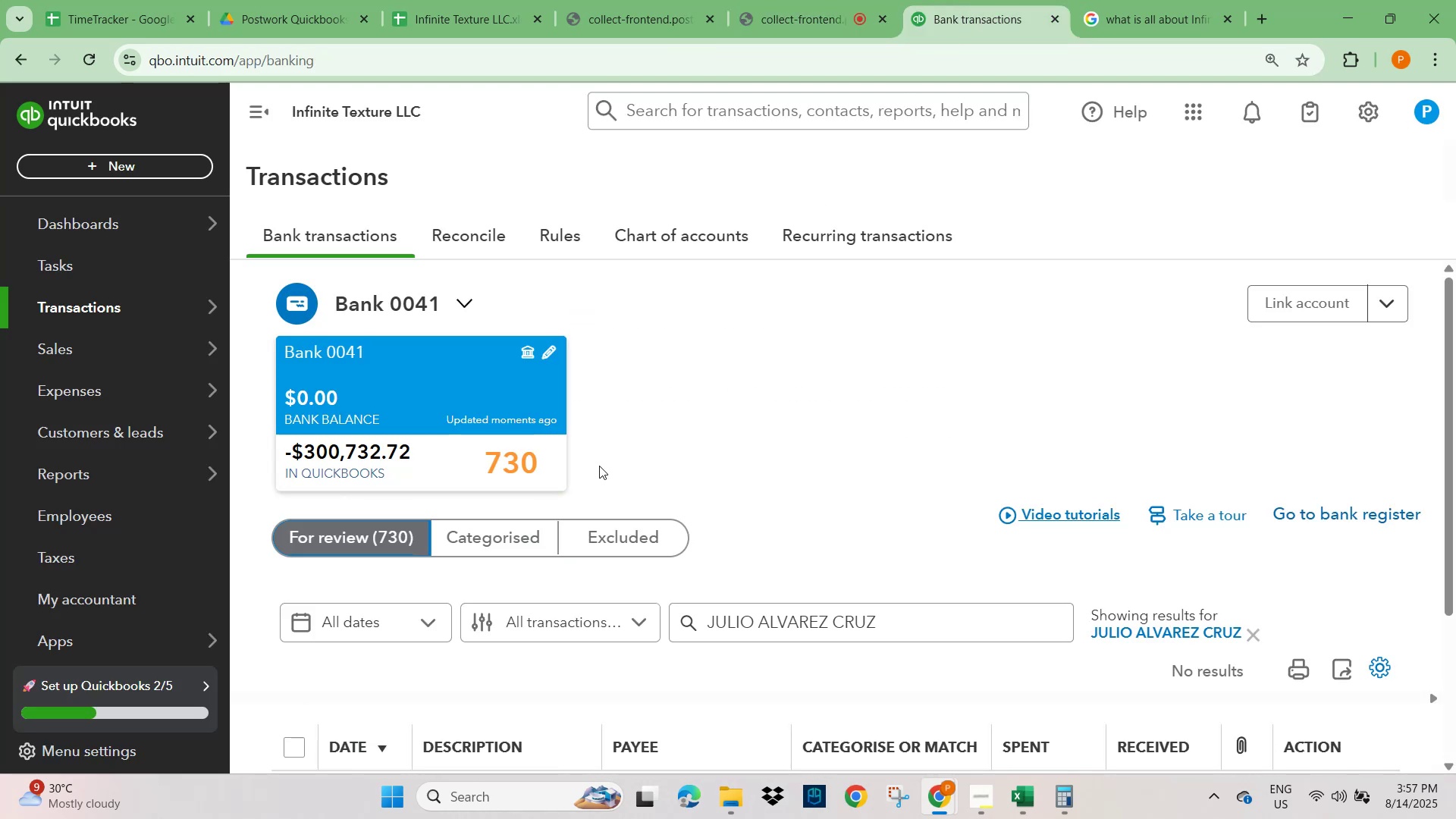 
scroll: coordinate [663, 528], scroll_direction: down, amount: 2.0
 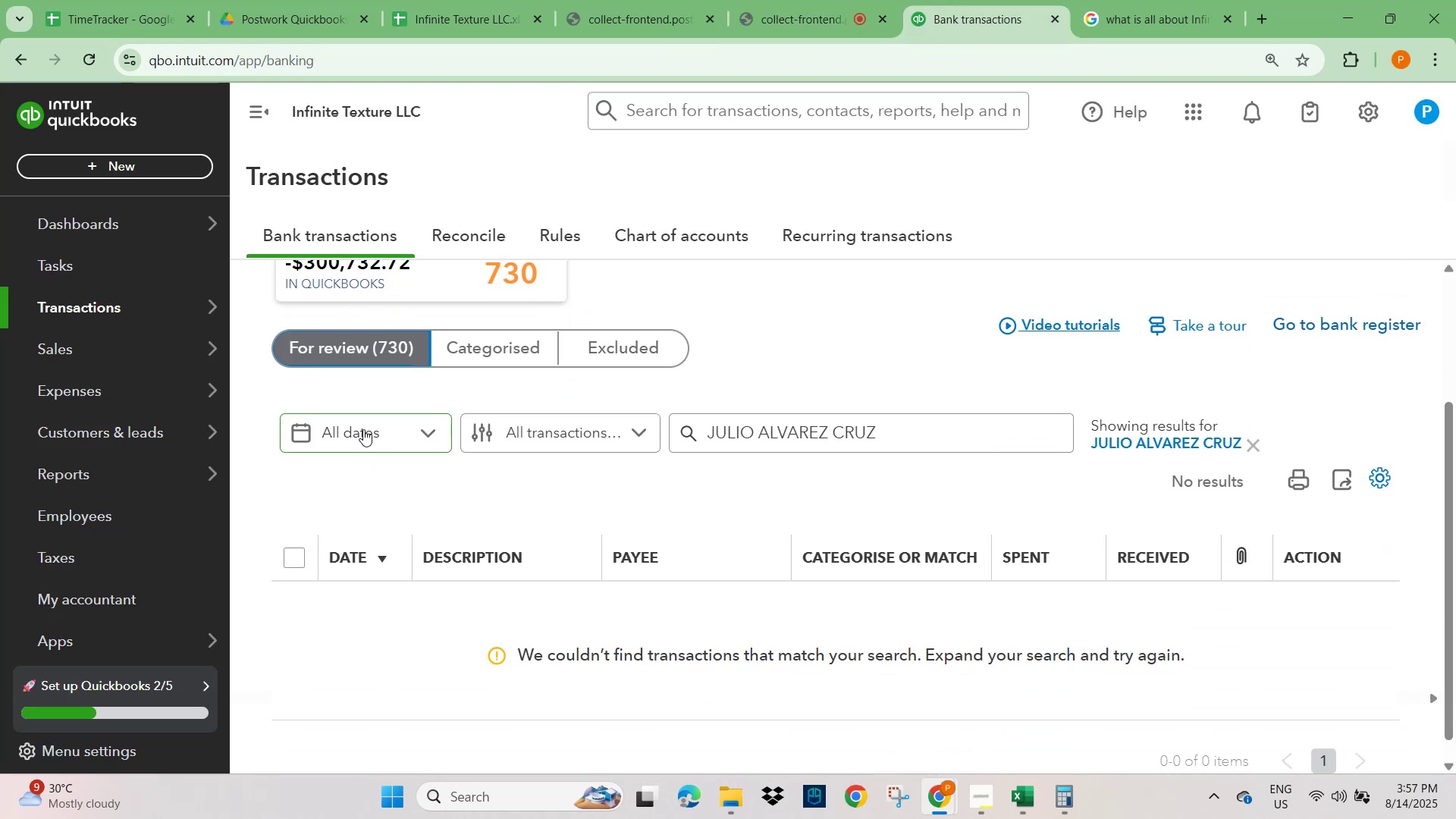 
left_click([344, 341])
 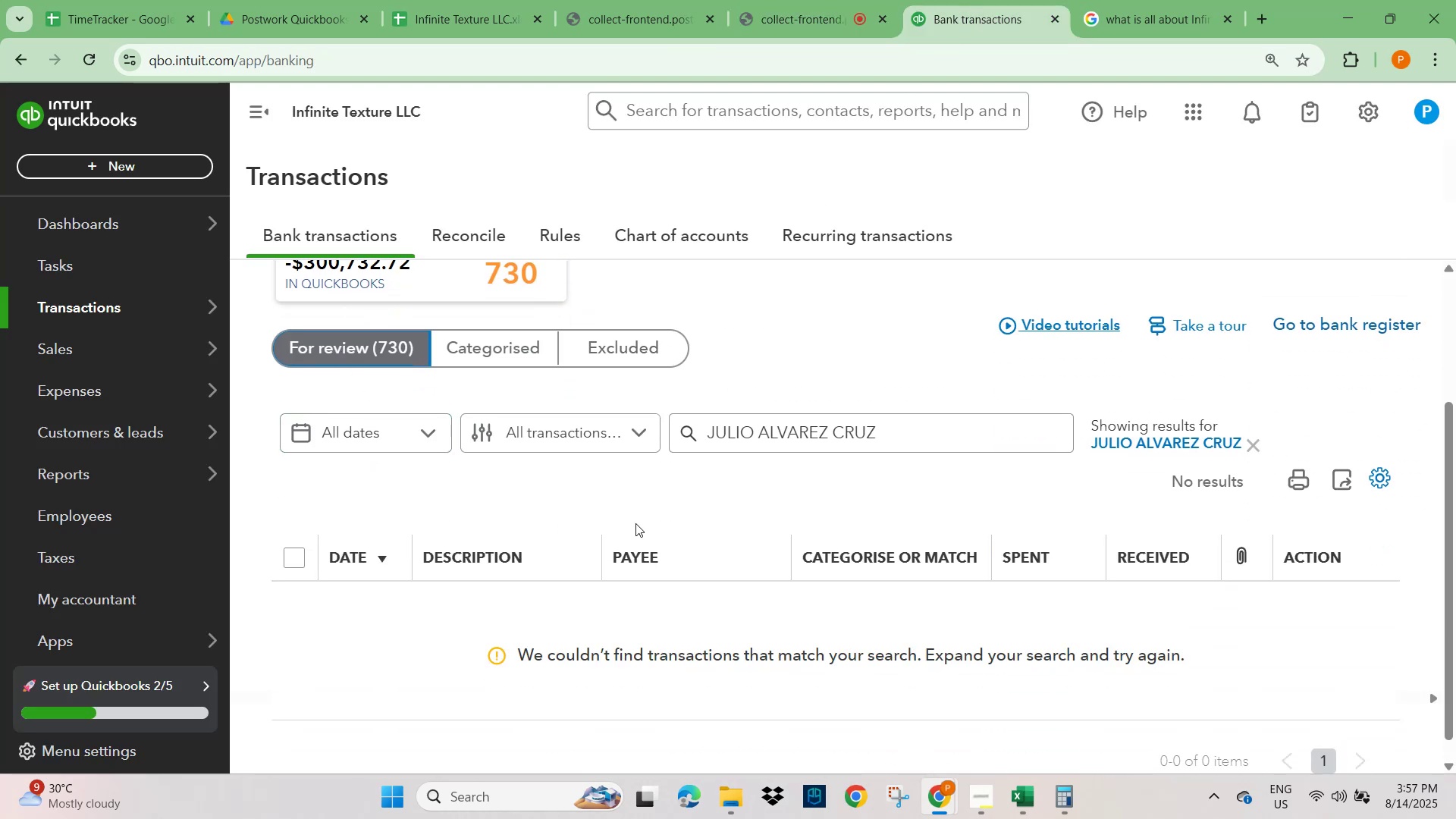 
scroll: coordinate [612, 592], scroll_direction: down, amount: 6.0
 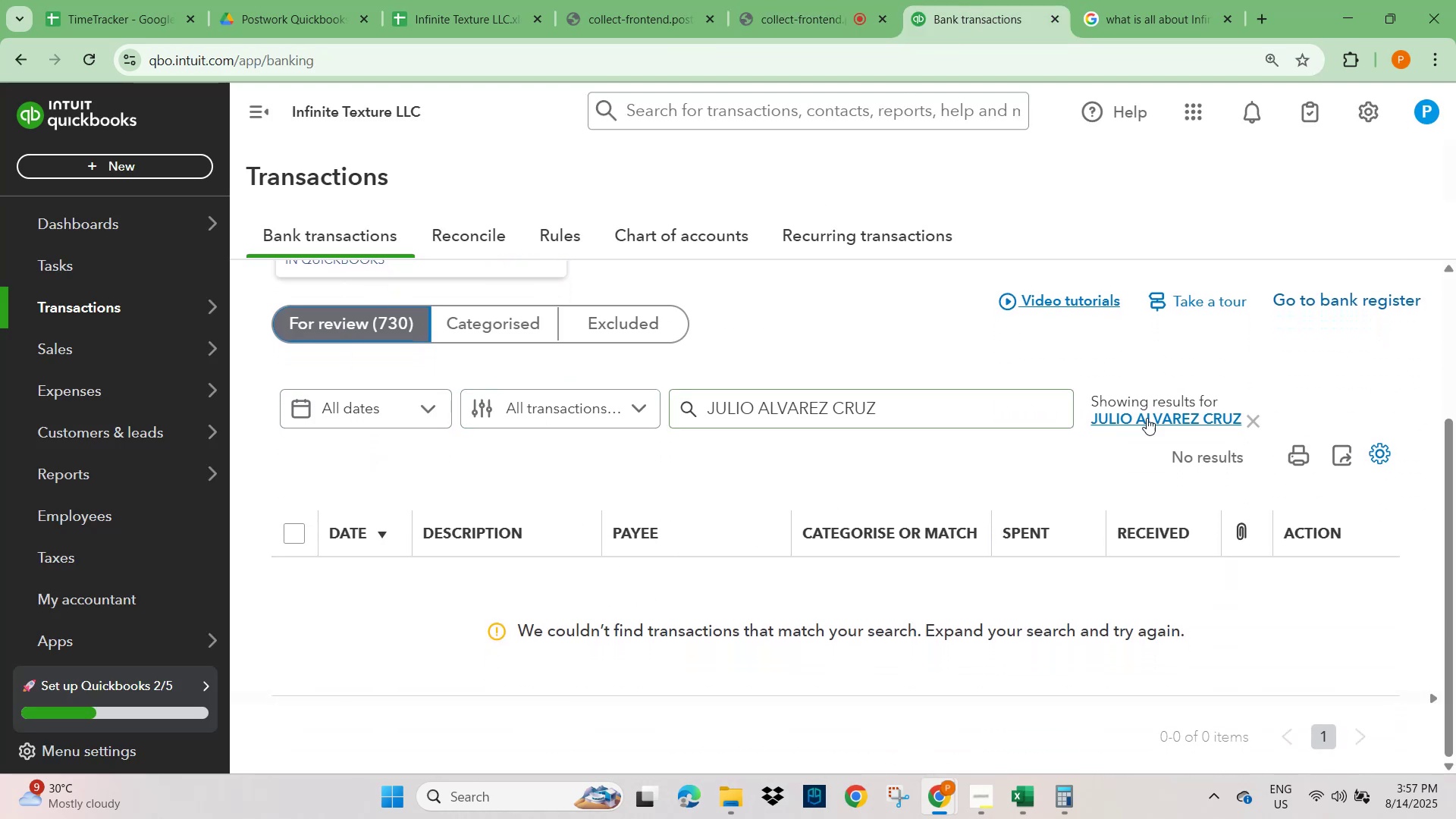 
left_click([1254, 425])
 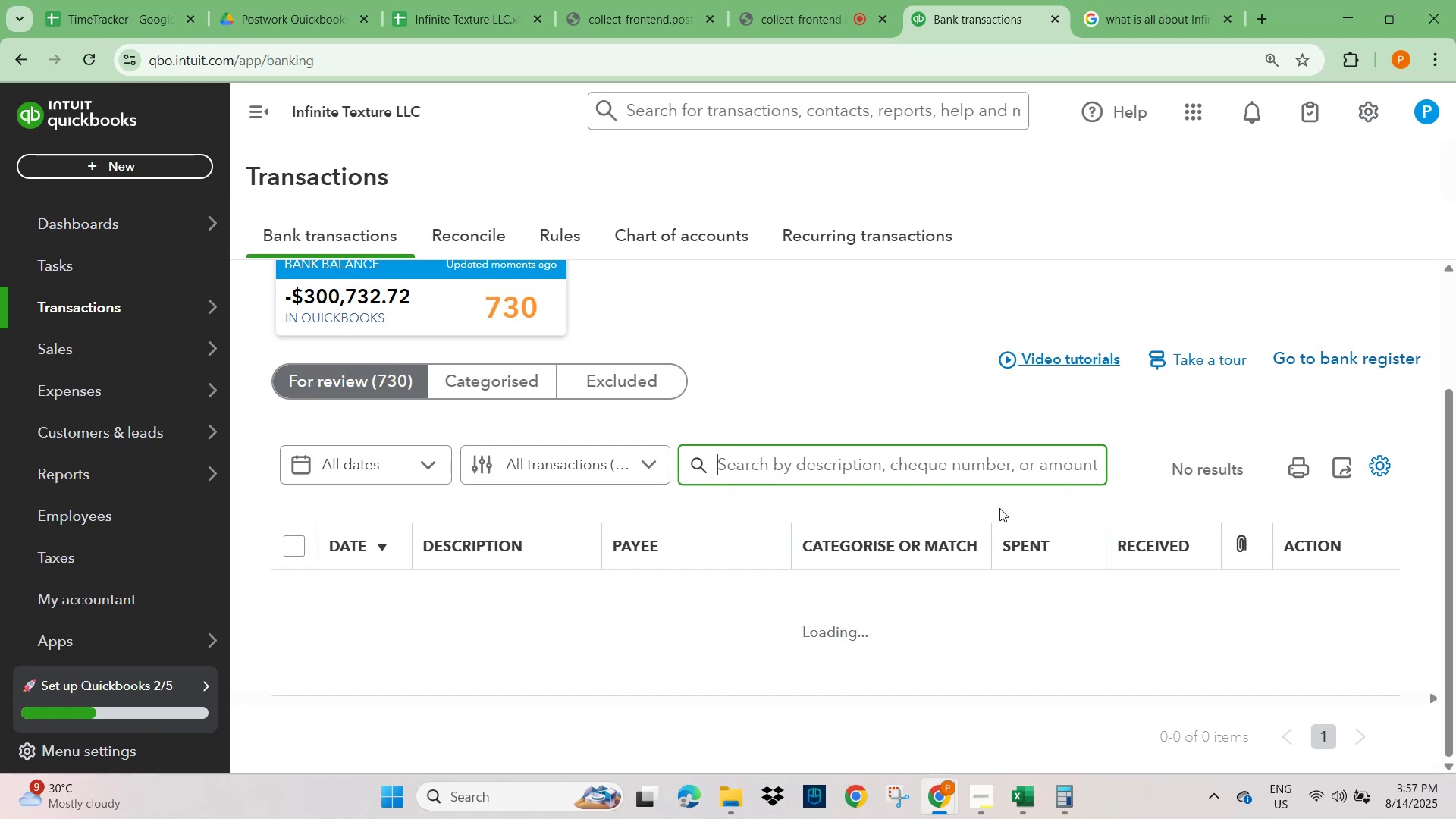 
scroll: coordinate [500, 659], scroll_direction: down, amount: 3.0
 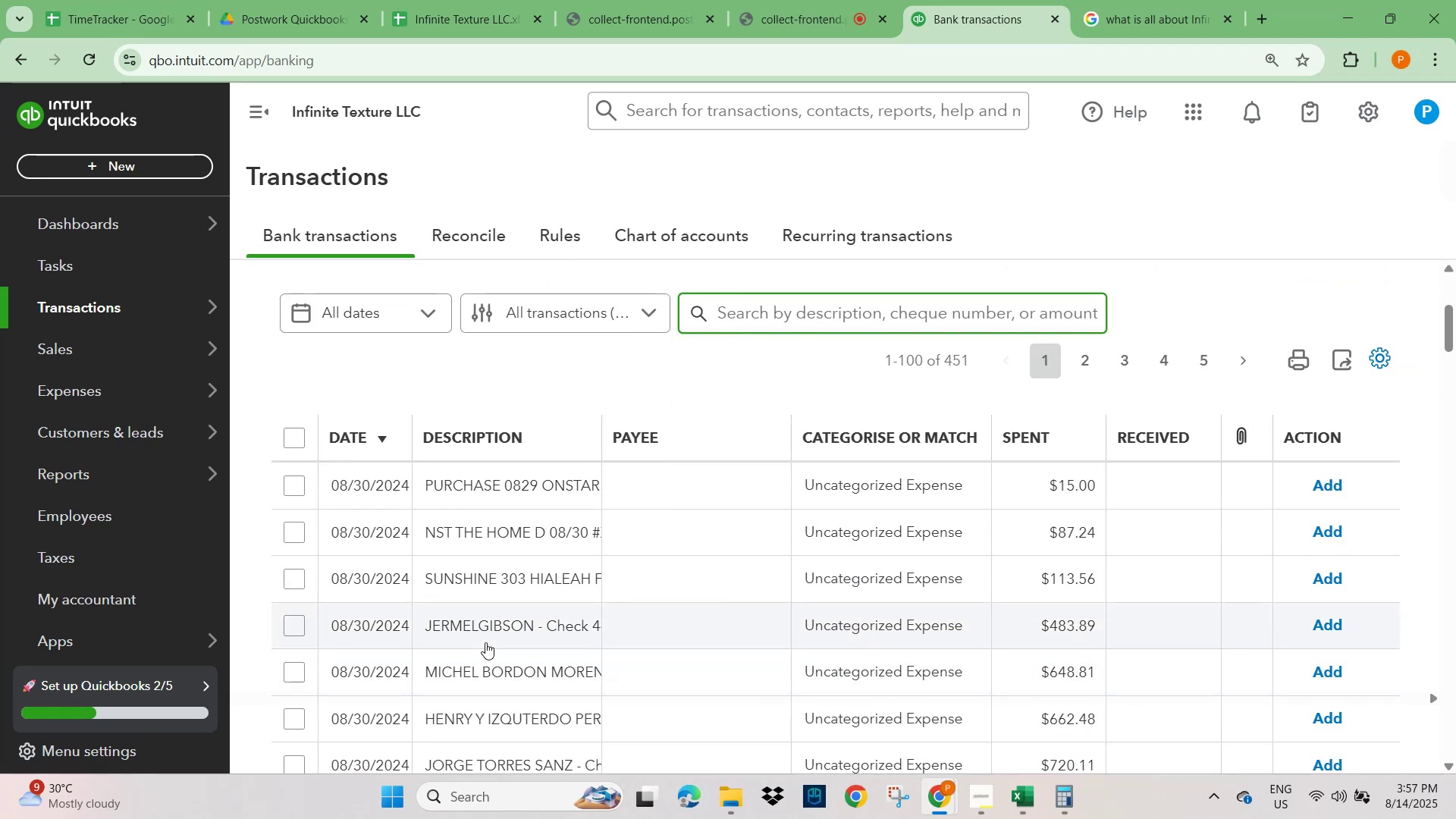 
left_click([484, 636])
 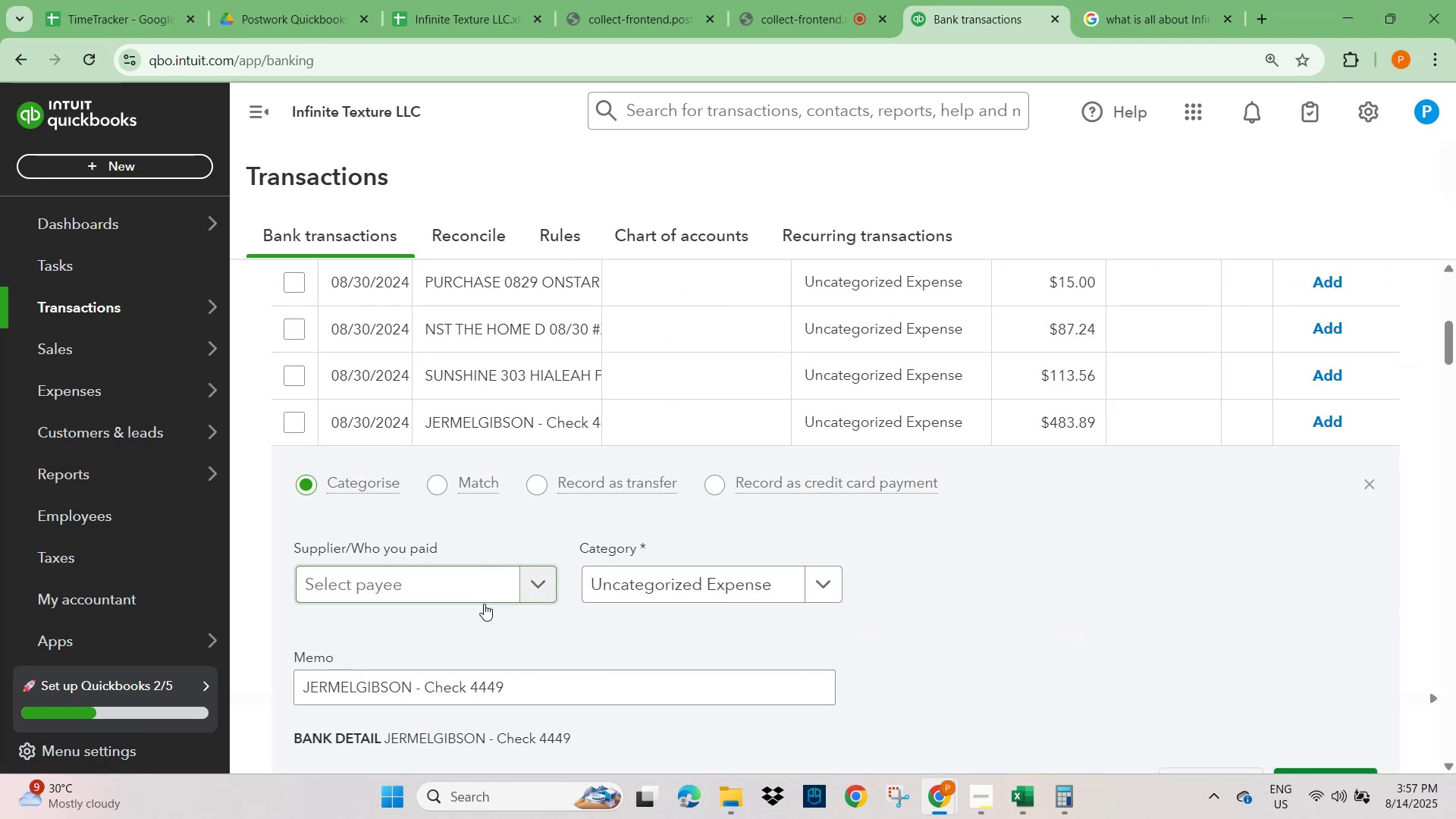 
scroll: coordinate [654, 673], scroll_direction: down, amount: 5.0
 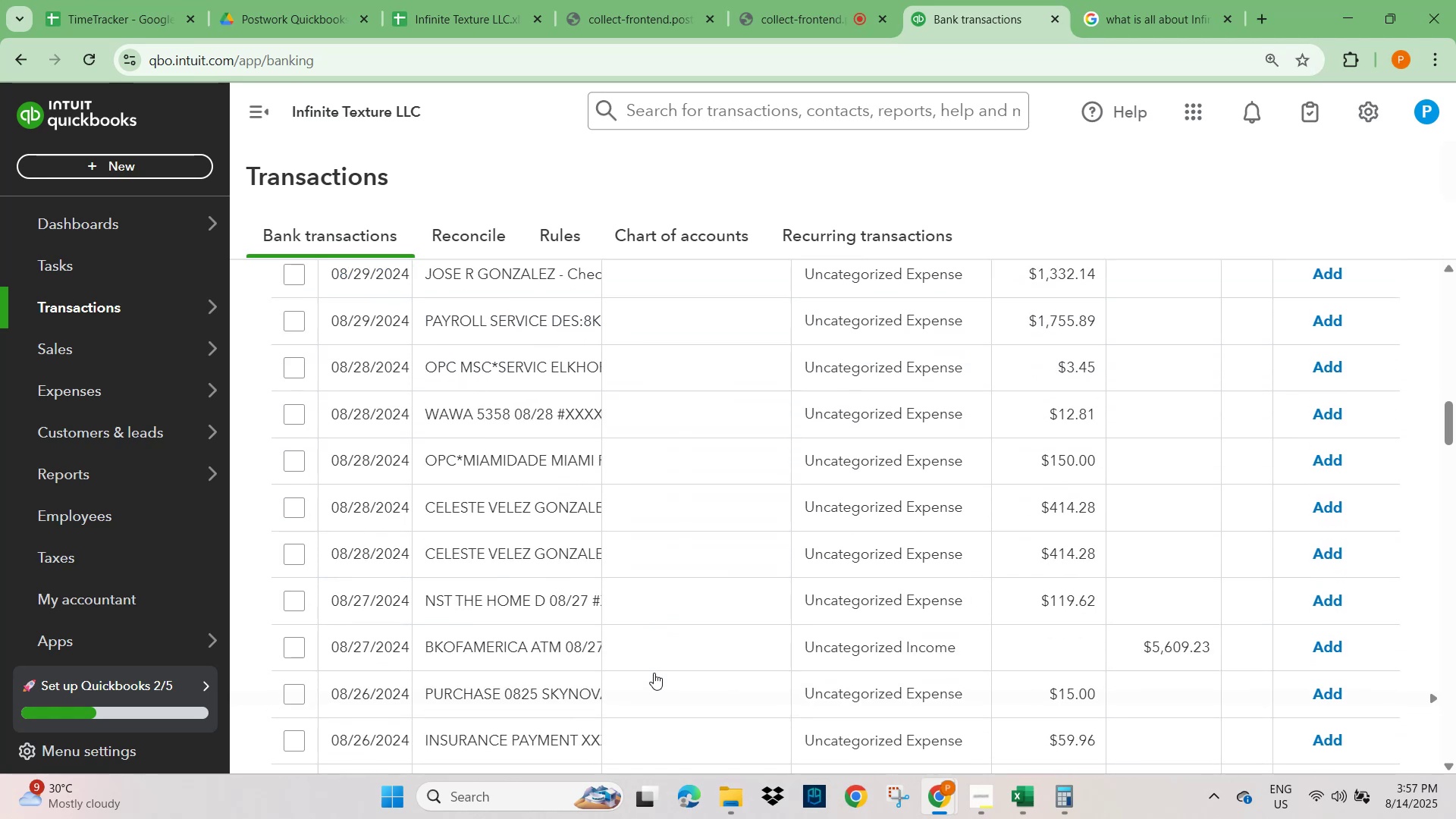 
scroll: coordinate [858, 413], scroll_direction: up, amount: 15.0
 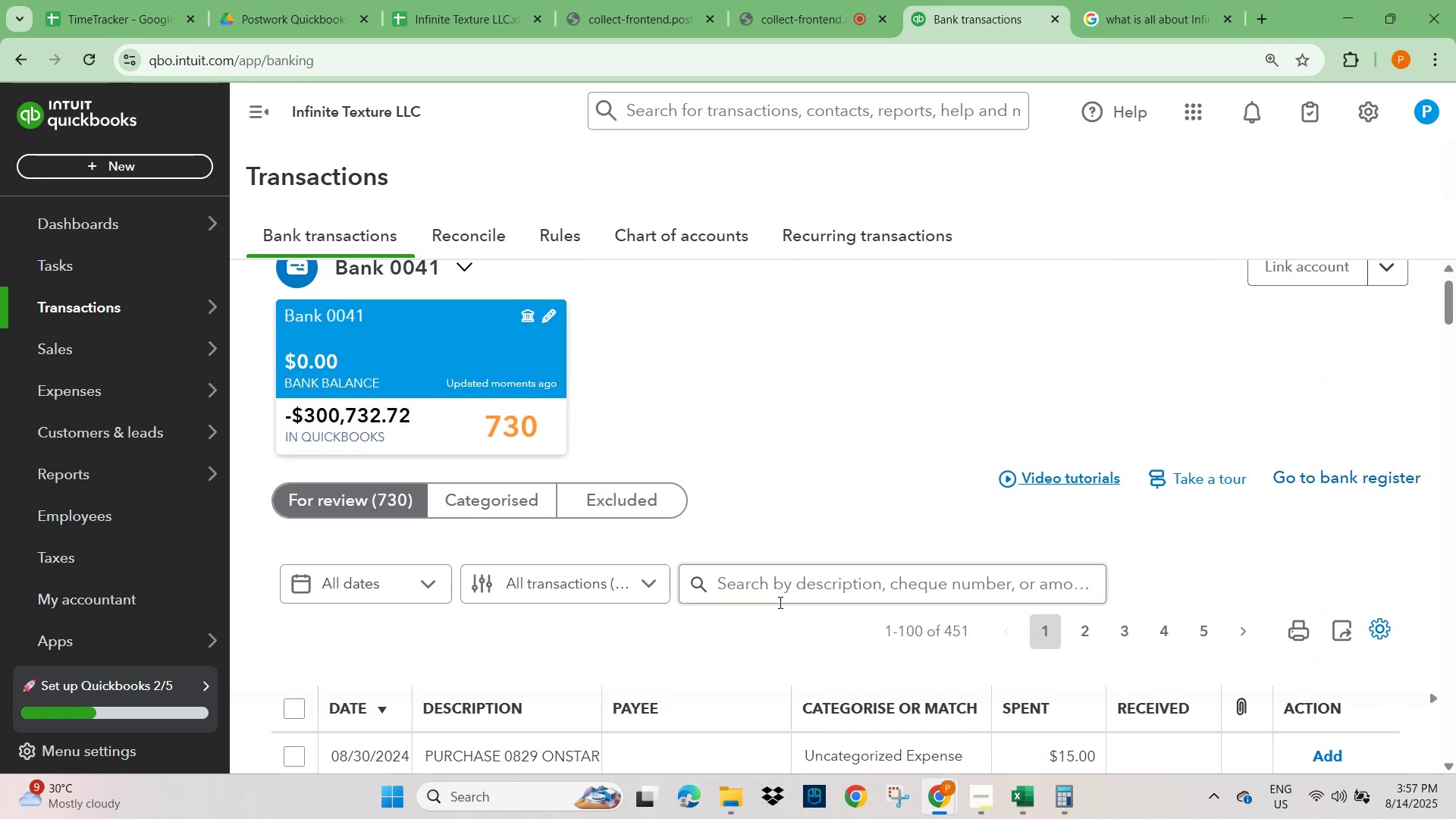 
left_click([788, 582])
 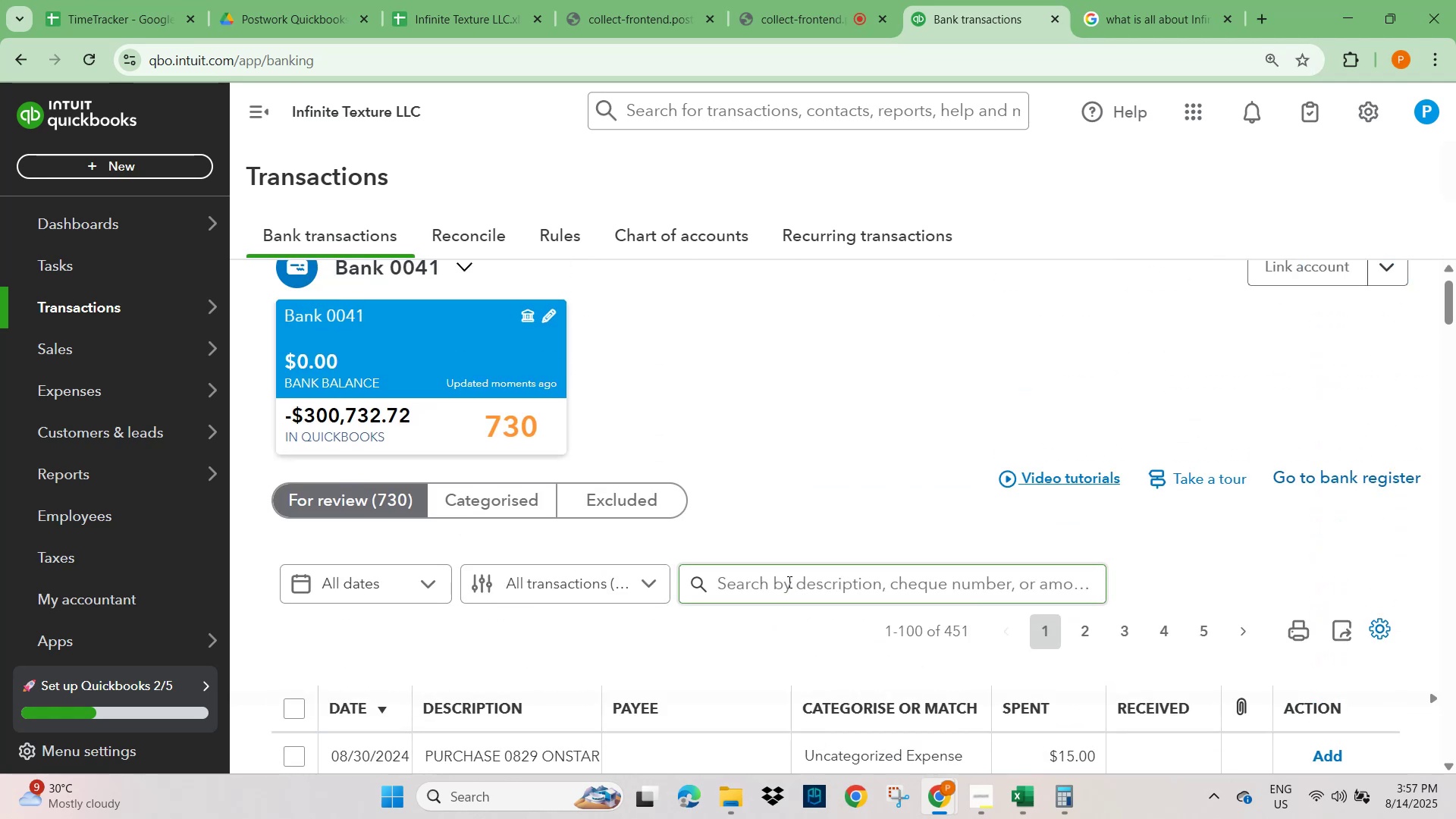 
key(Control+V)
 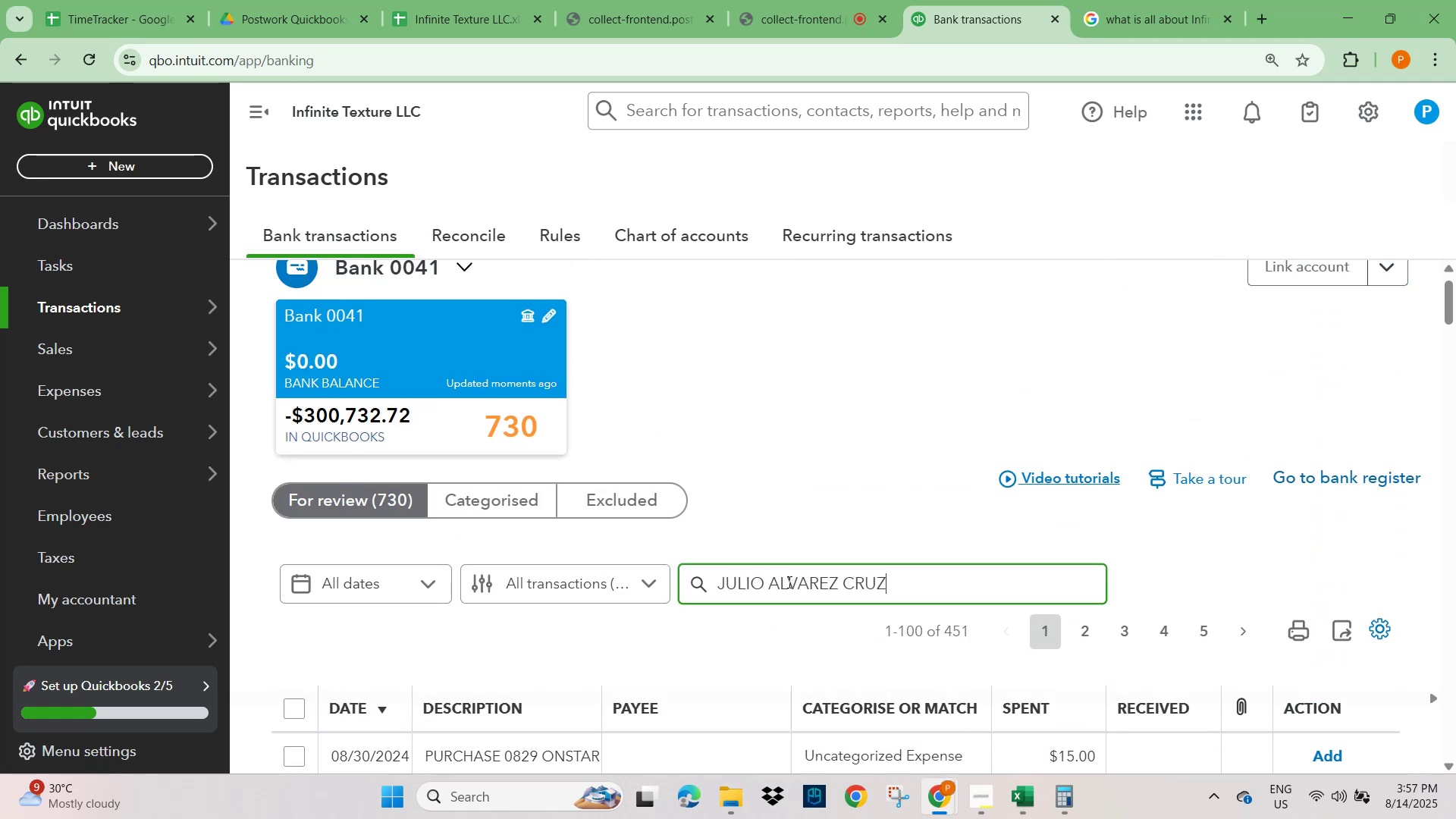 
key(NumpadEnter)
 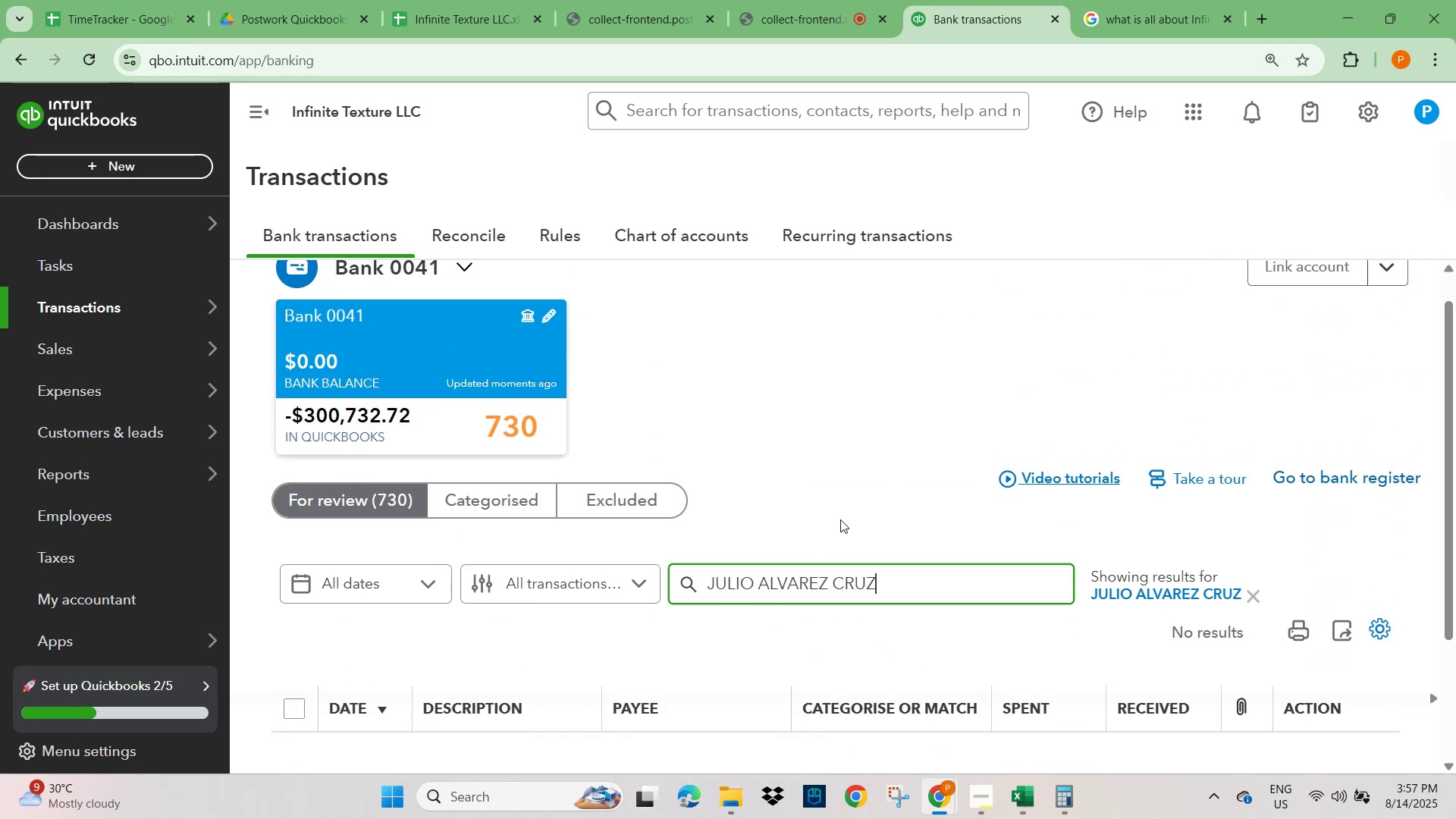 
scroll: coordinate [409, 695], scroll_direction: down, amount: 2.0
 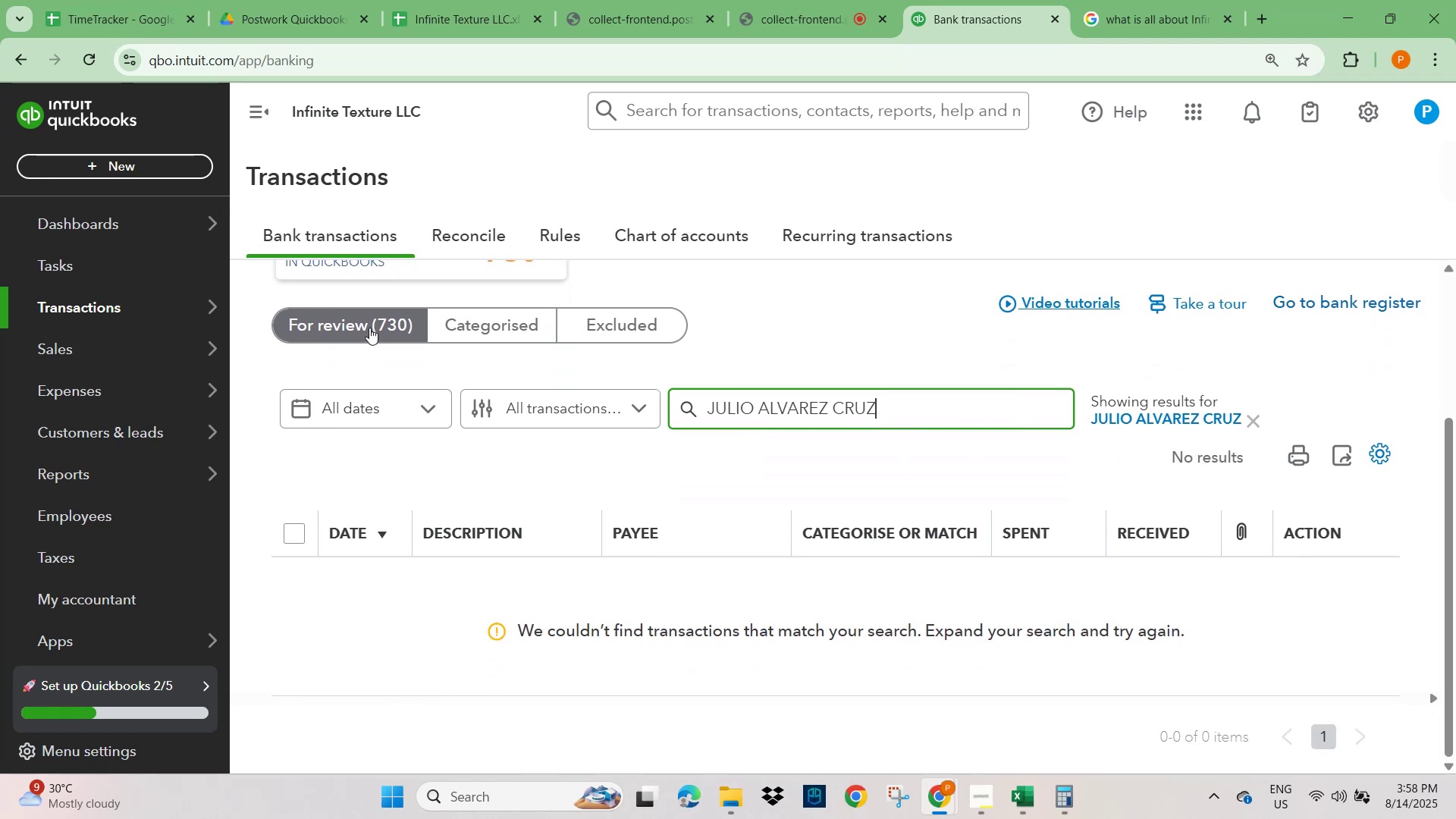 
left_click([369, 328])
 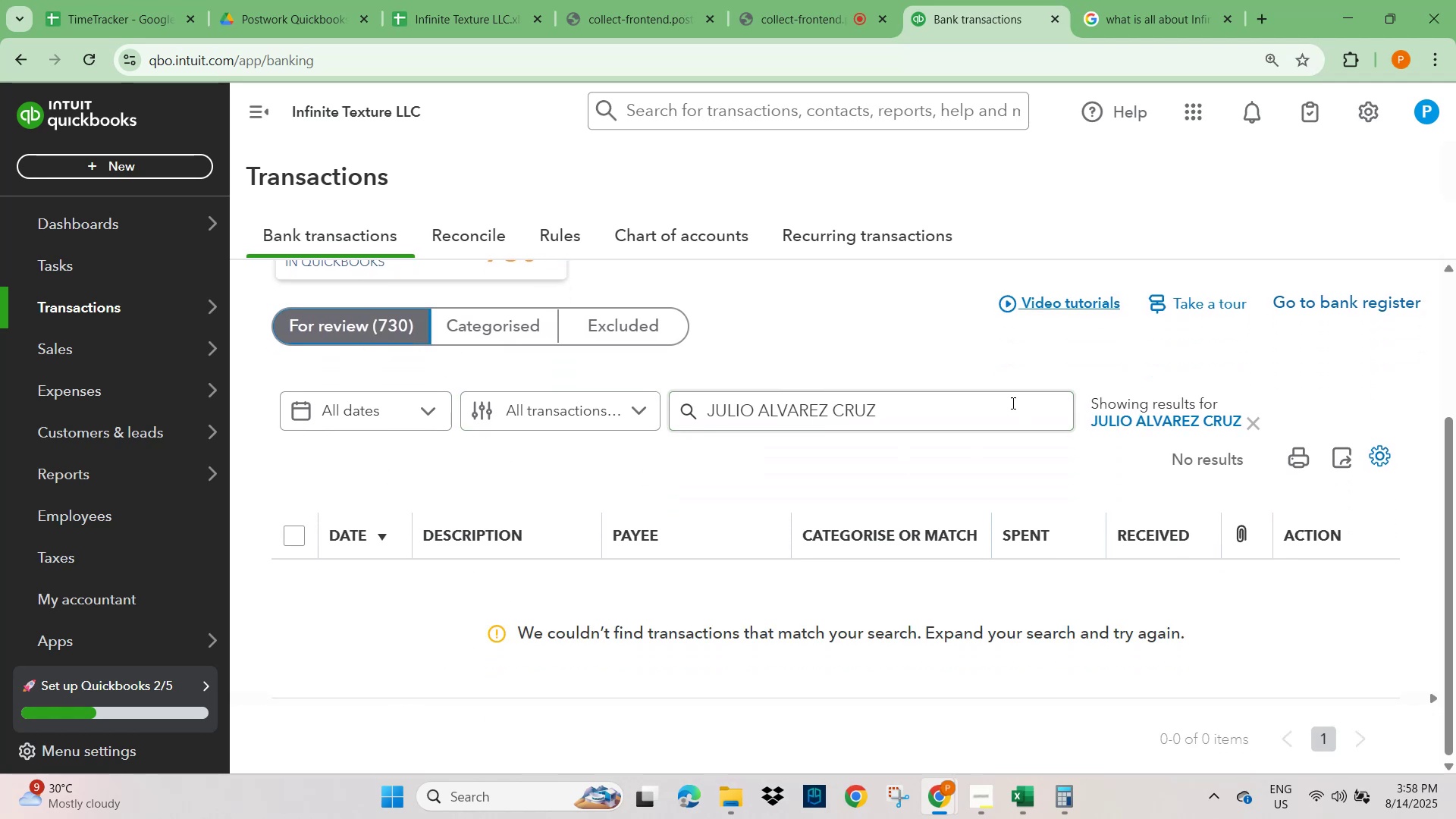 
left_click([1254, 422])
 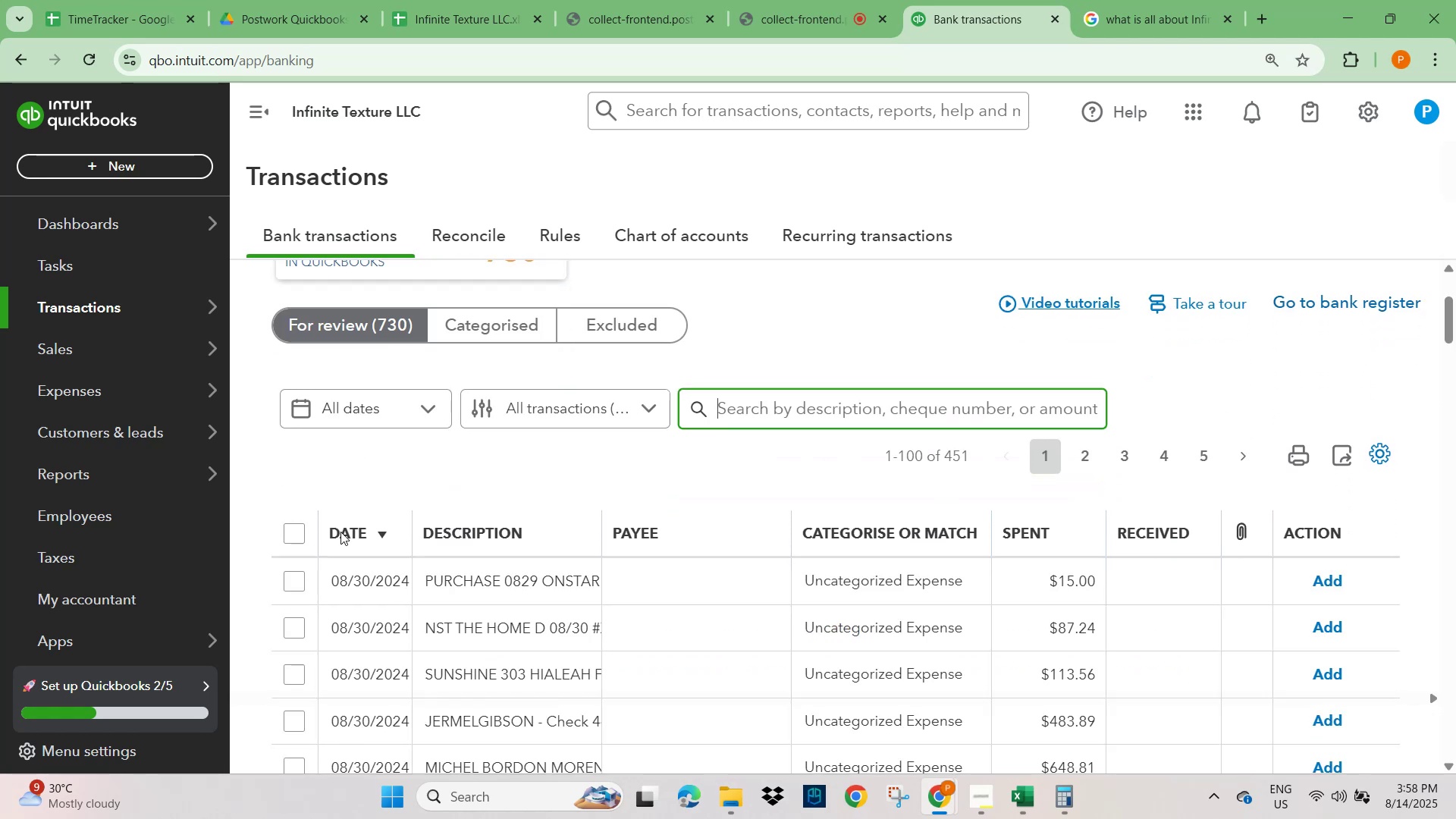 
scroll: coordinate [503, 684], scroll_direction: down, amount: 1.0
 